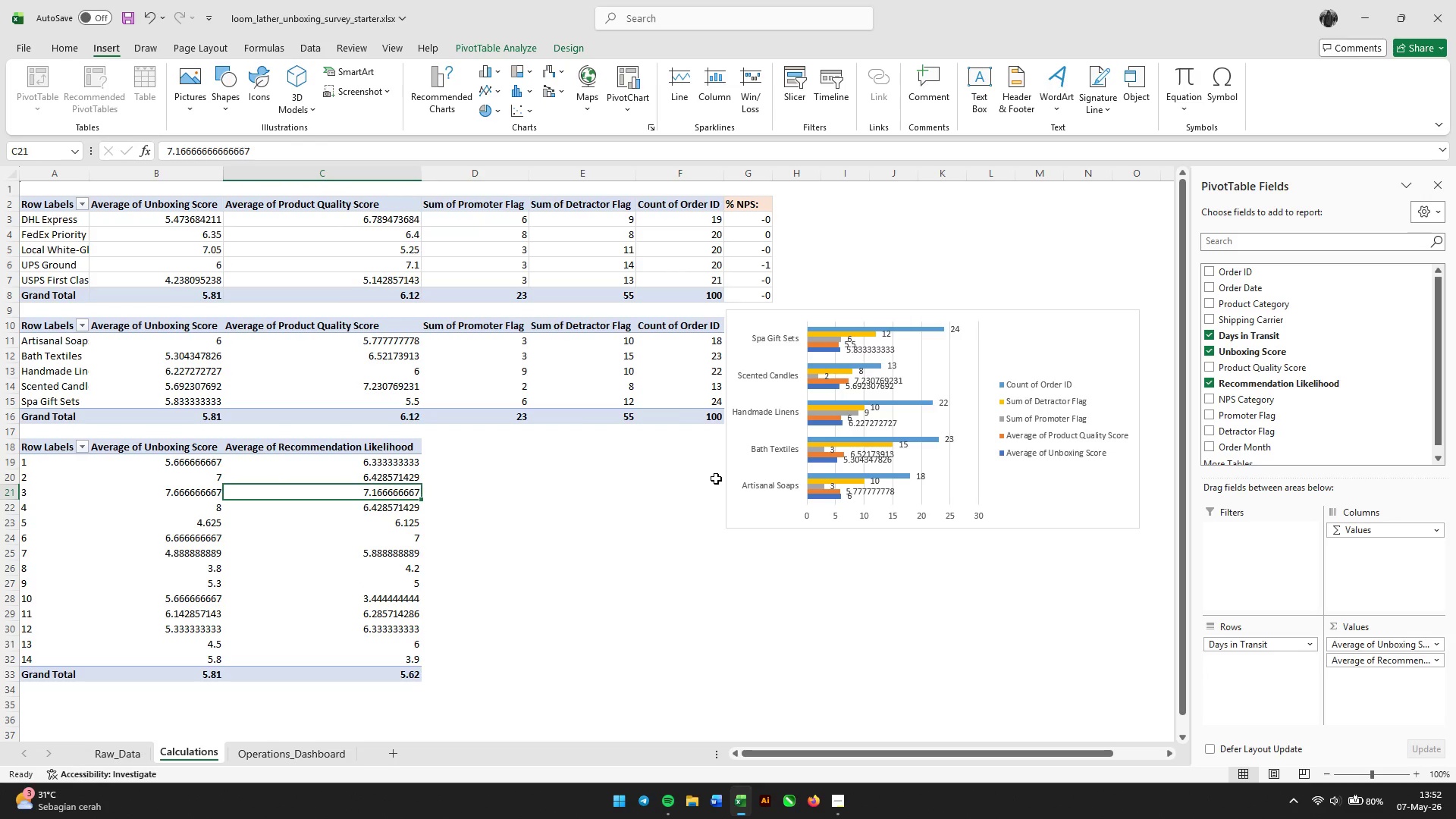 
wait(11.78)
 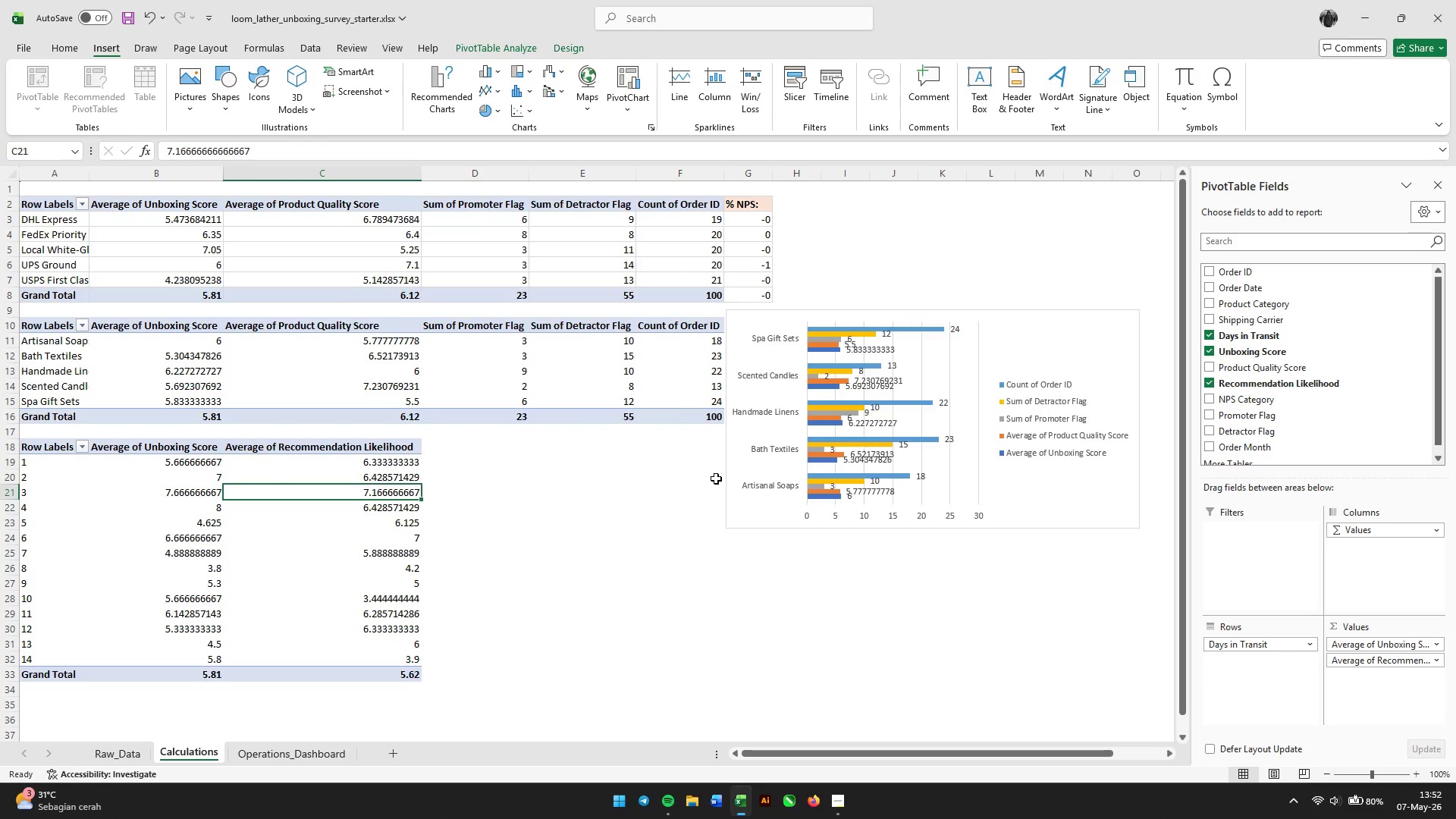 
left_click([77, 447])
 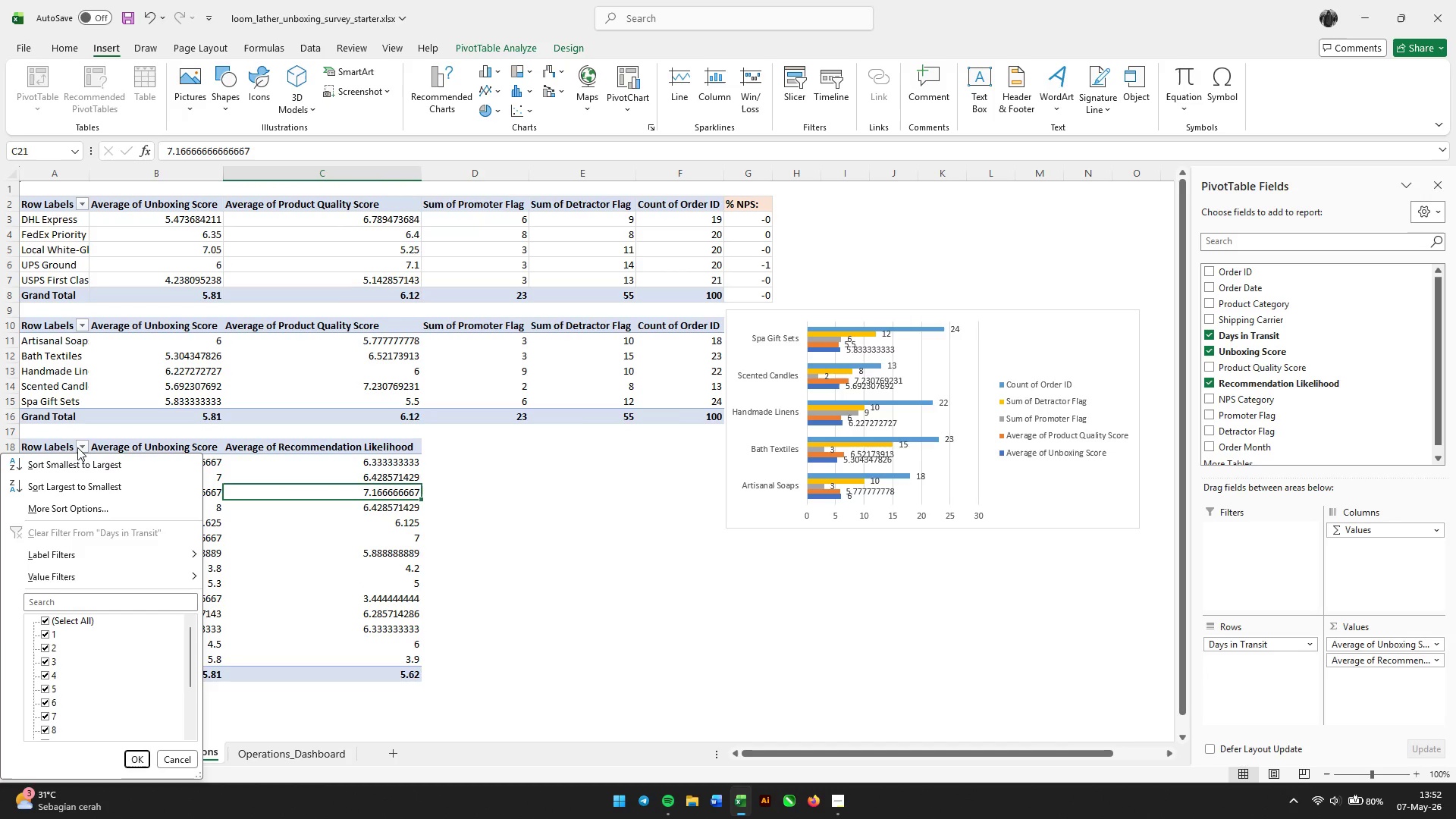 
wait(7.88)
 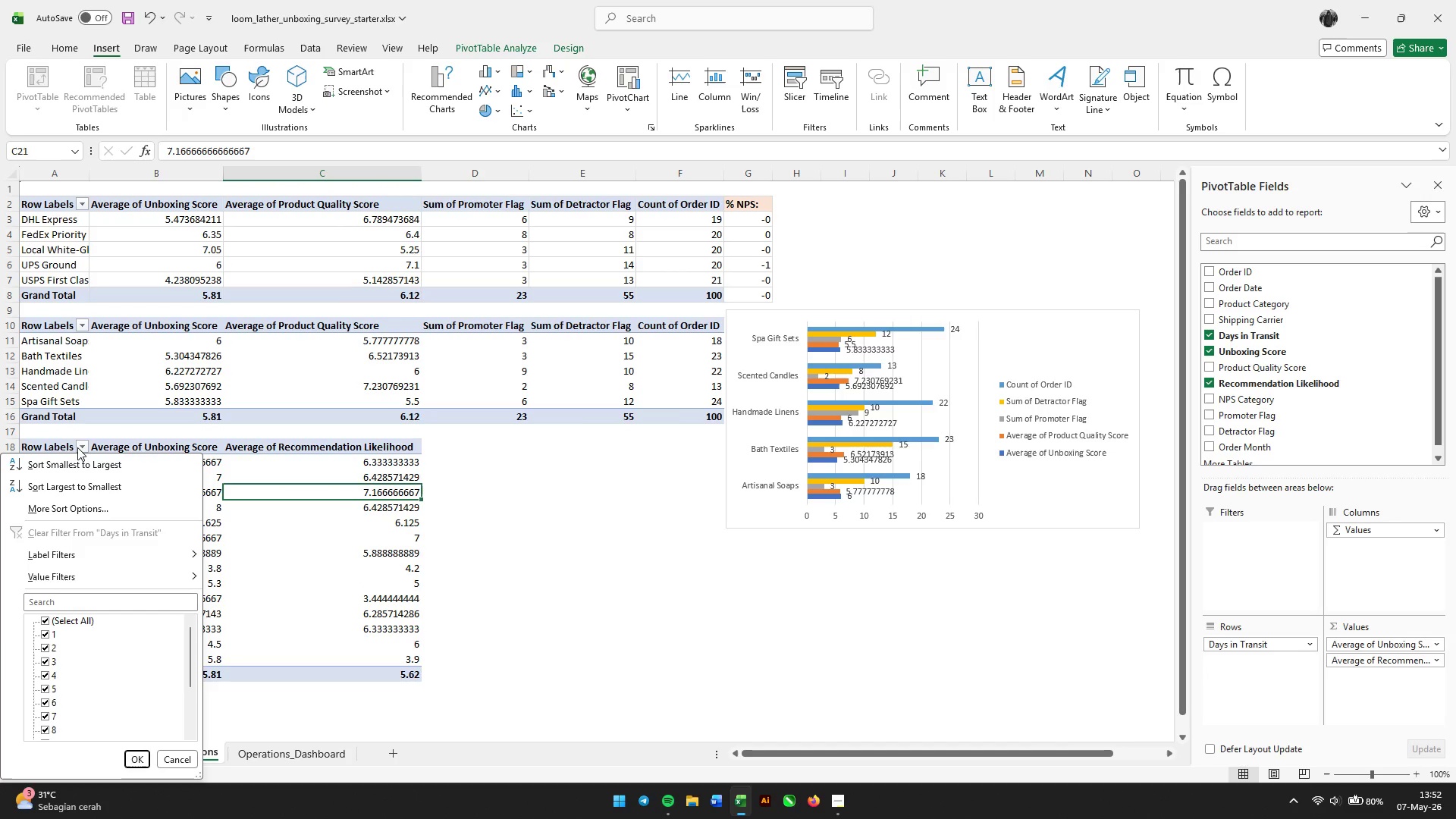 
left_click([77, 447])
 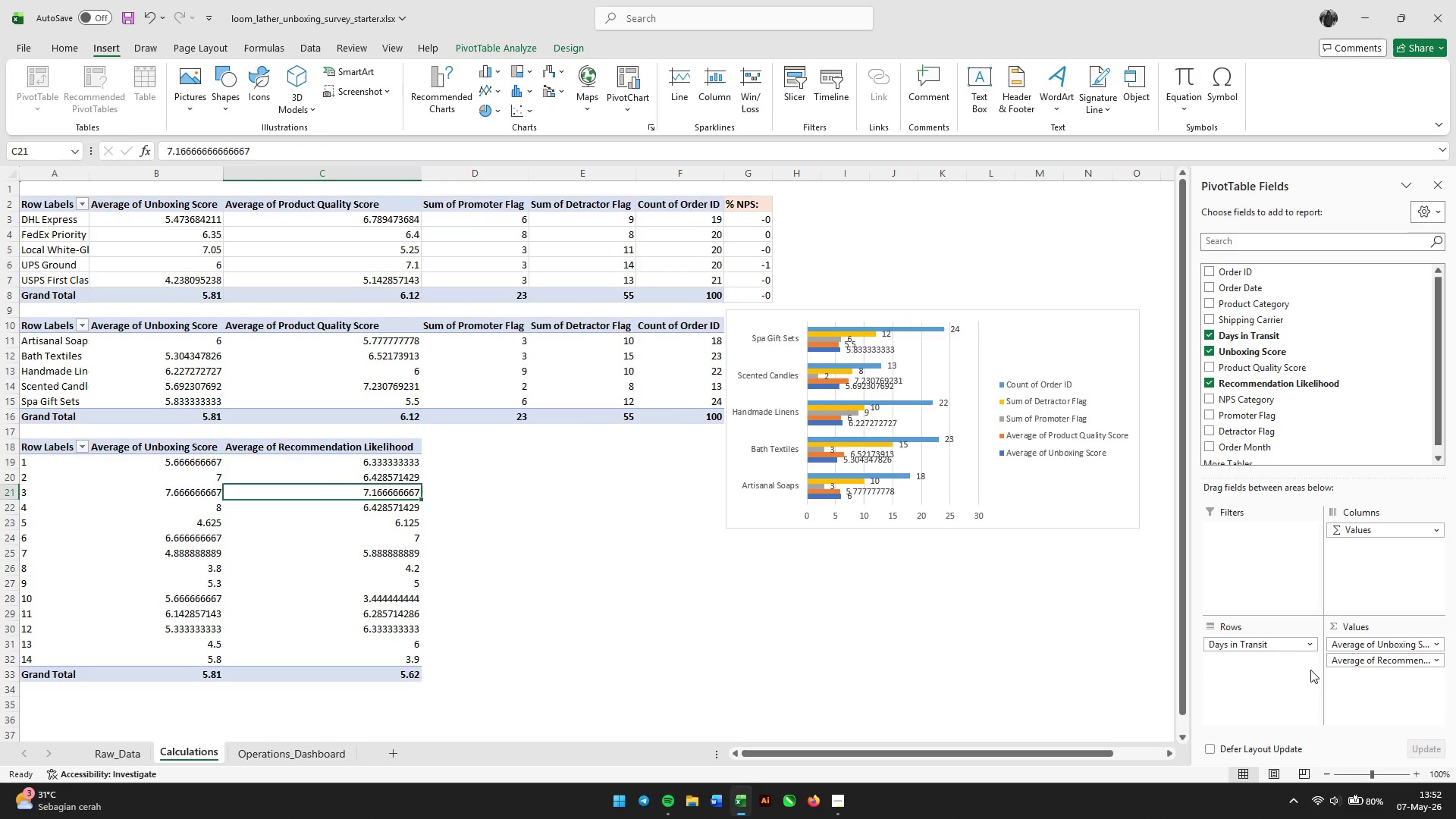 
wait(6.44)
 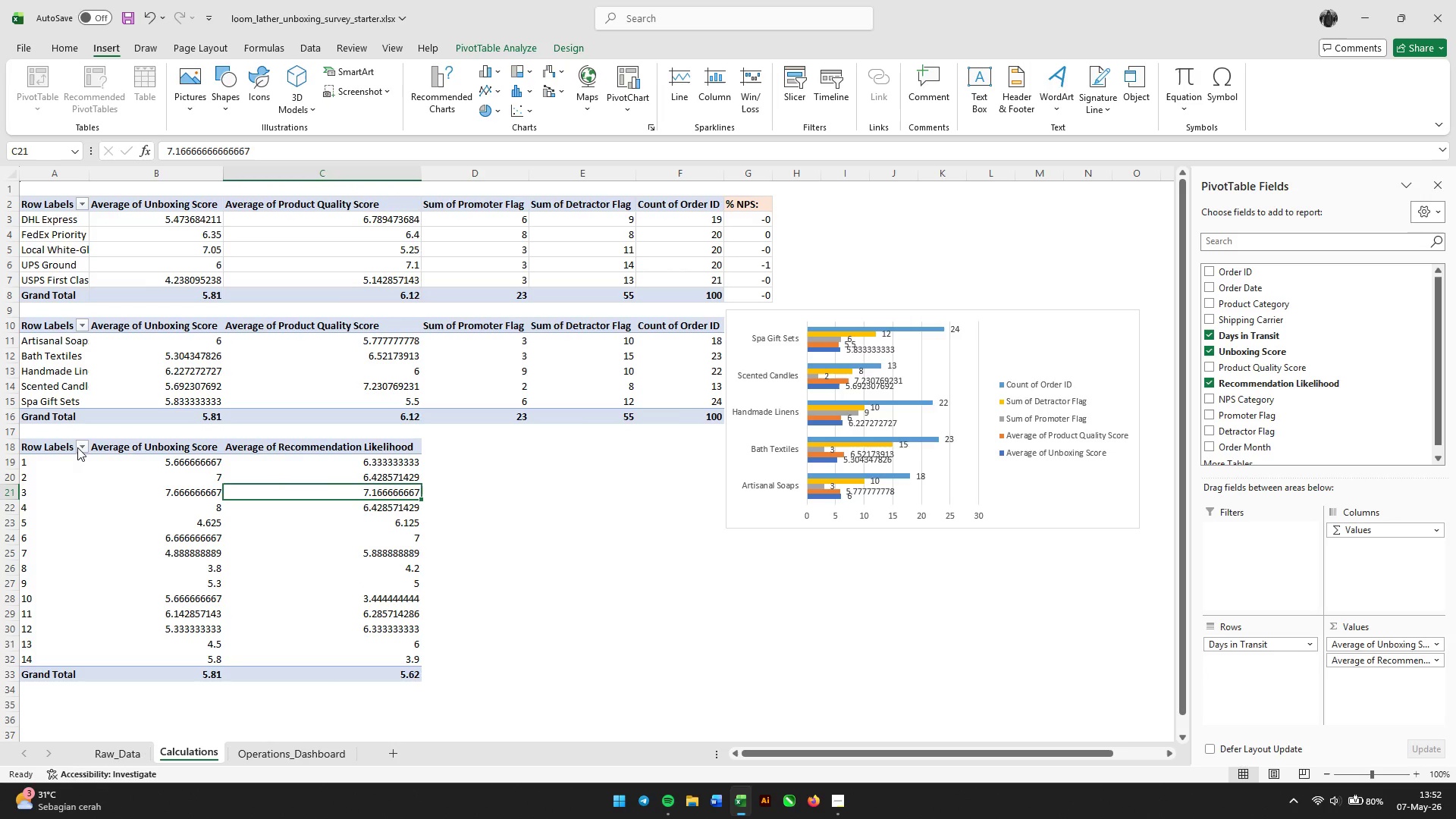 
left_click([1310, 670])
 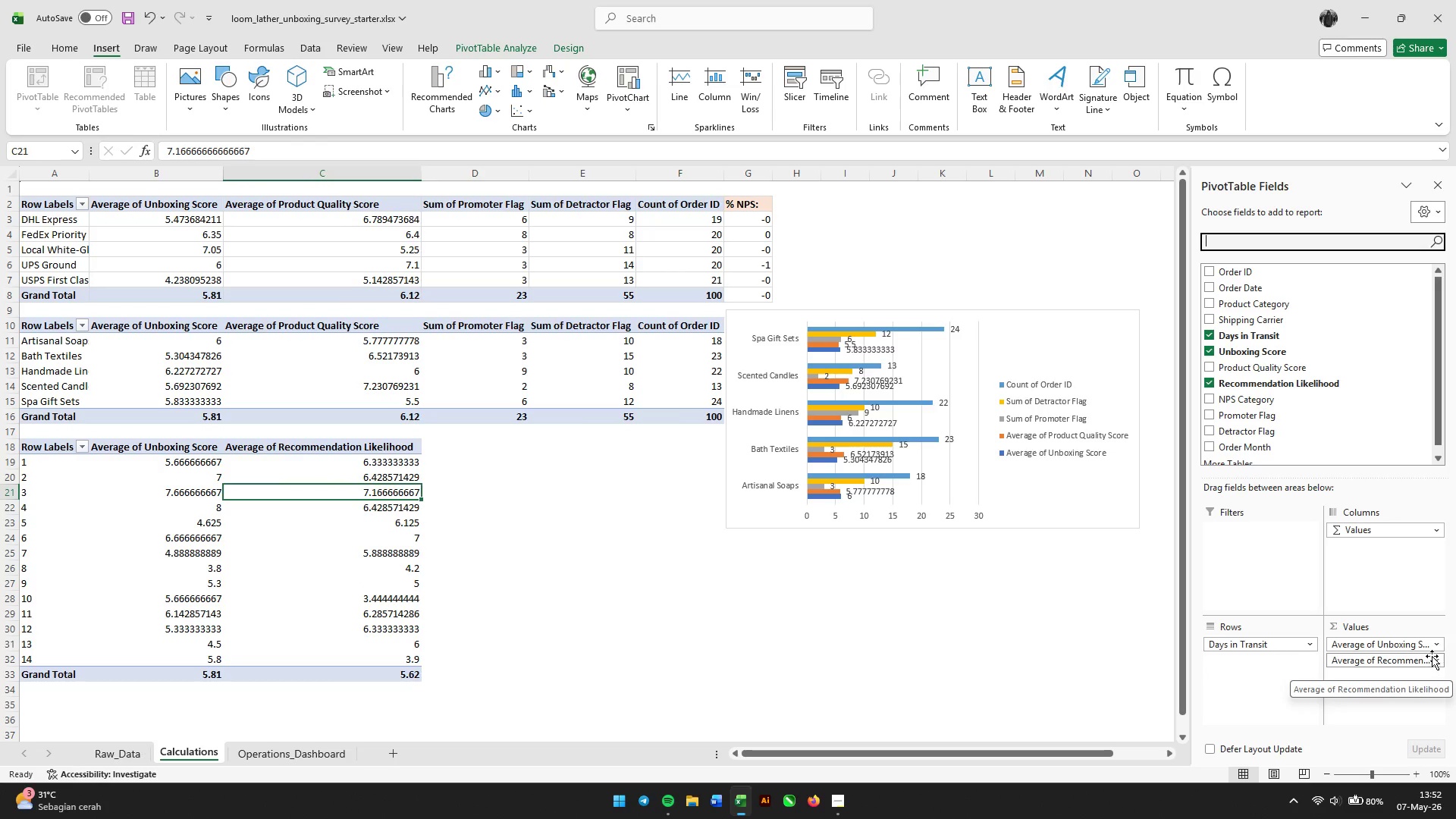 
wait(7.64)
 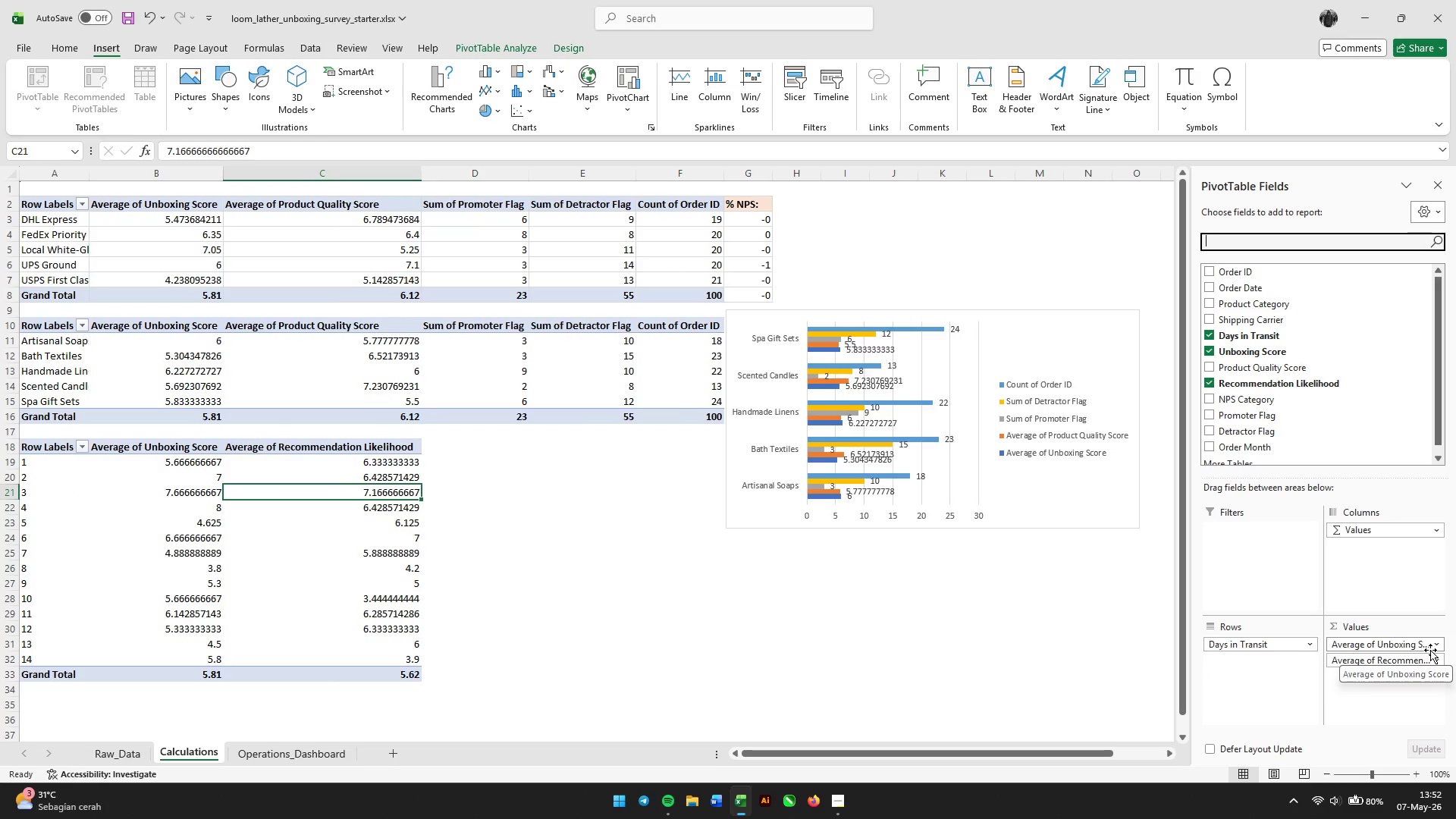 
left_click([1439, 528])
 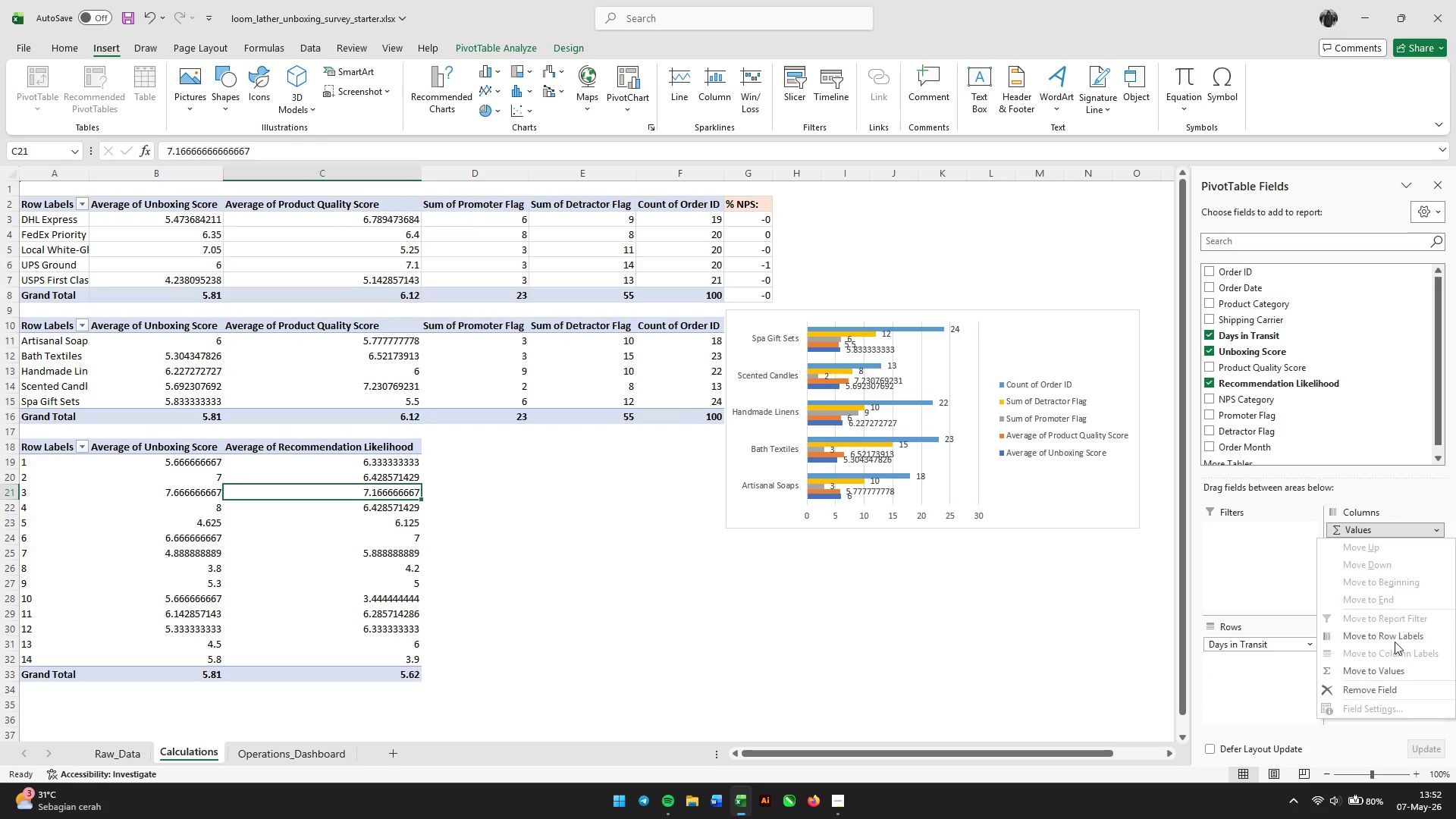 
left_click([1381, 682])
 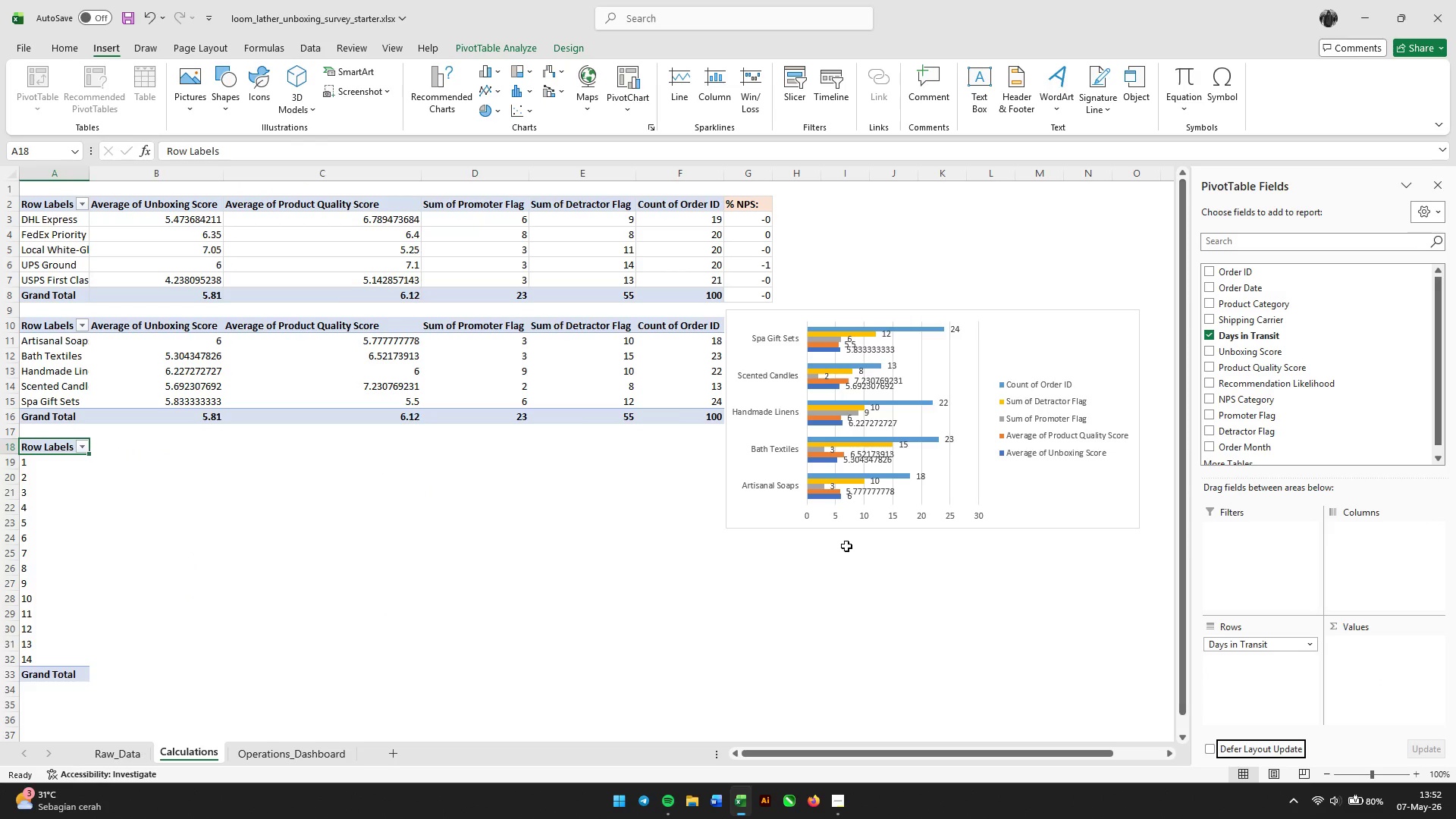 
left_click([330, 561])
 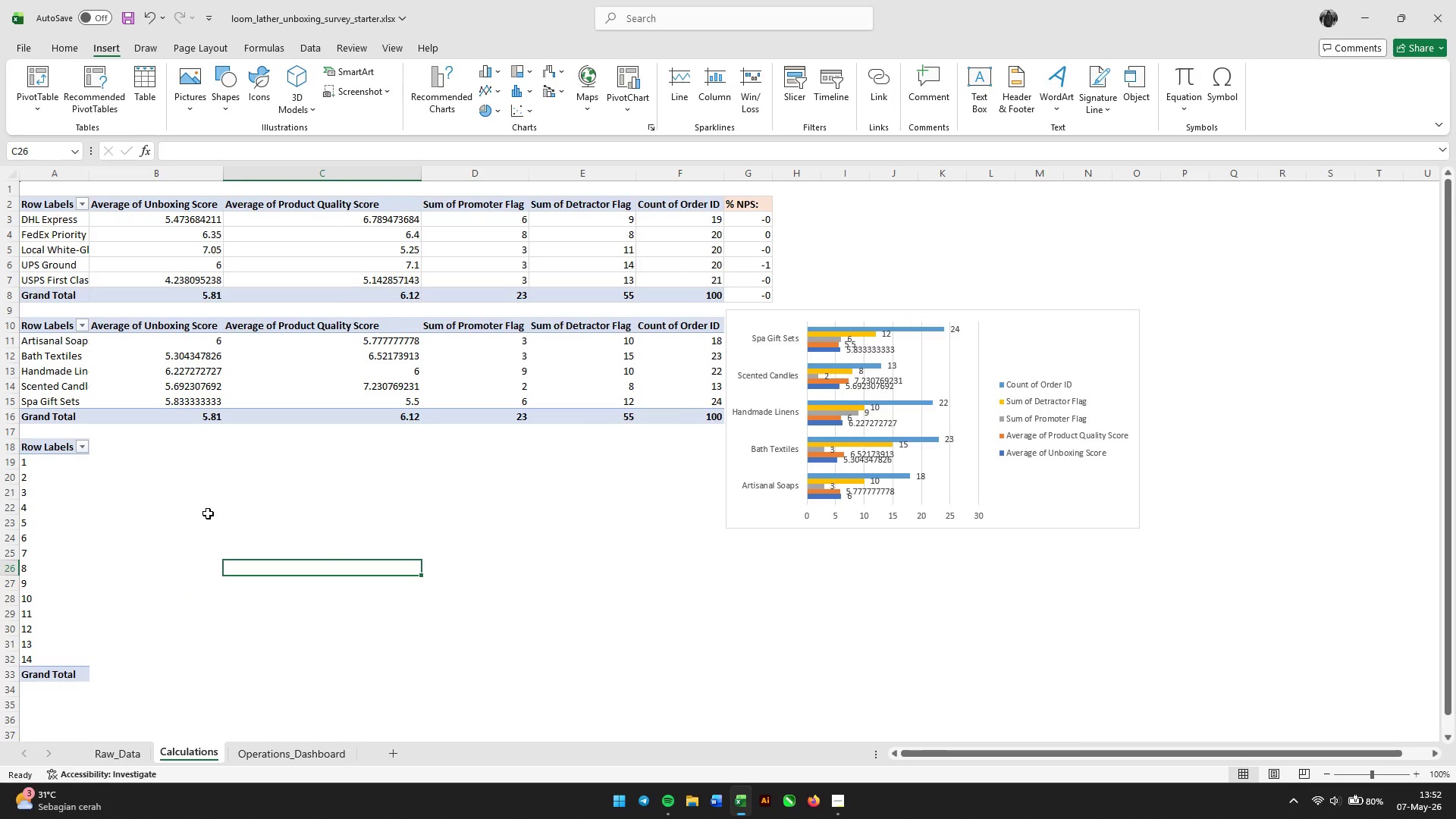 
key(Control+Z)
 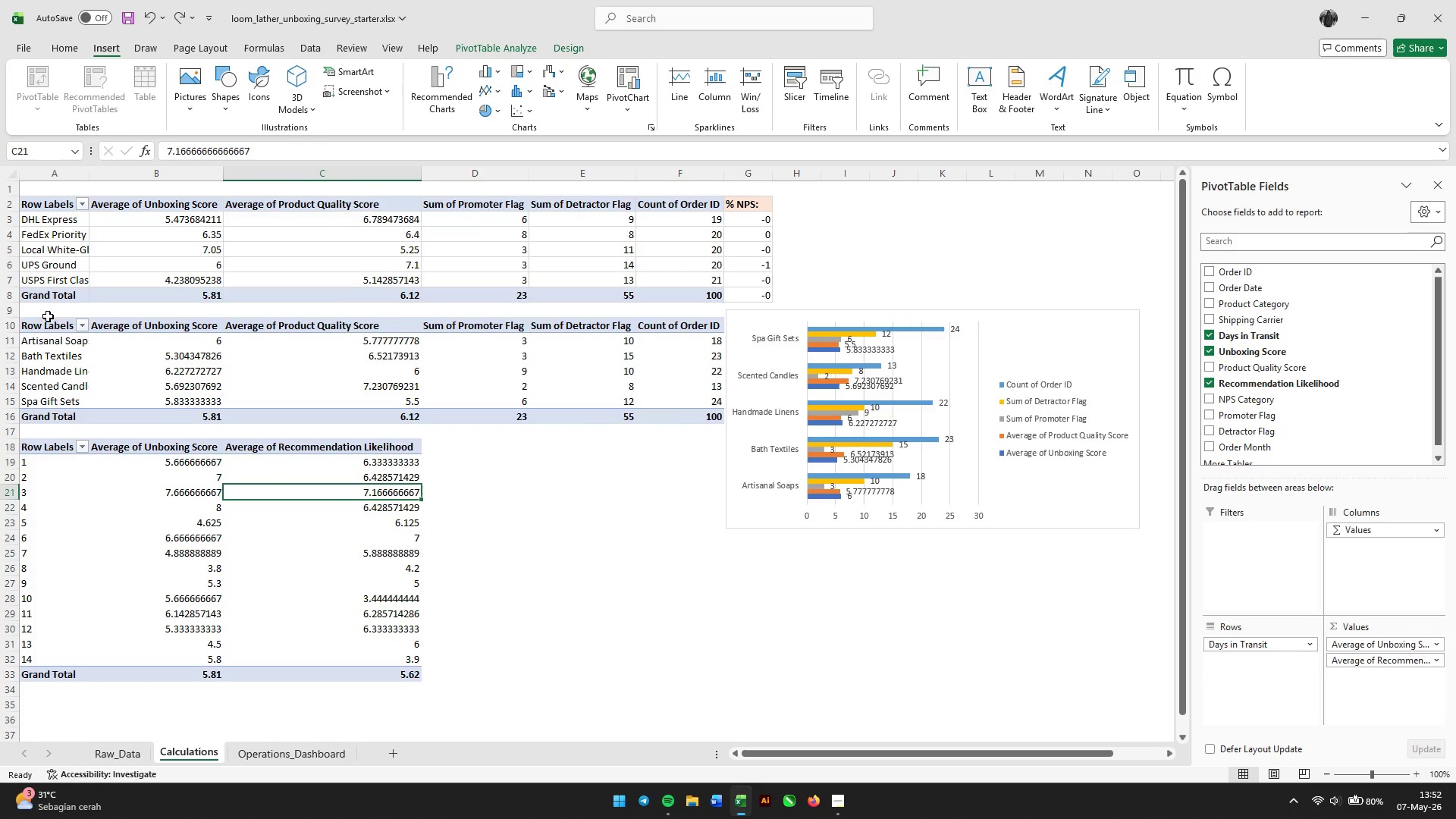 
left_click([36, 326])
 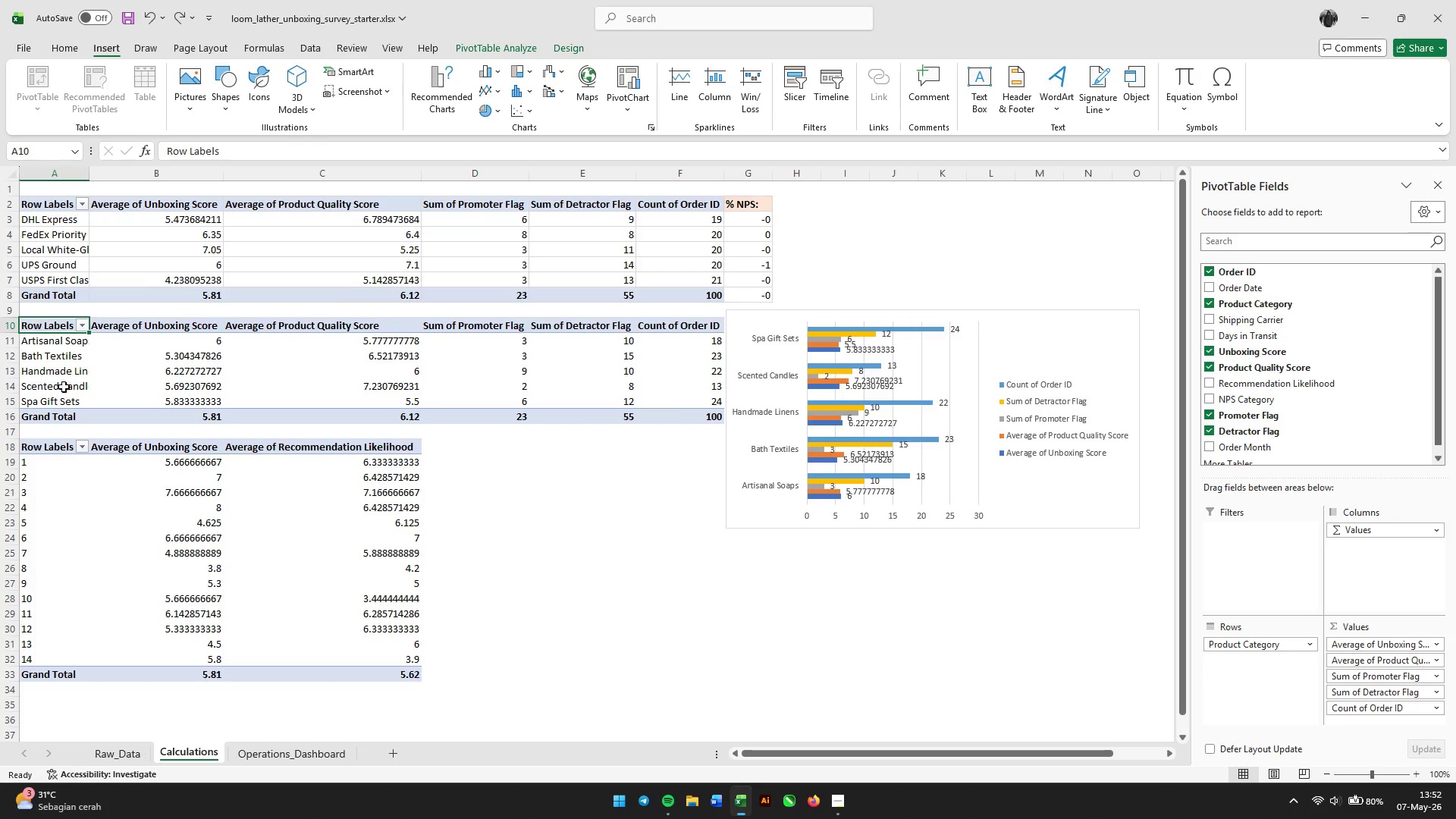 
left_click([51, 450])
 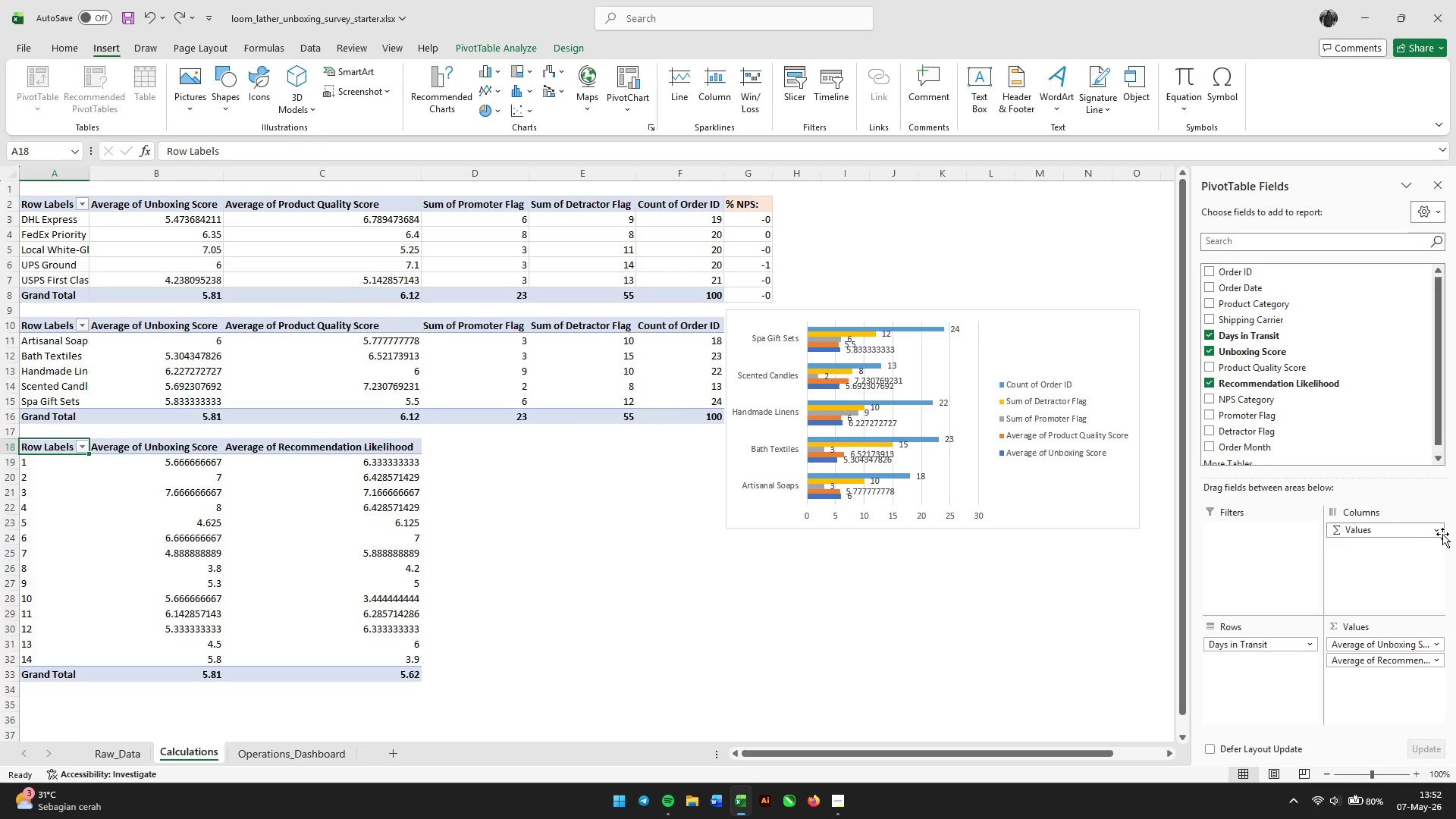 
left_click([1437, 525])
 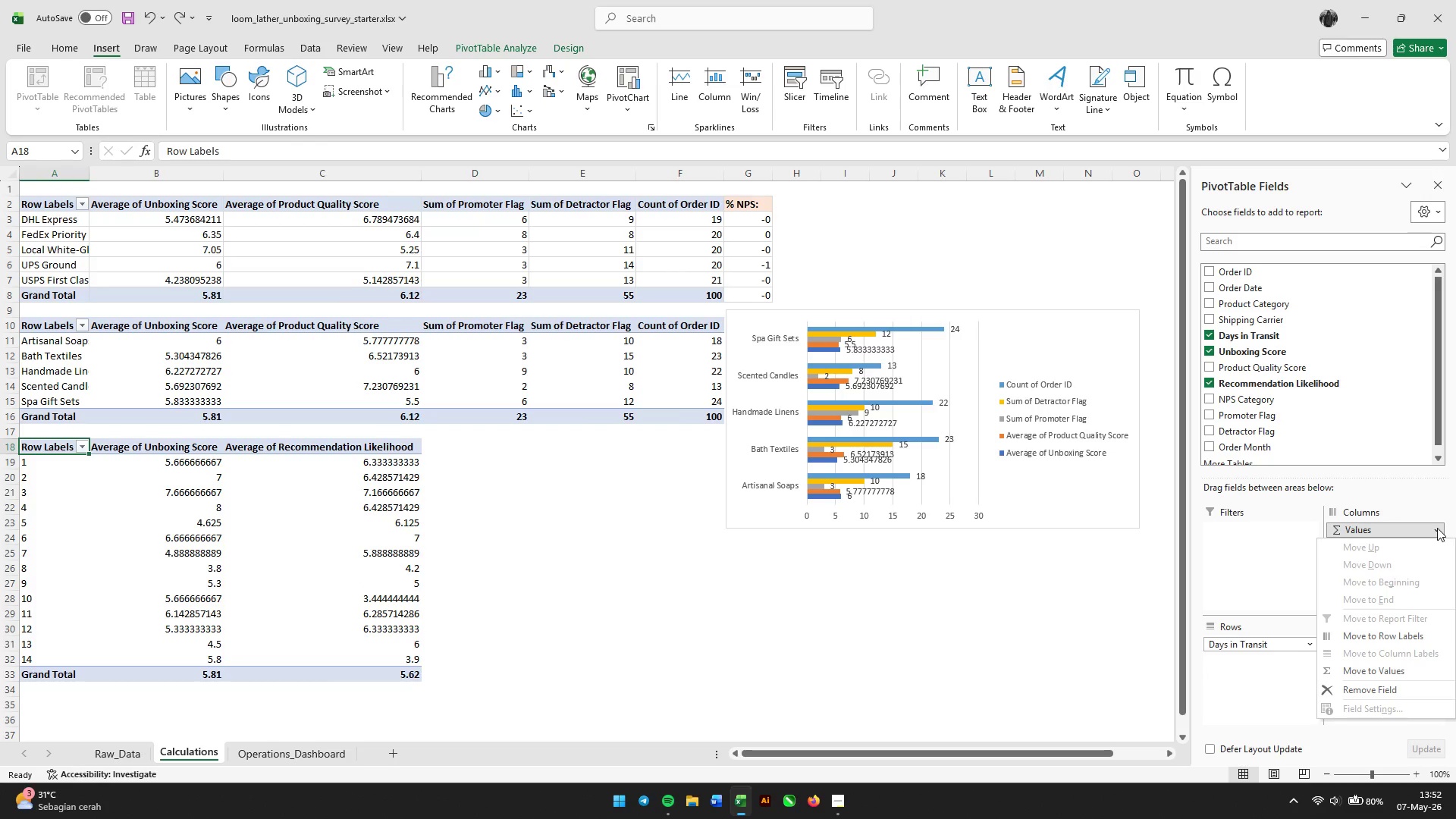 
left_click([1437, 528])
 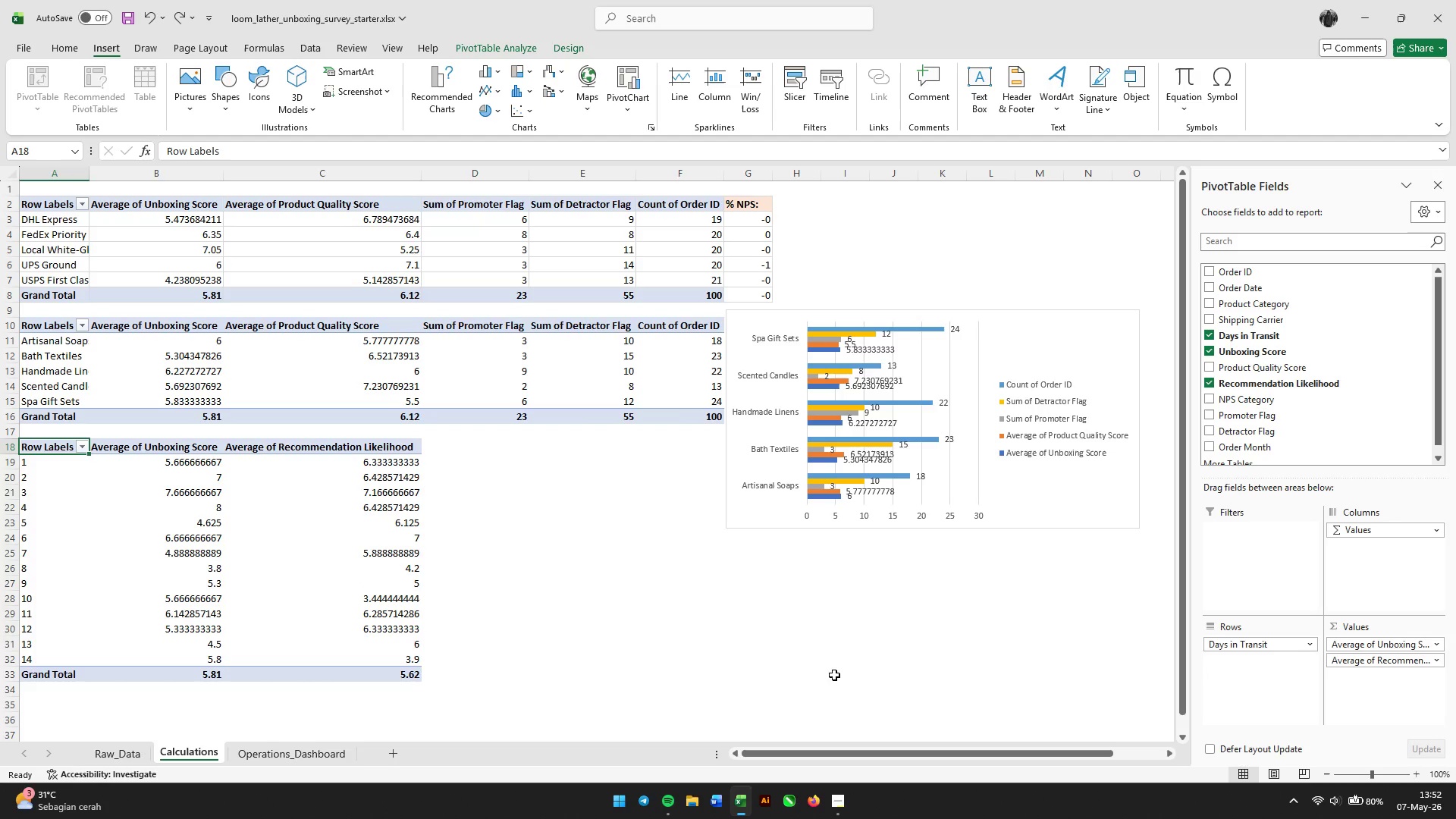 
left_click([768, 669])
 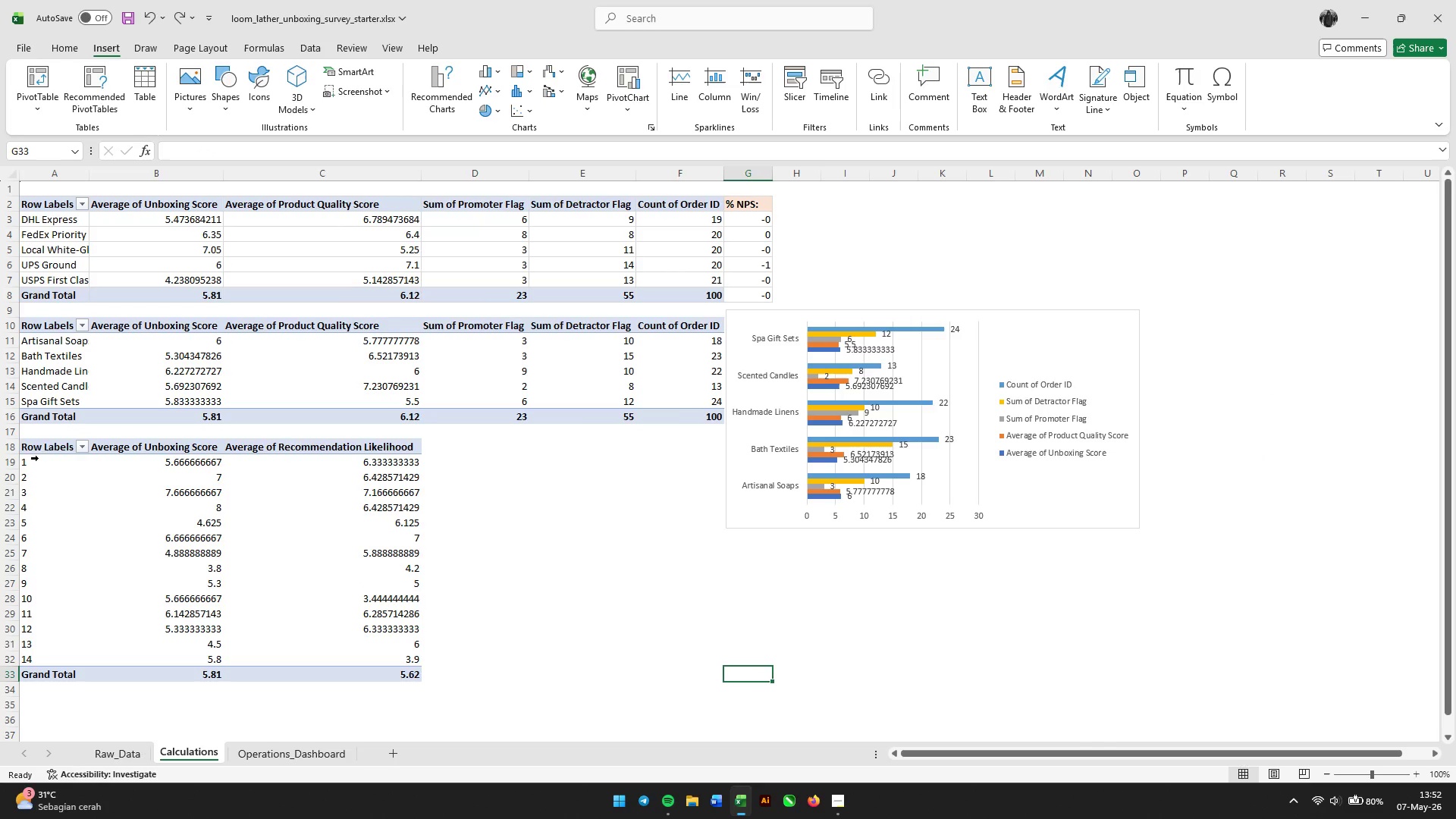 
left_click([42, 445])
 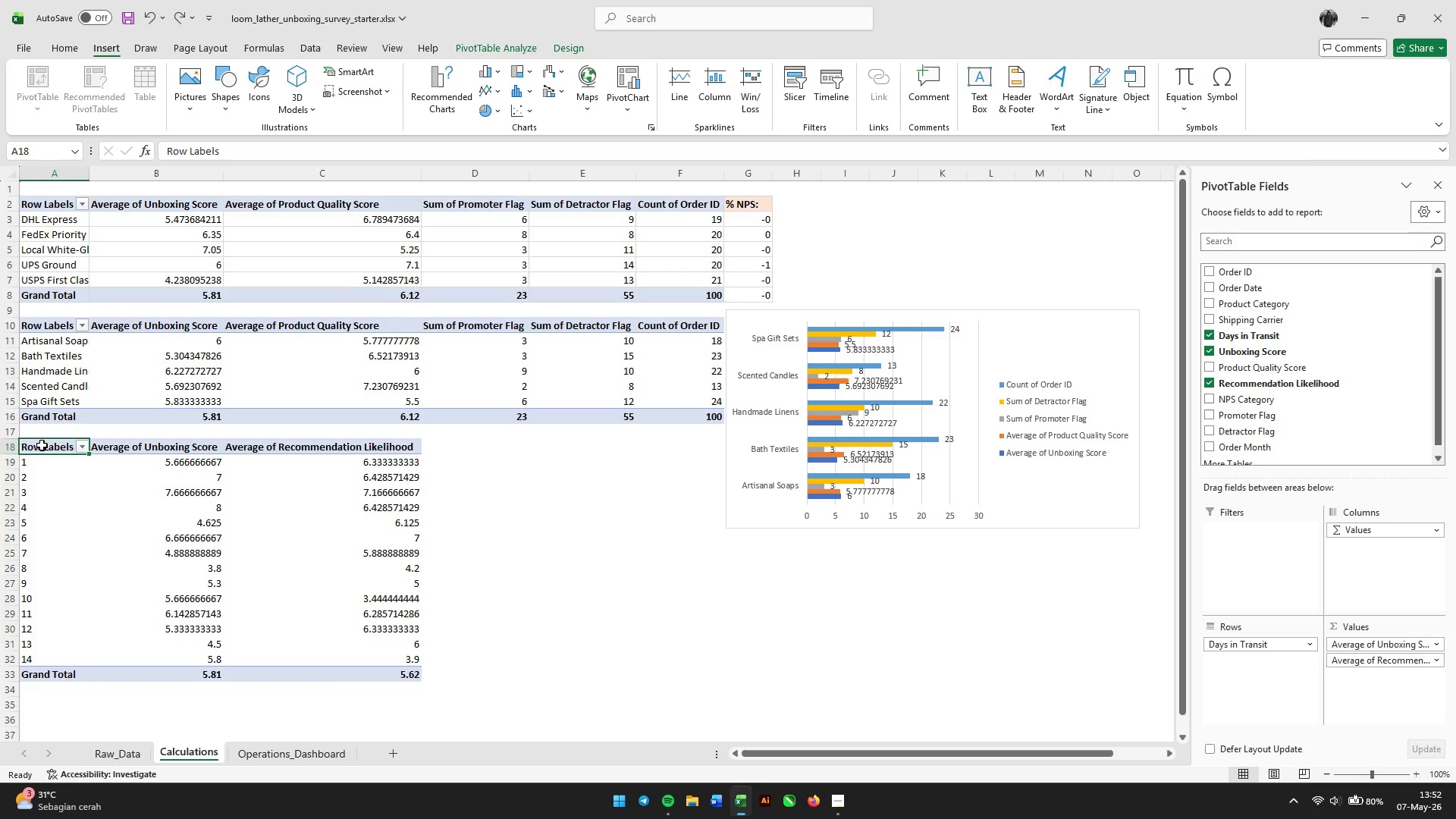 
wait(16.28)
 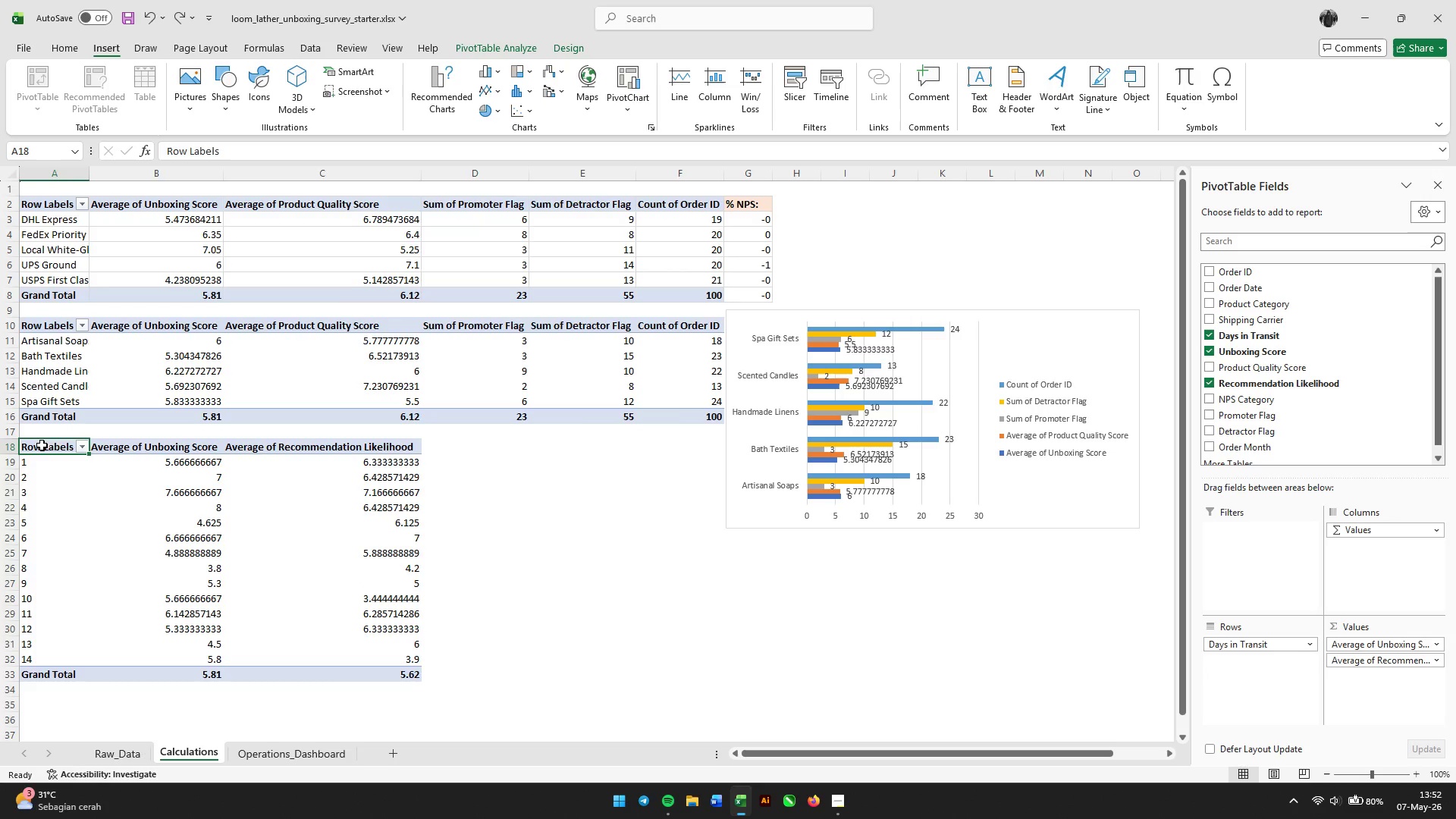 
left_click([512, 111])
 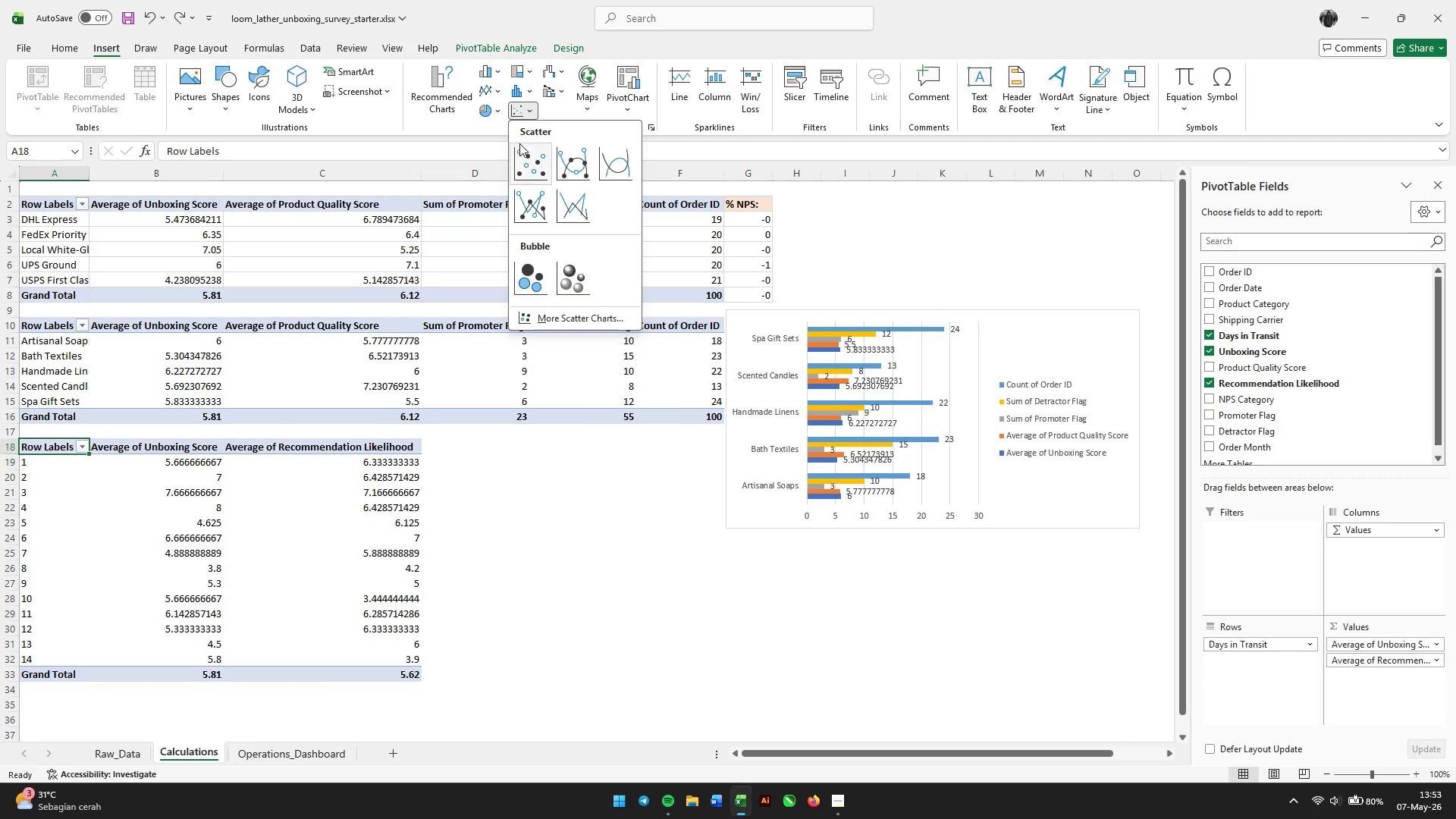 
left_click([522, 148])
 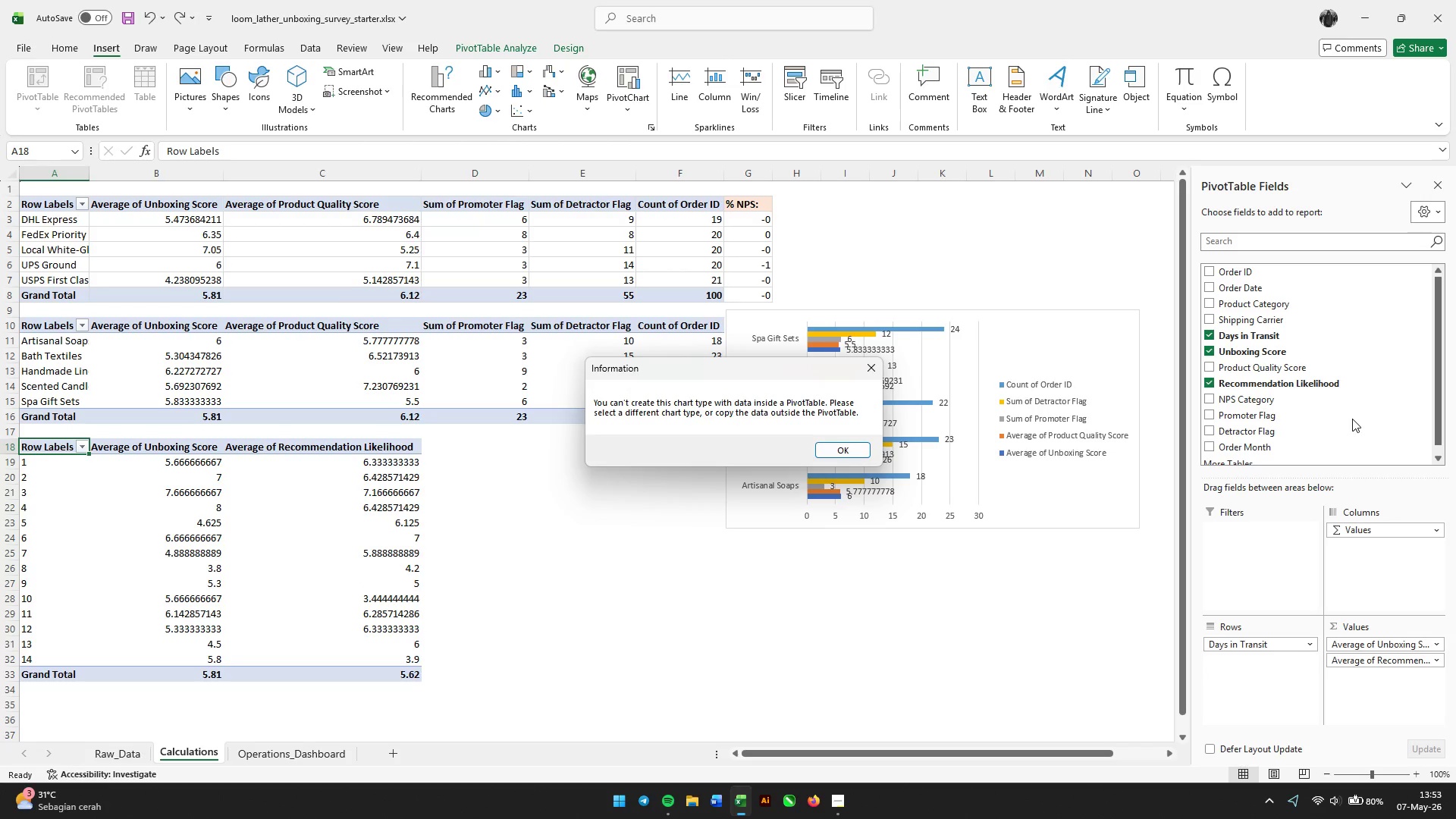 
wait(21.98)
 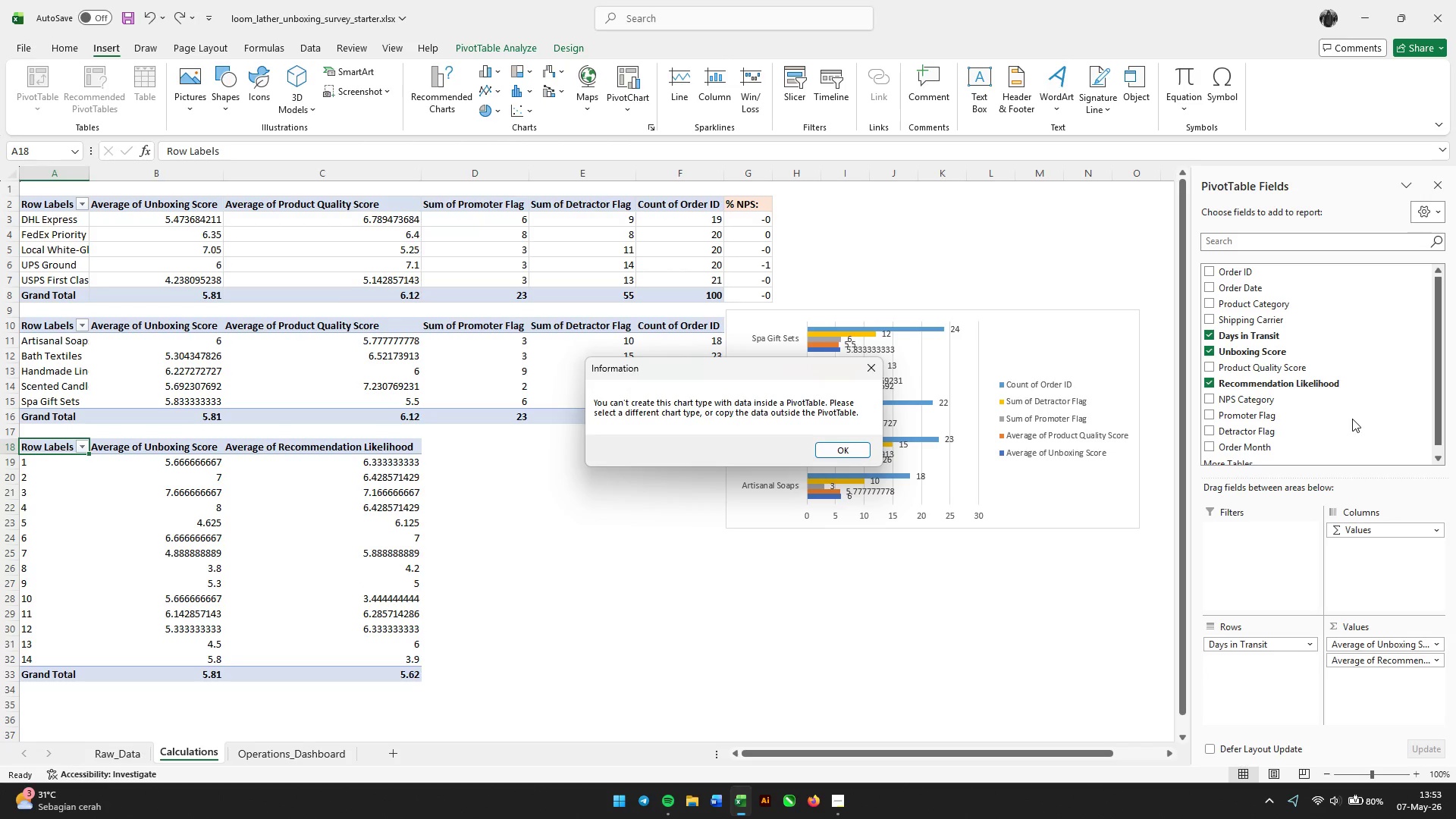 
left_click([837, 446])
 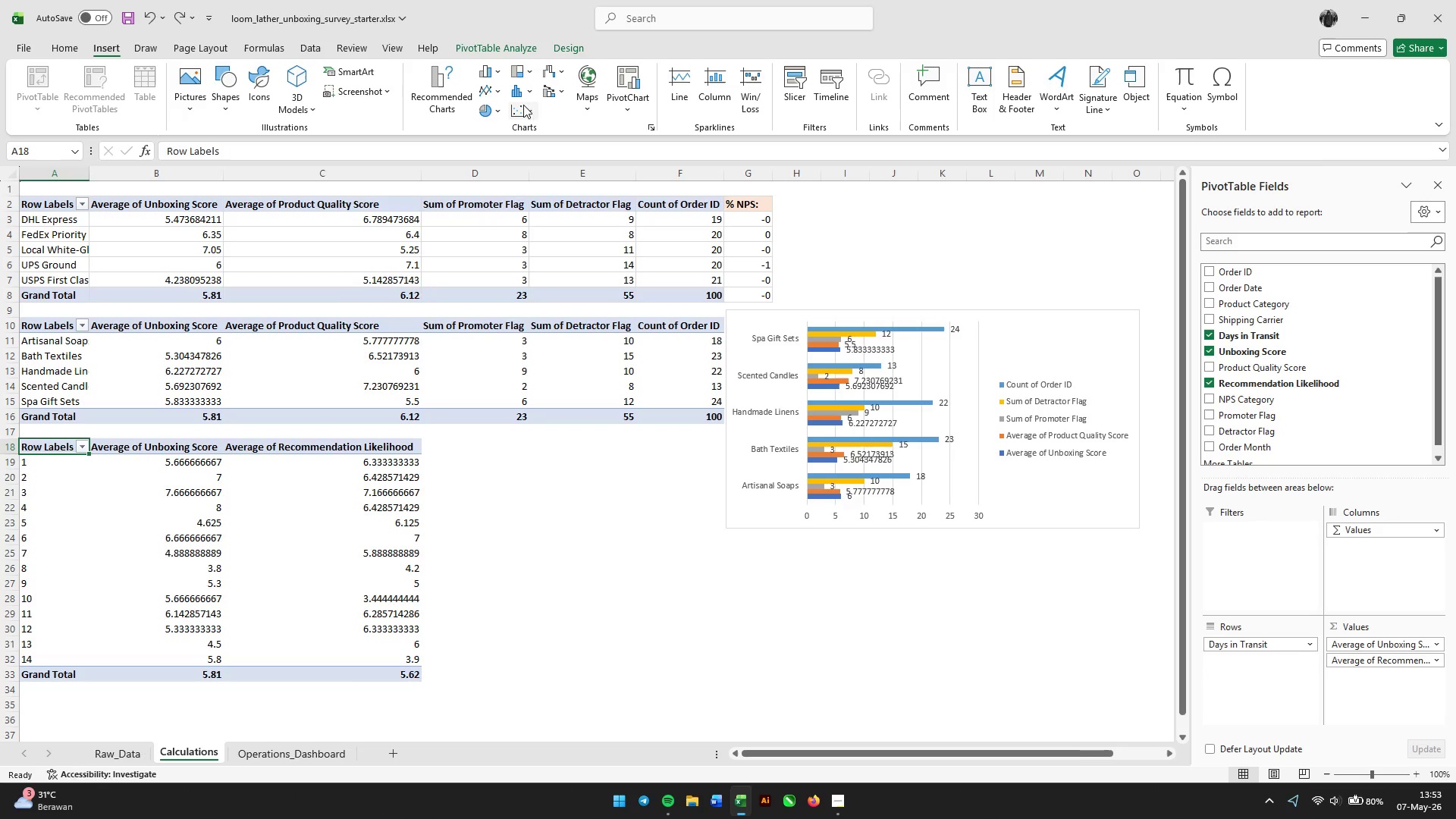 
left_click([520, 93])
 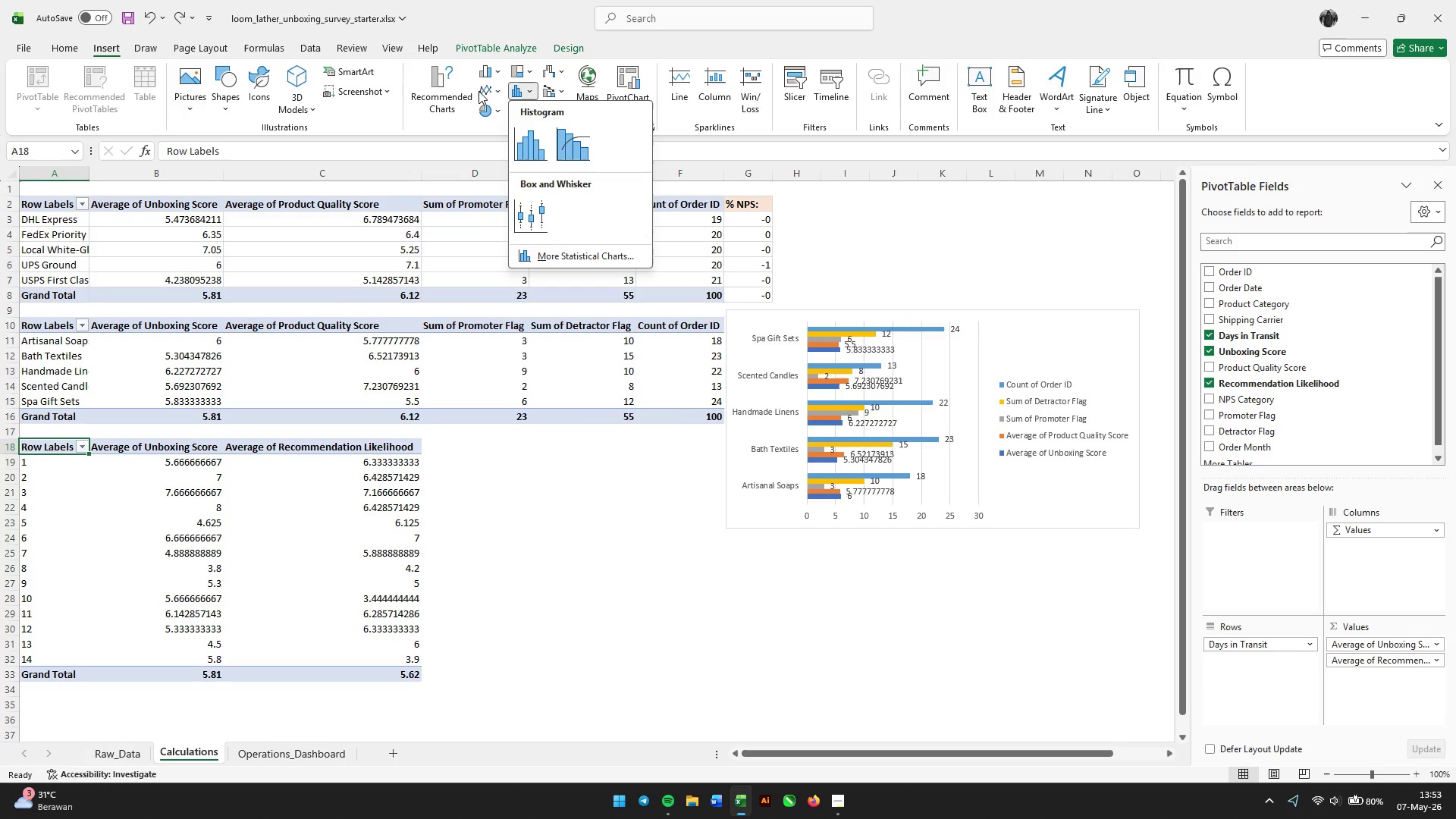 
left_click([486, 70])
 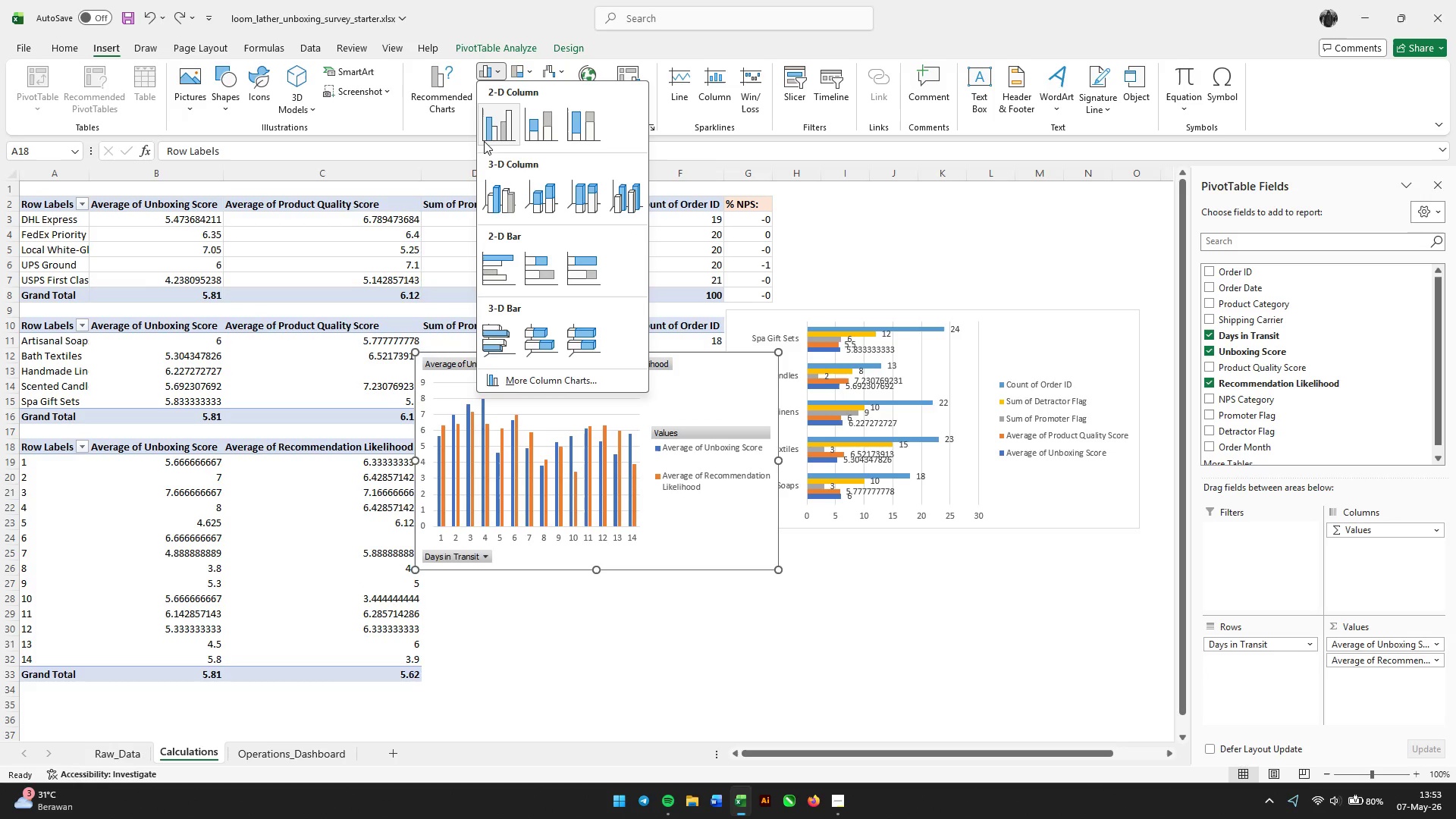 
left_click([486, 141])
 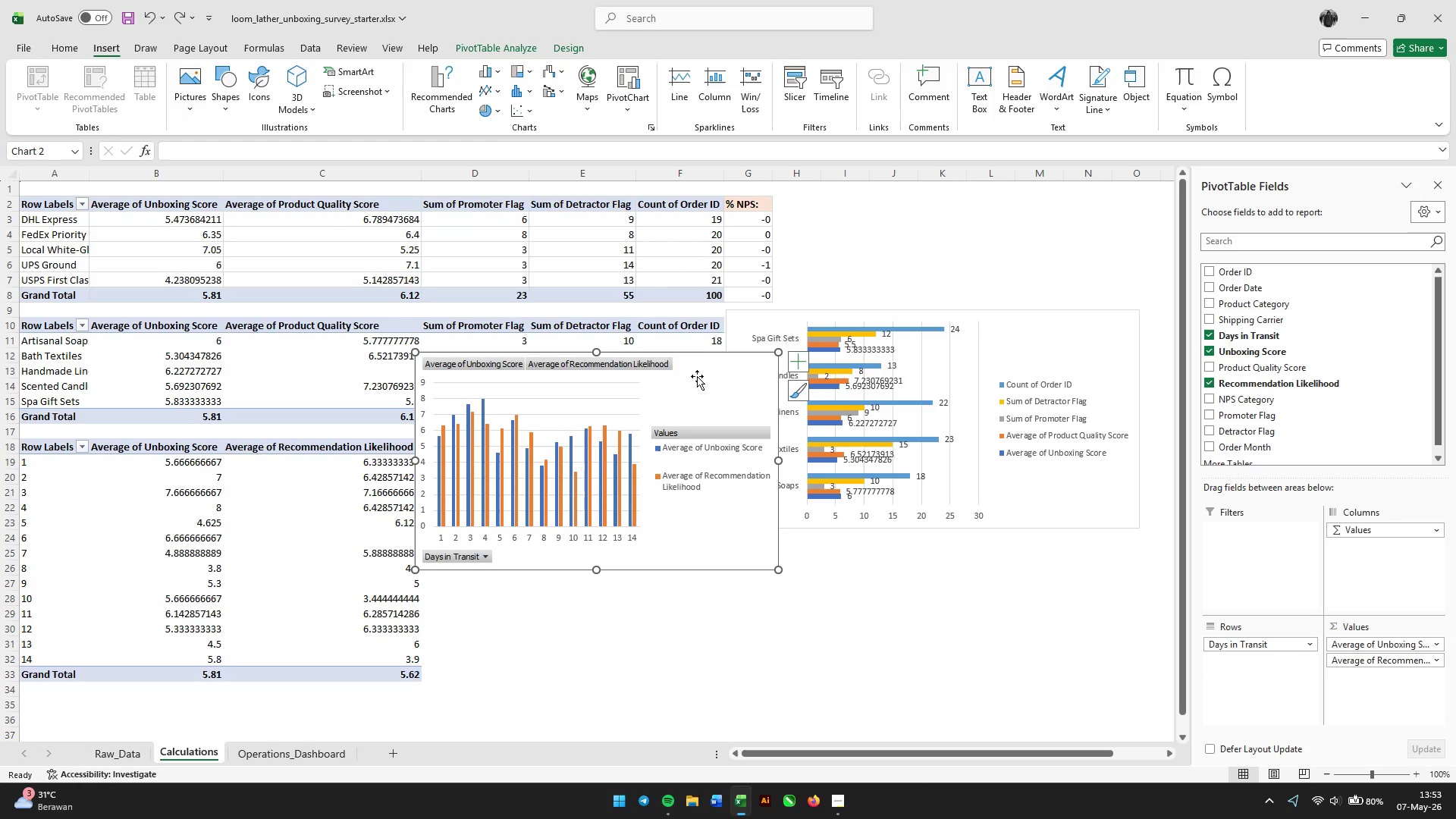 
left_click_drag(start_coordinate=[699, 372], to_coordinate=[729, 534])
 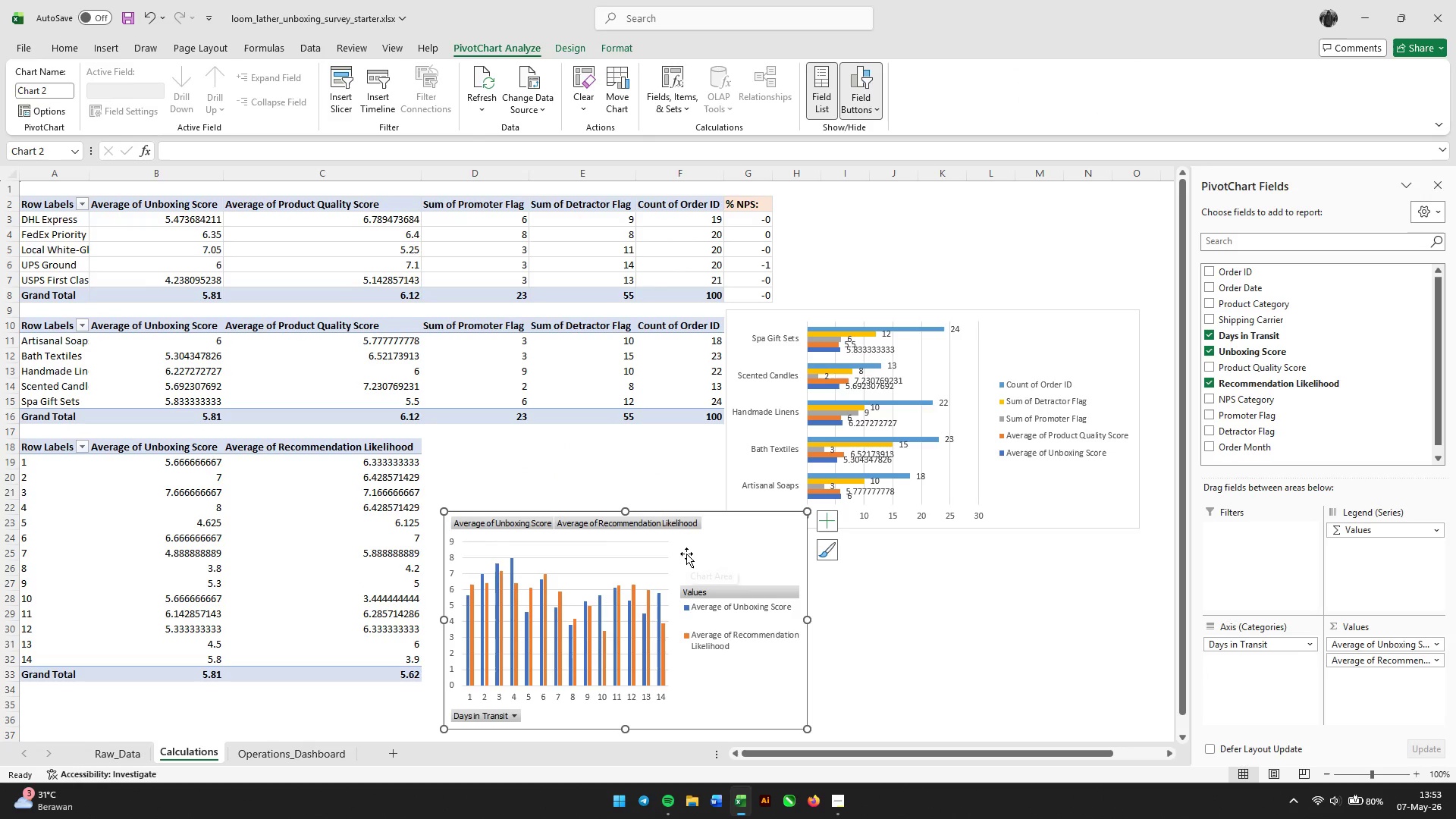 
right_click([711, 541])
 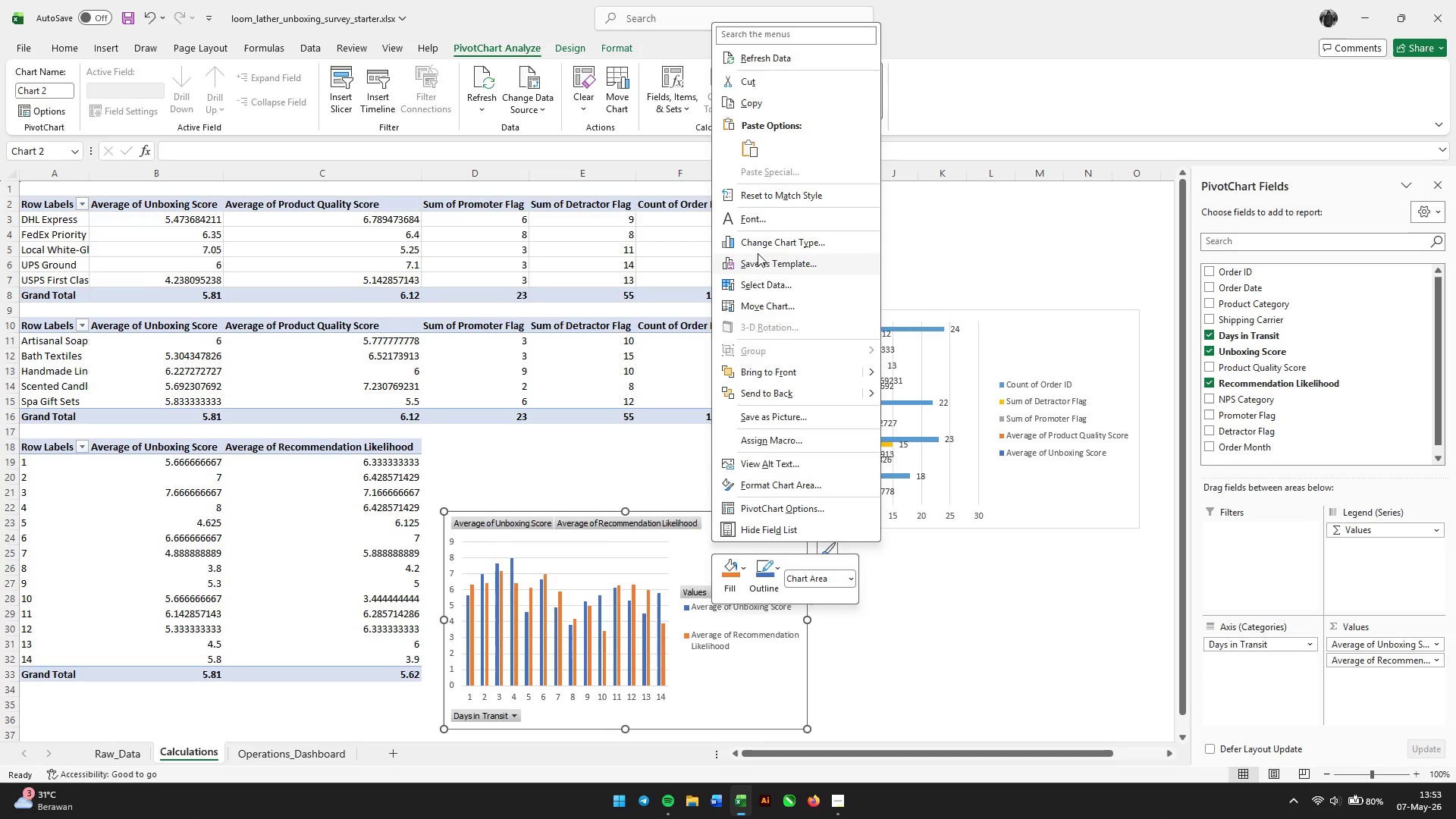 
left_click([760, 241])
 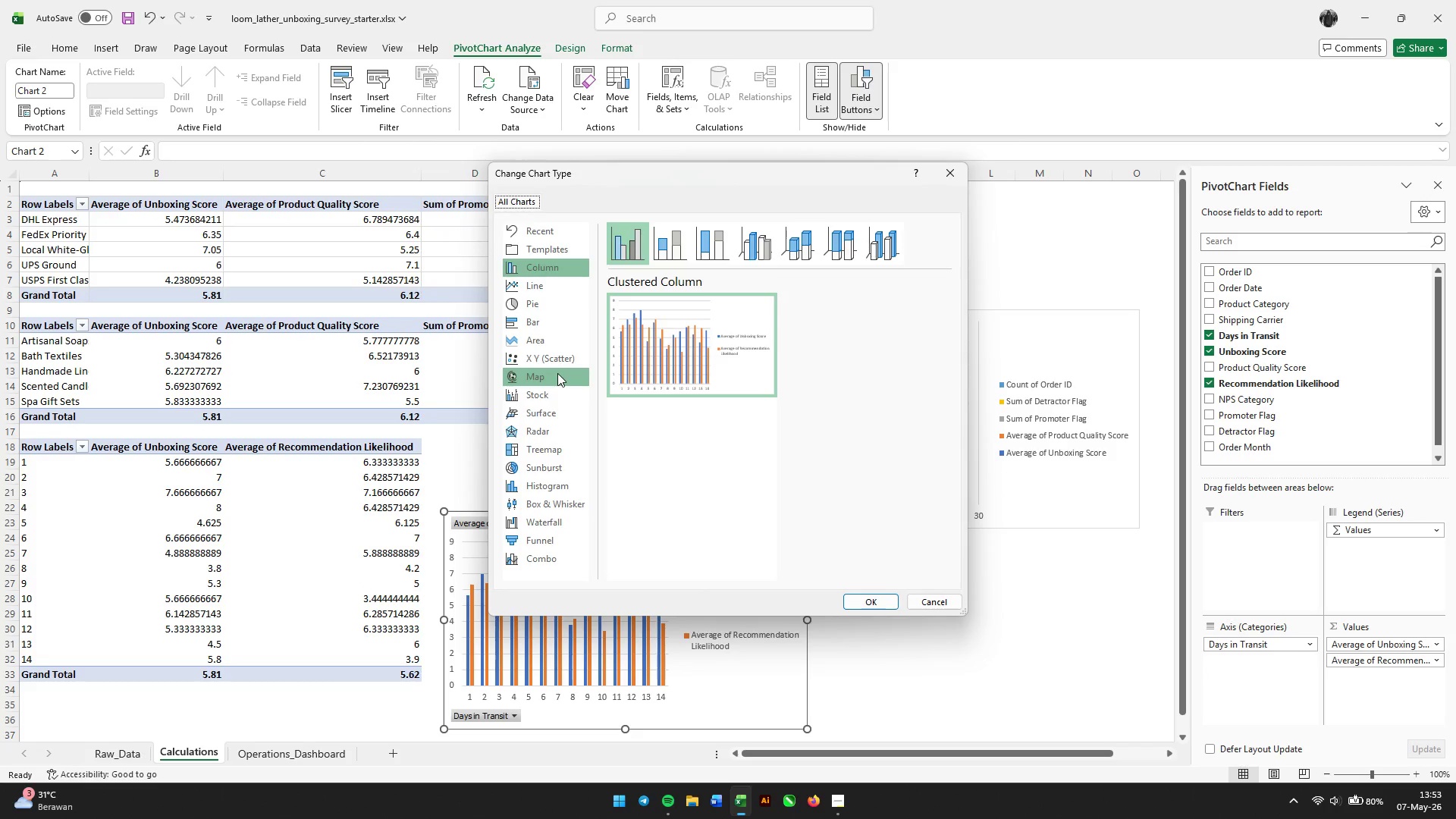 
wait(11.78)
 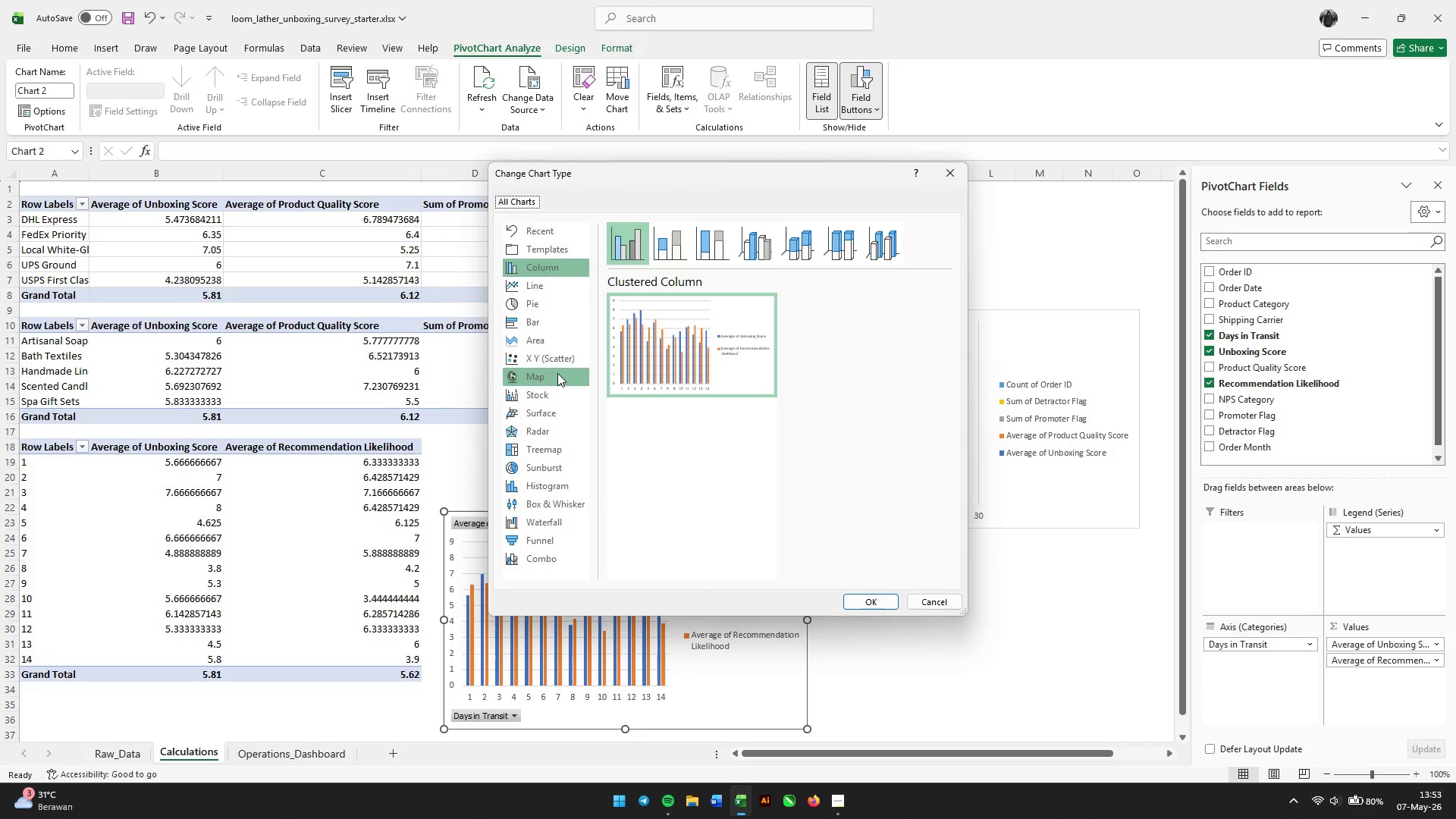 
left_click([557, 358])
 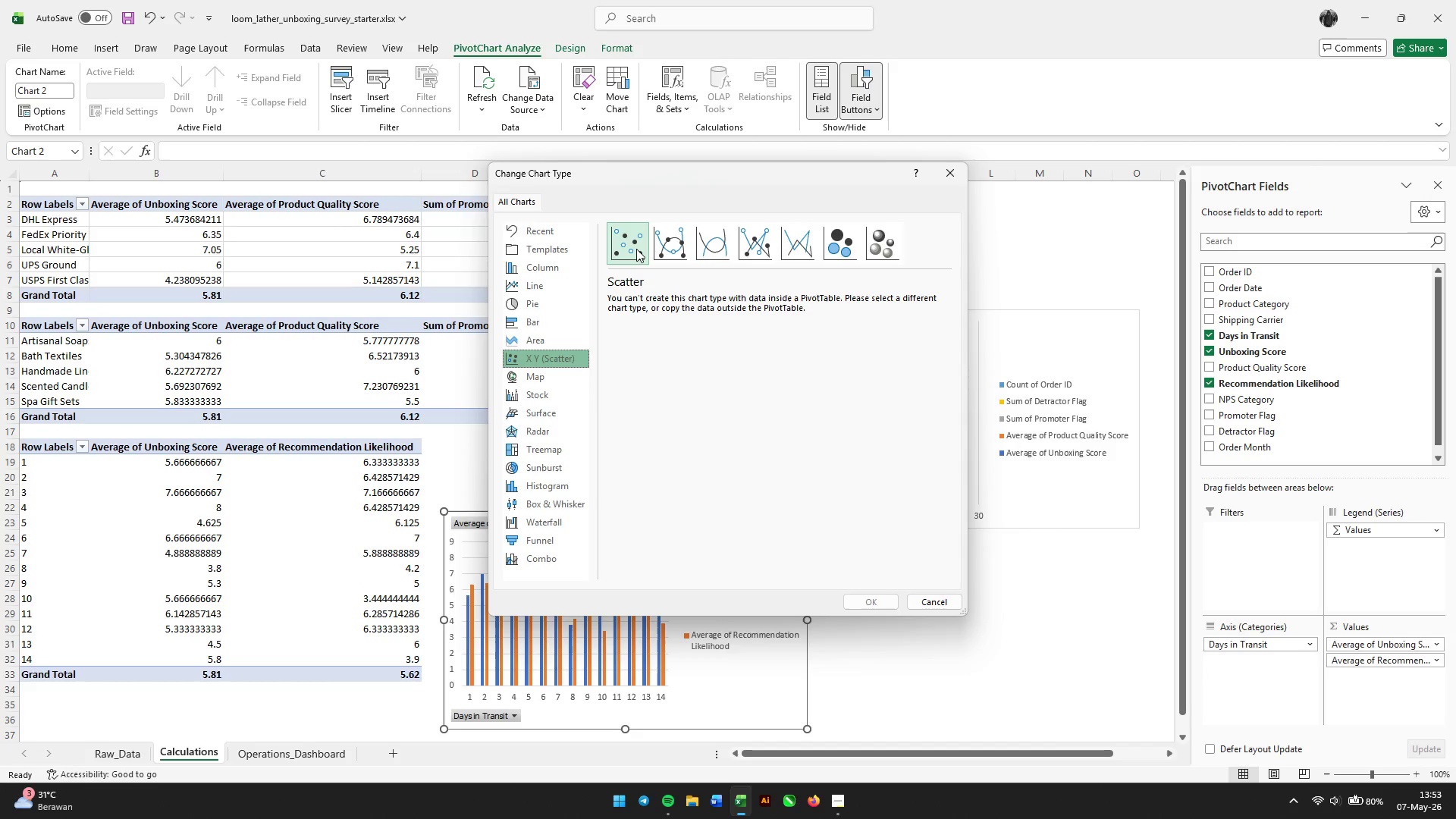 
left_click([636, 249])
 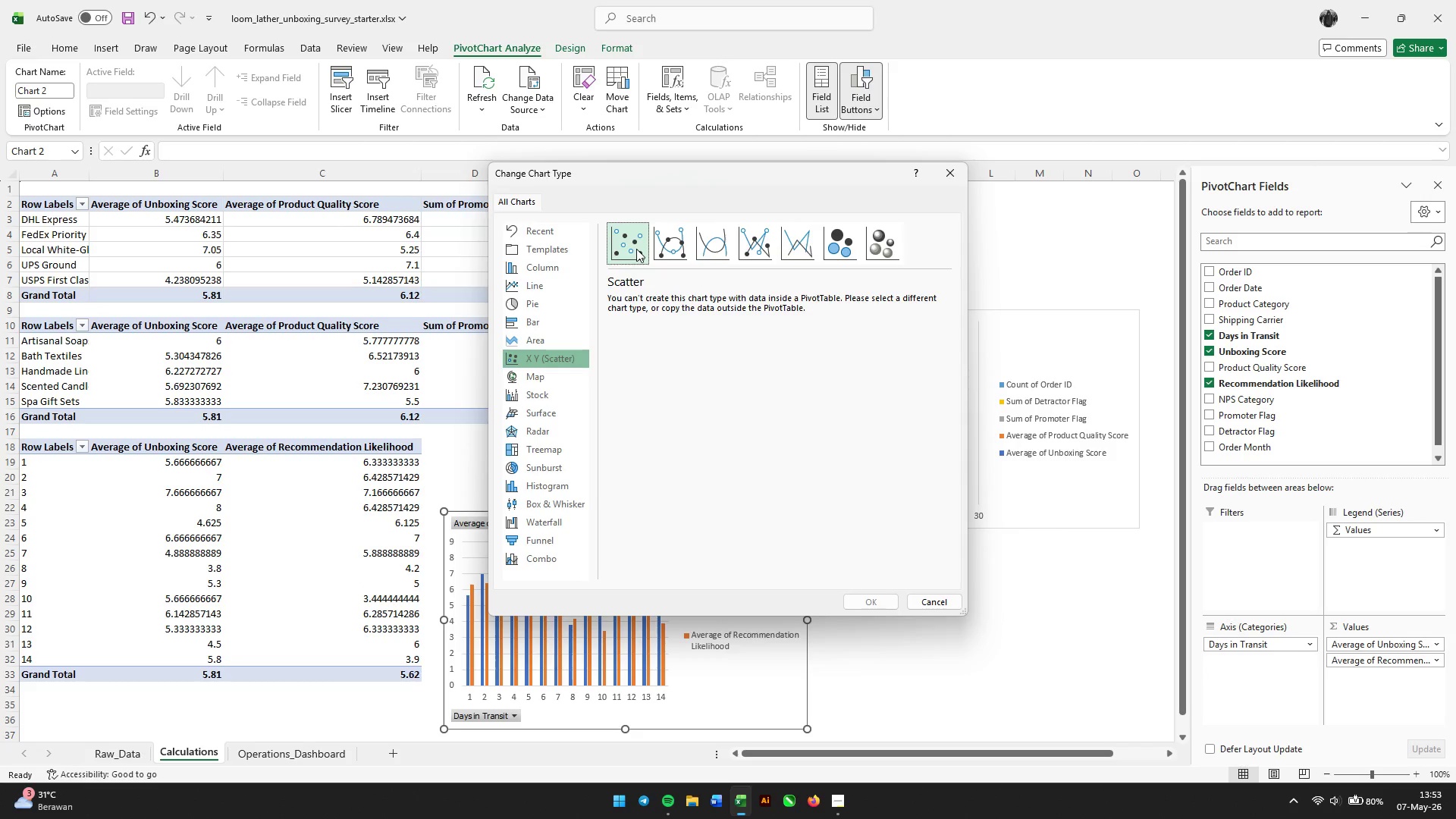 
wait(6.02)
 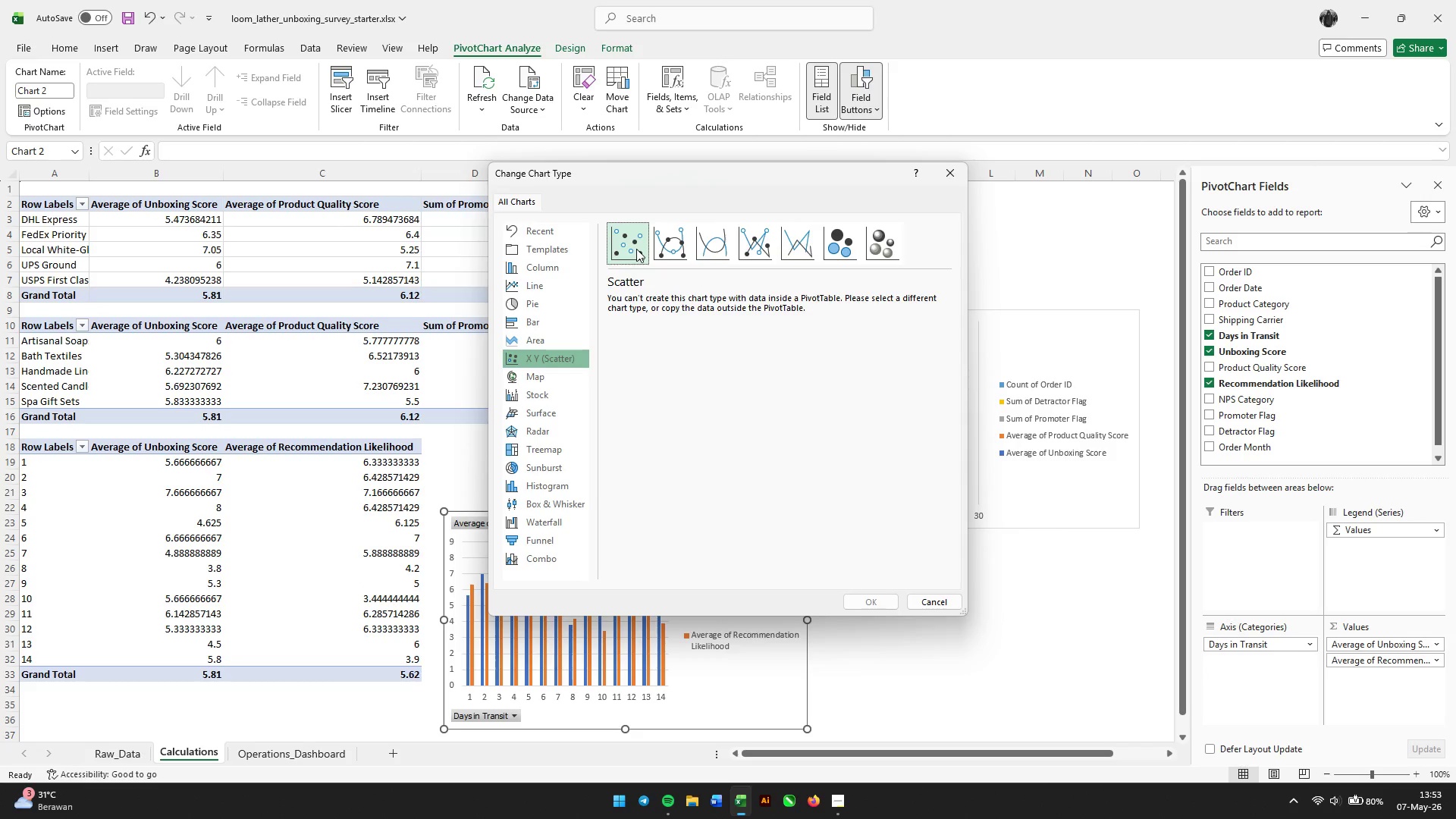 
left_click([848, 249])
 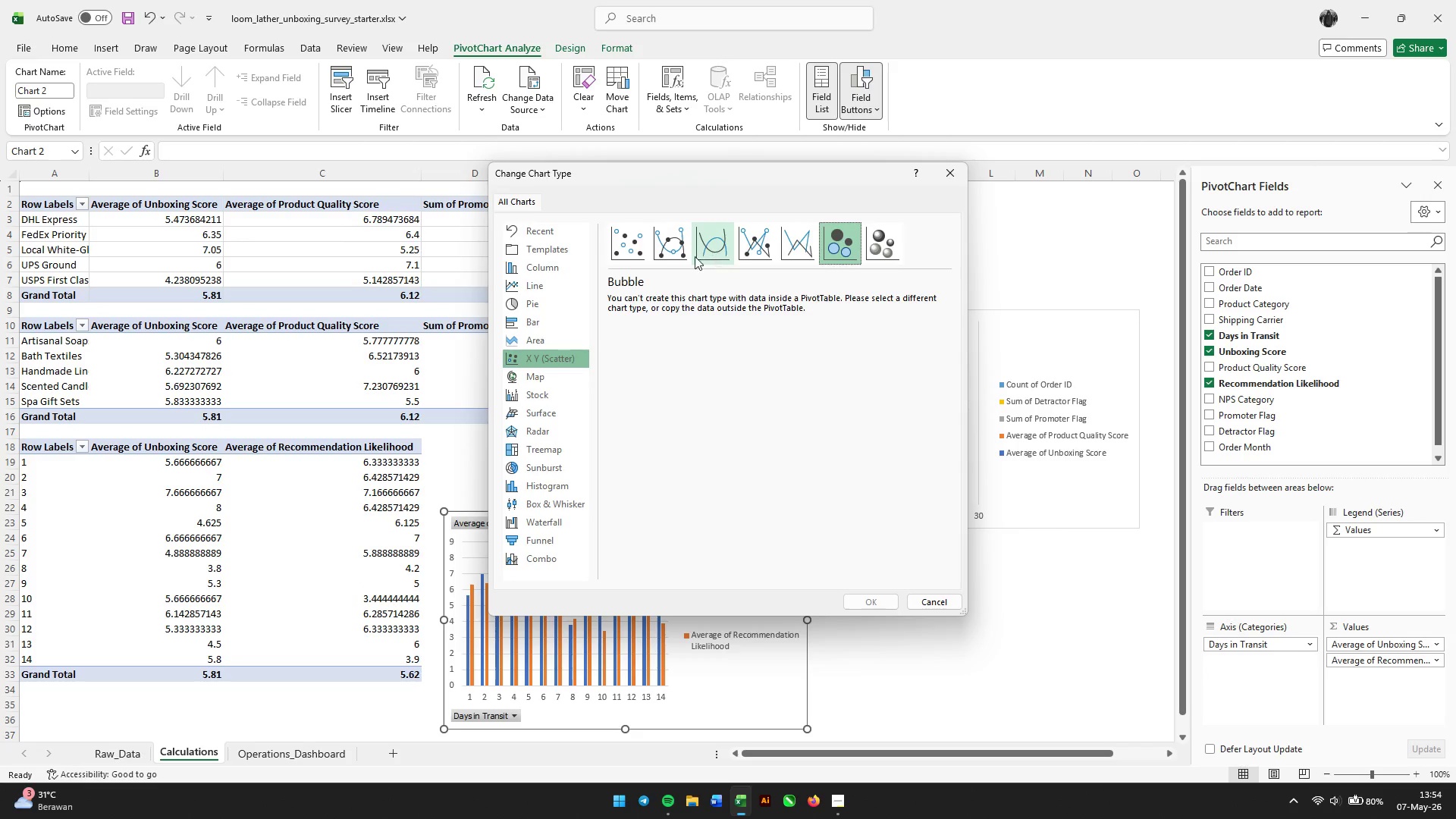 
left_click([636, 255])
 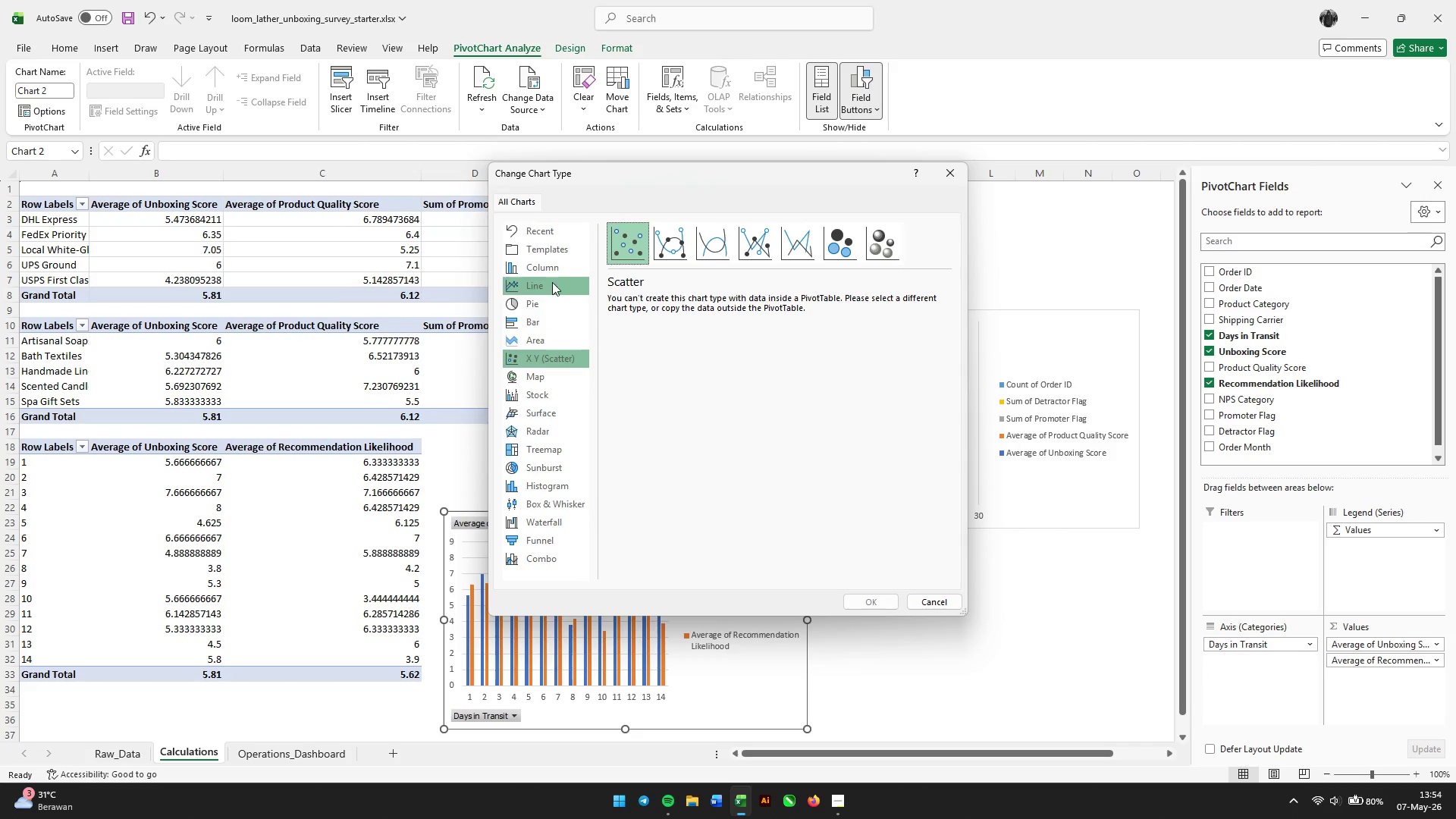 
left_click([551, 267])
 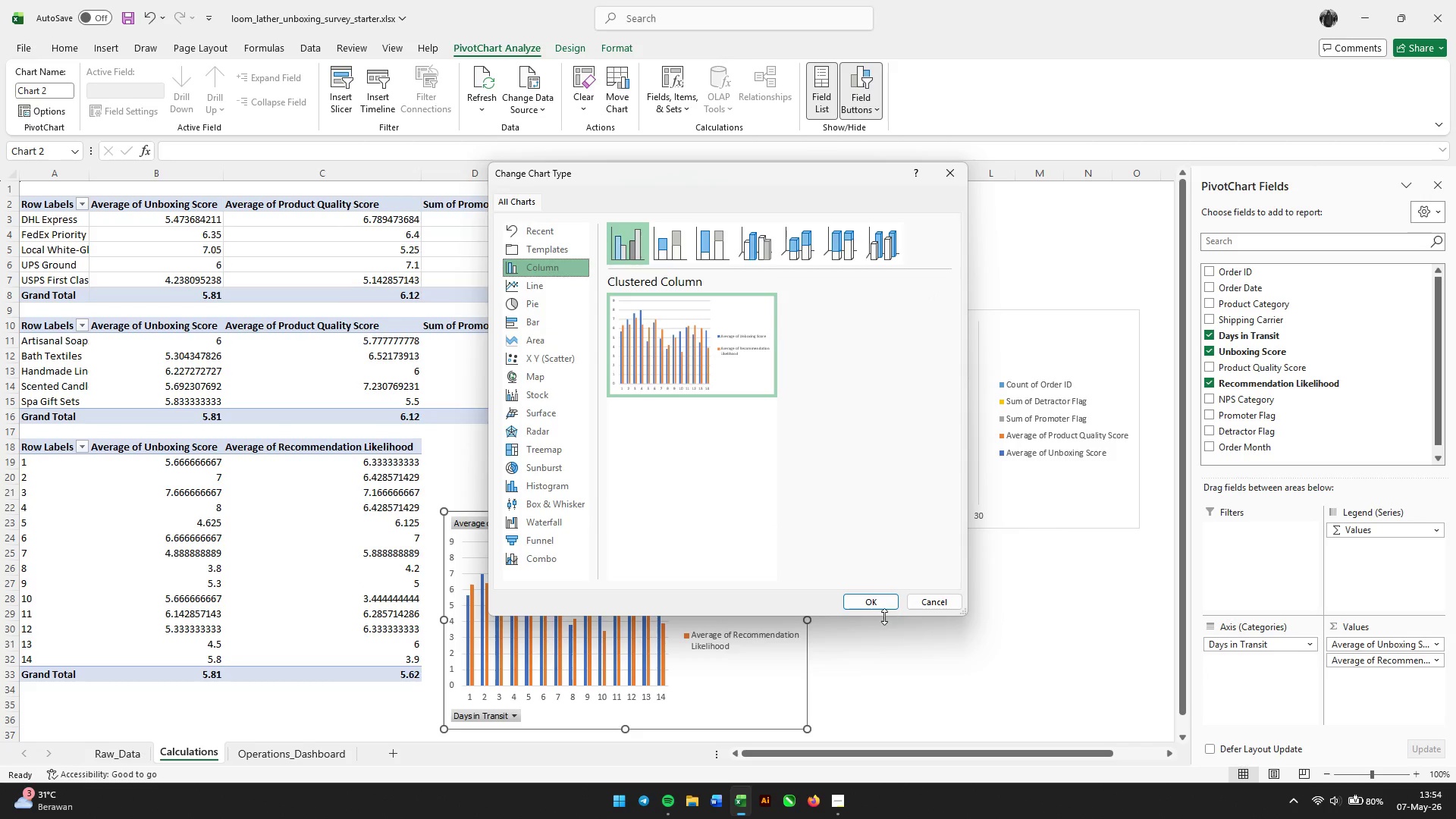 
left_click([878, 601])
 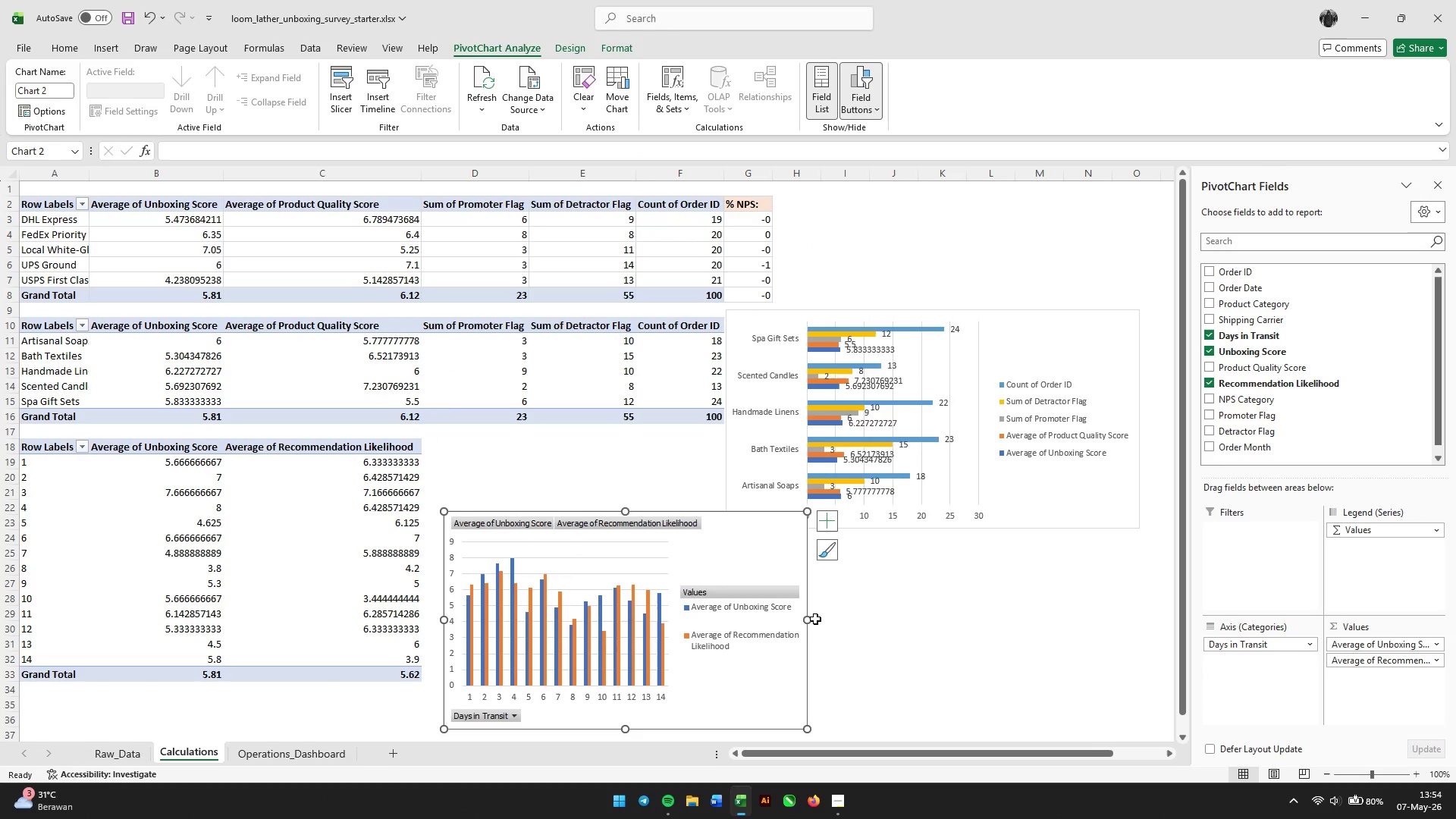 
left_click_drag(start_coordinate=[808, 620], to_coordinate=[887, 619])
 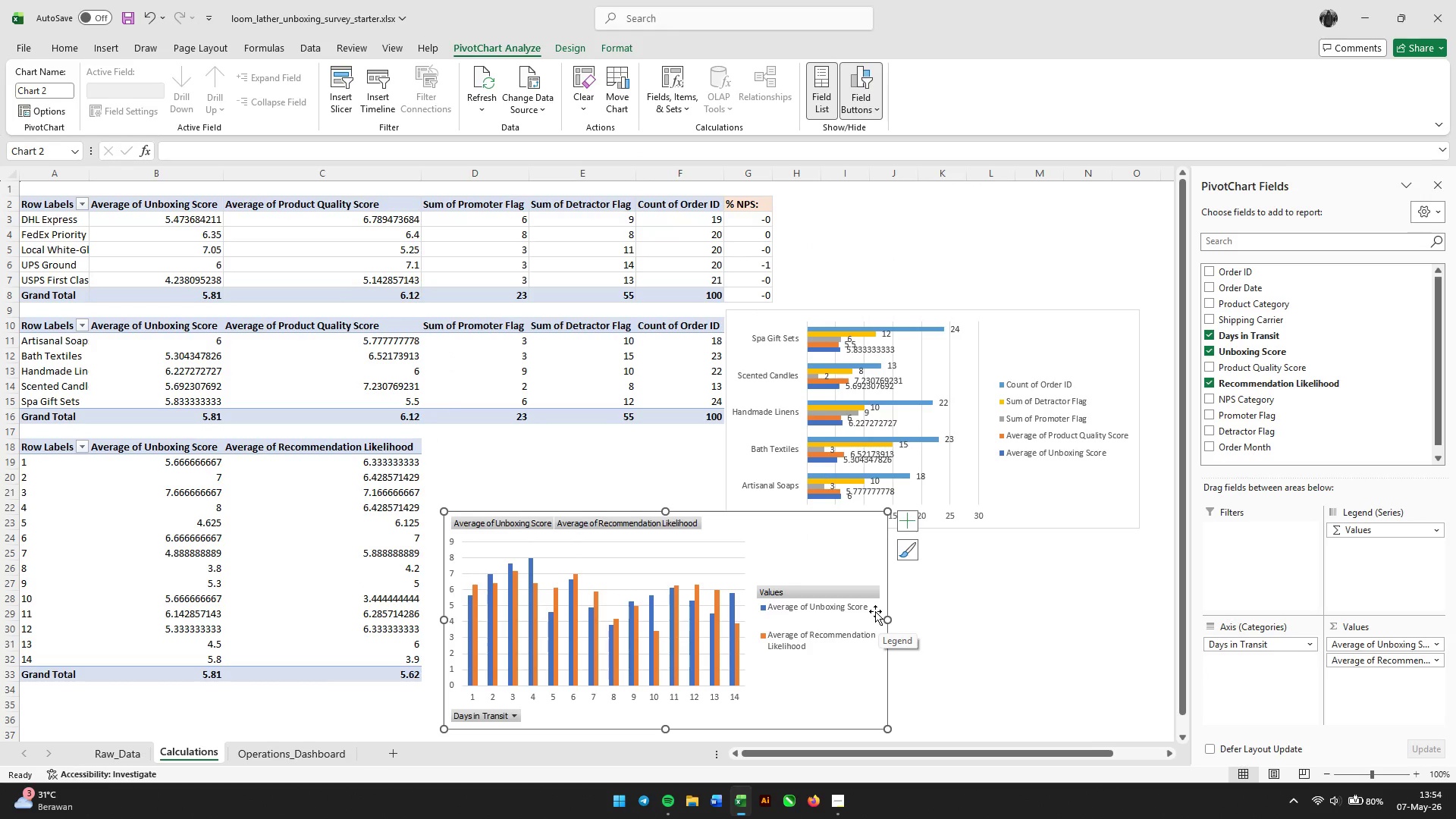 
wait(8.81)
 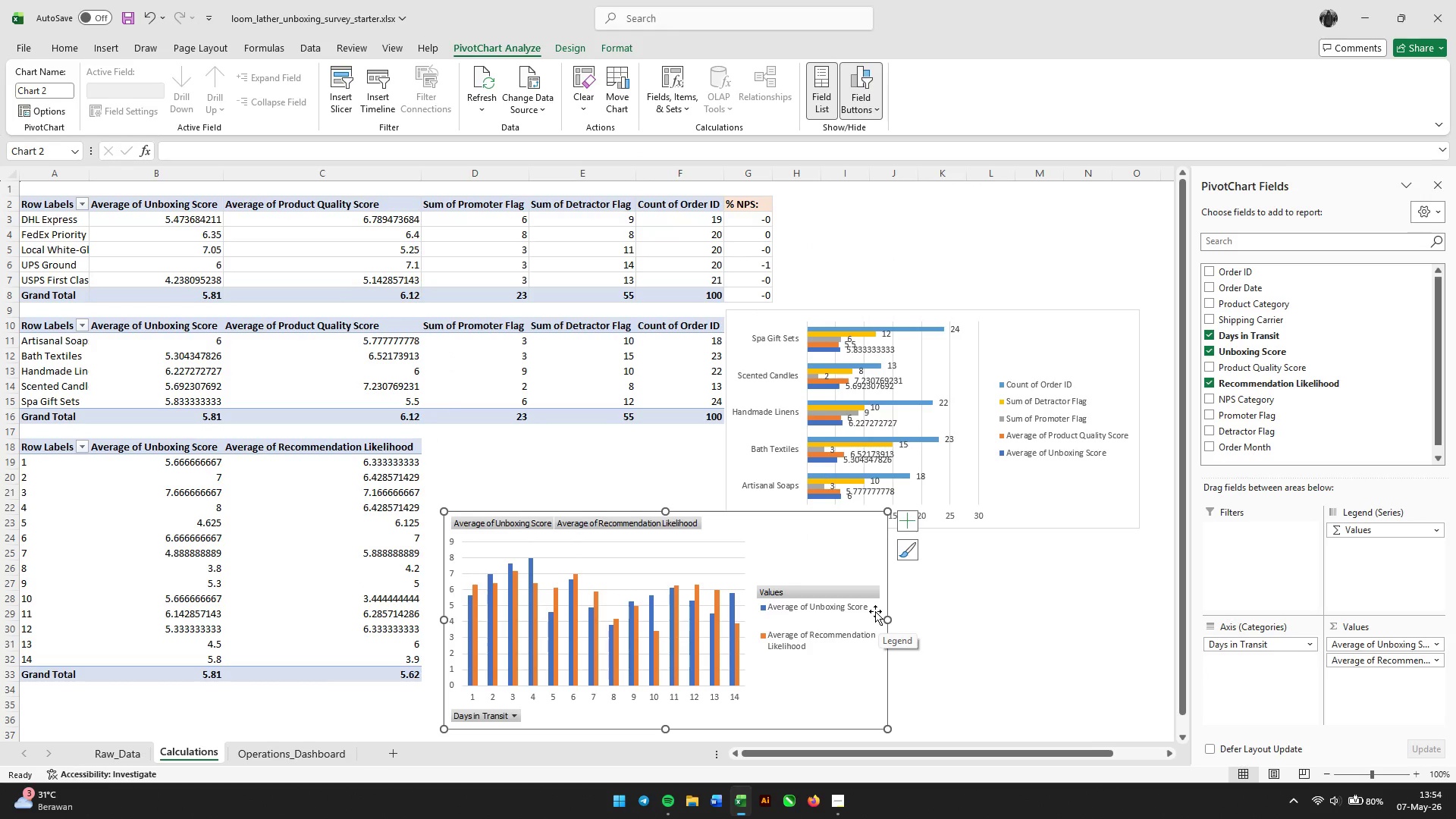 
left_click([80, 448])
 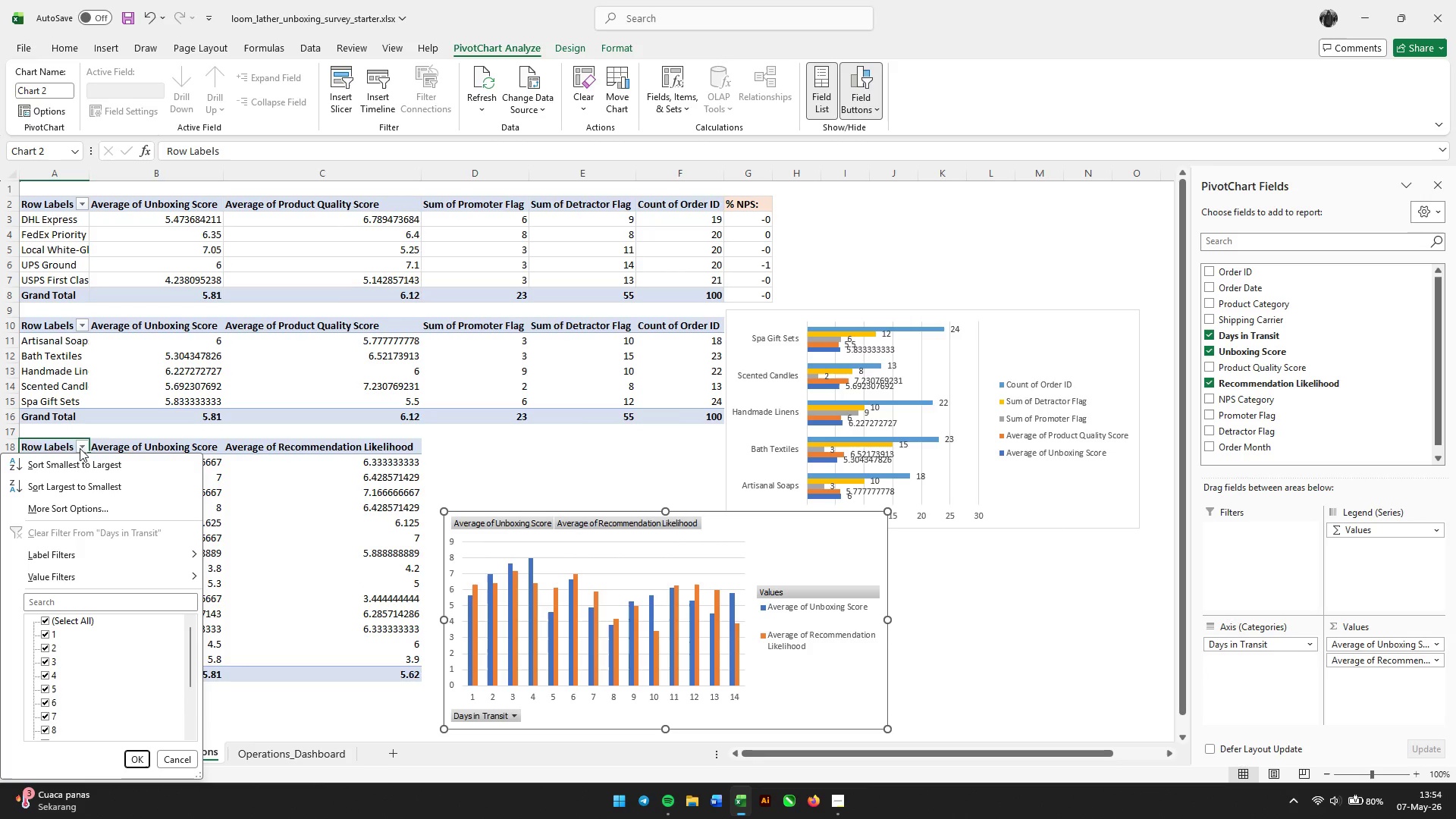 
wait(16.03)
 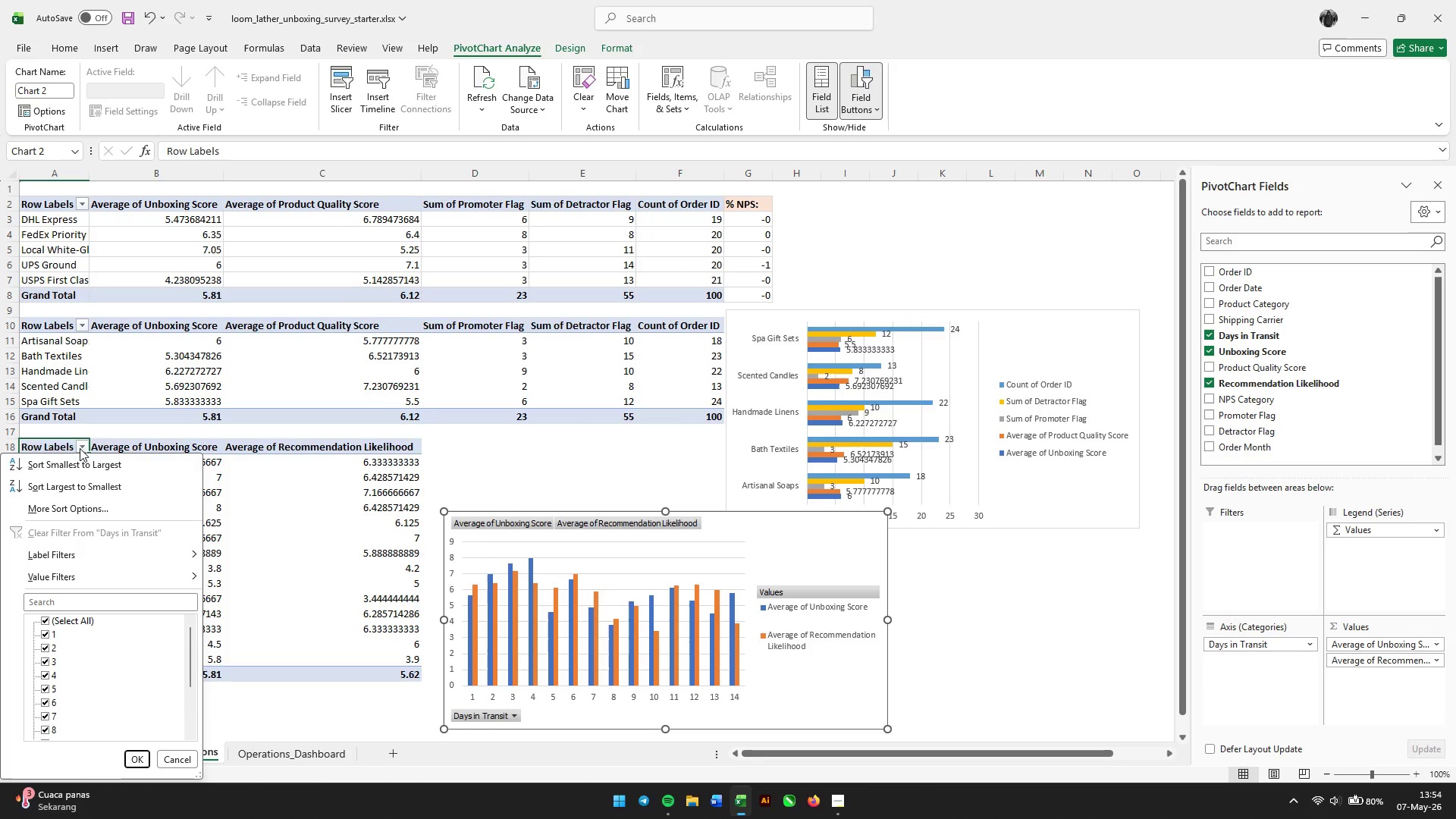 
left_click([542, 453])
 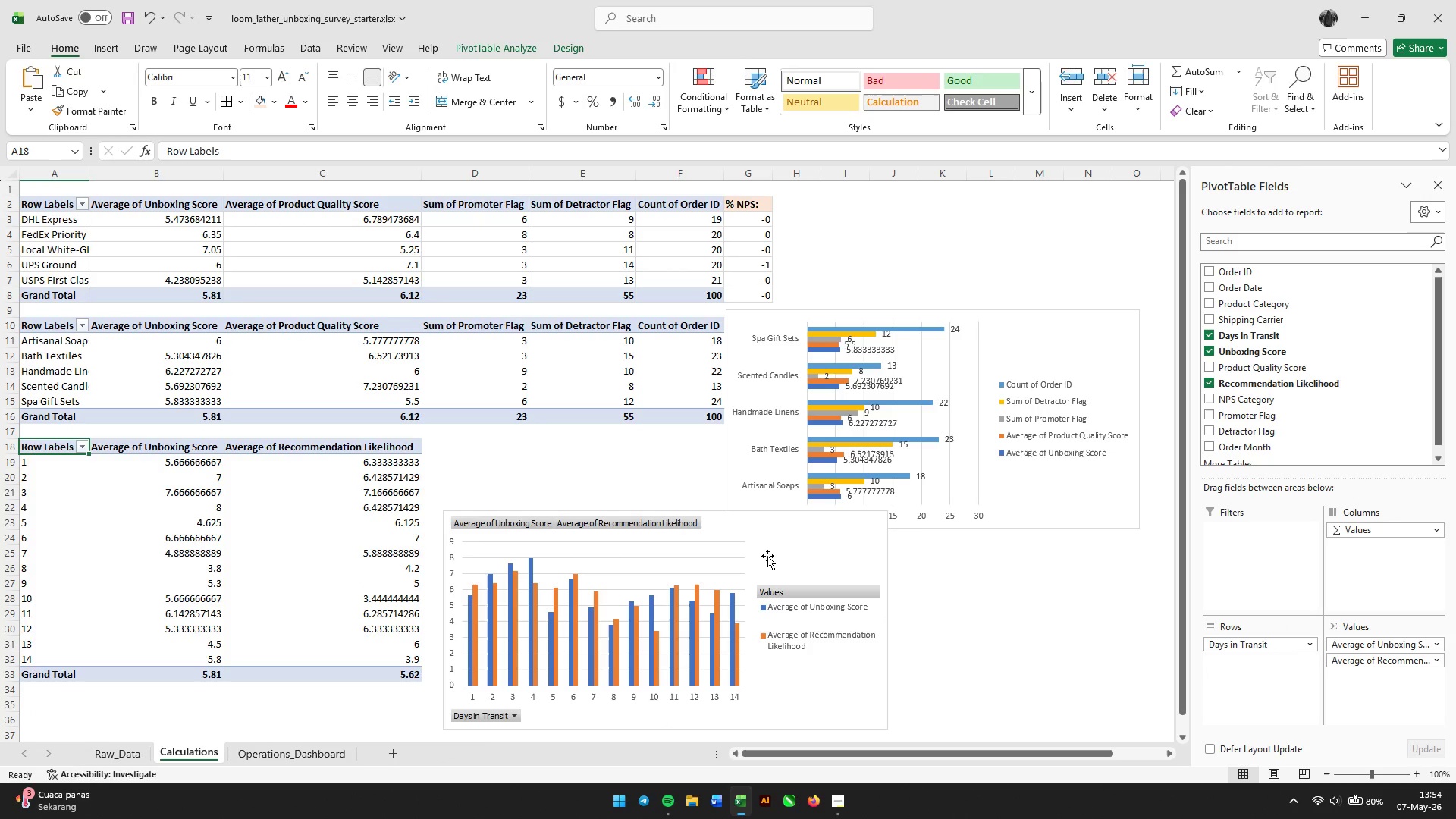 
left_click([770, 556])
 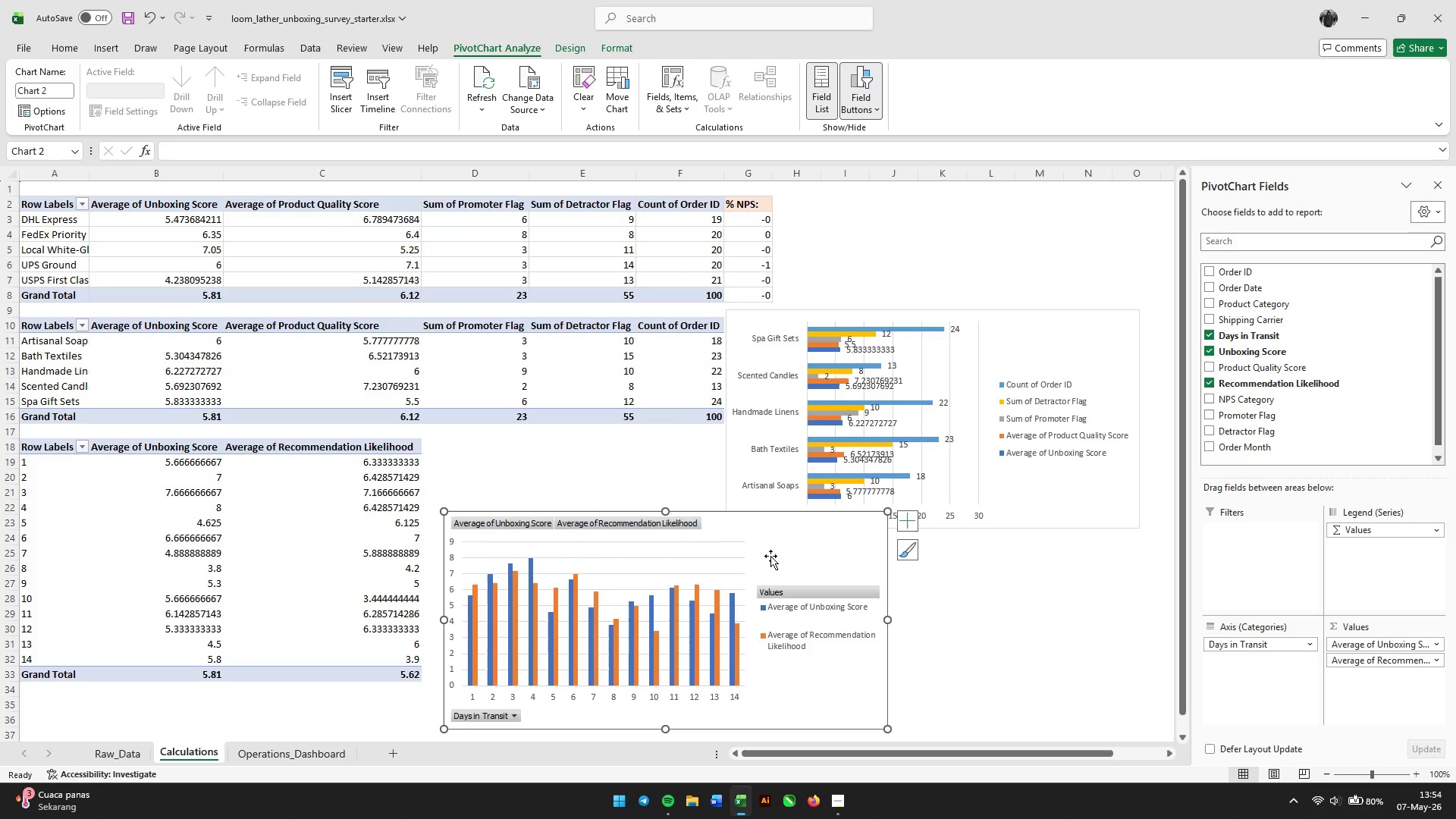 
key(Backspace)
 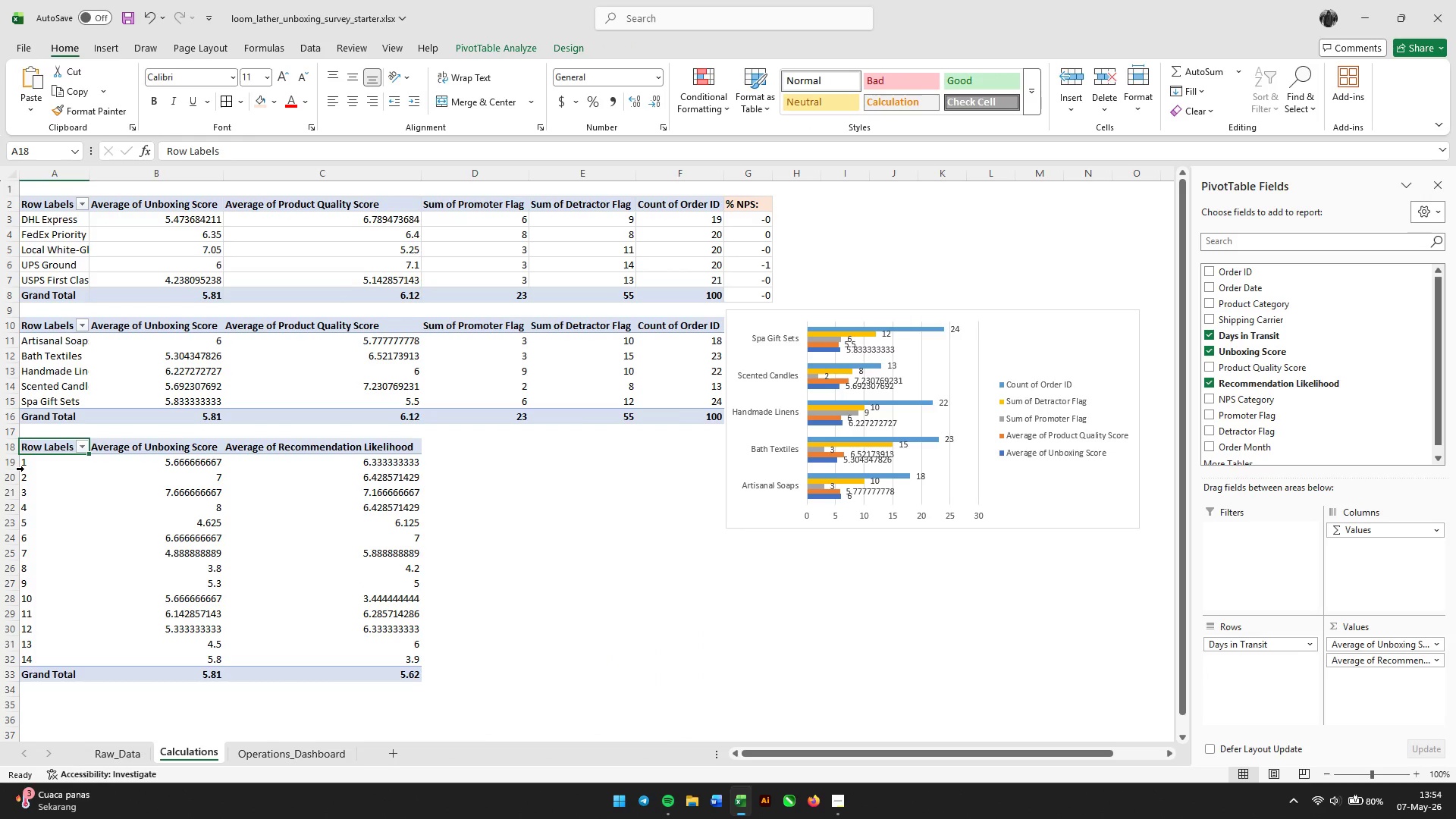 
left_click_drag(start_coordinate=[27, 459], to_coordinate=[375, 662])
 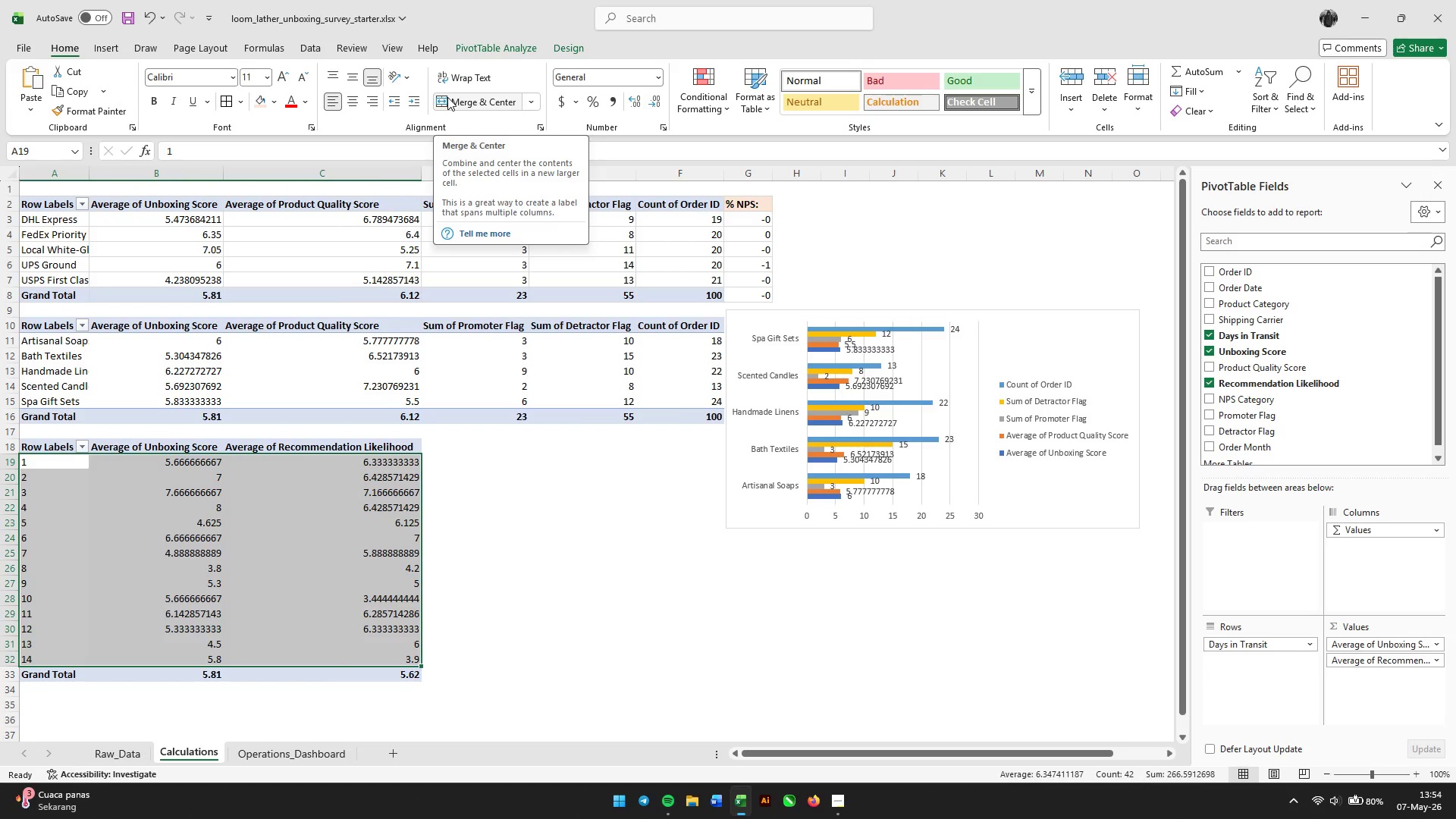 
wait(18.86)
 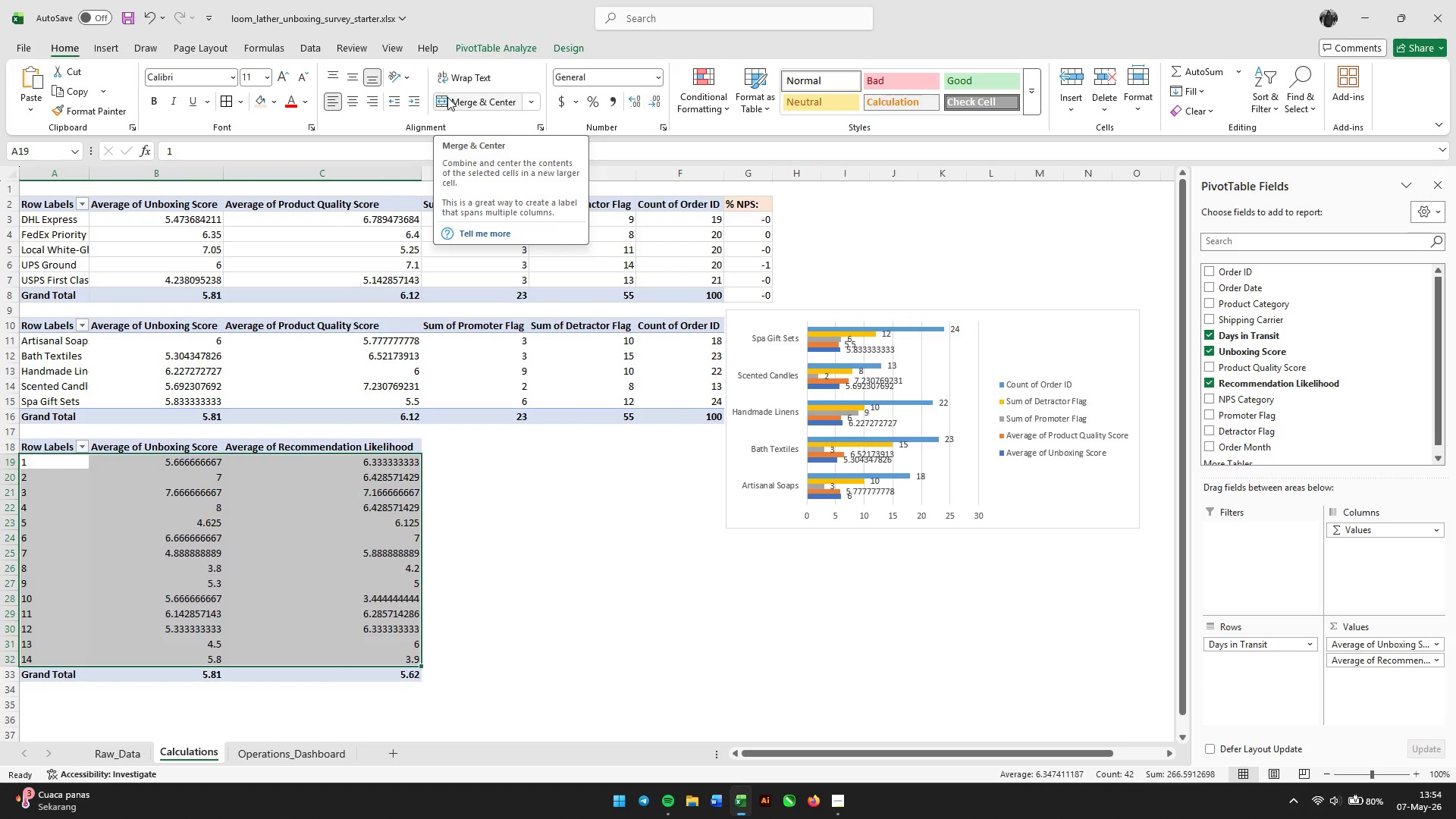 
right_click([144, 488])
 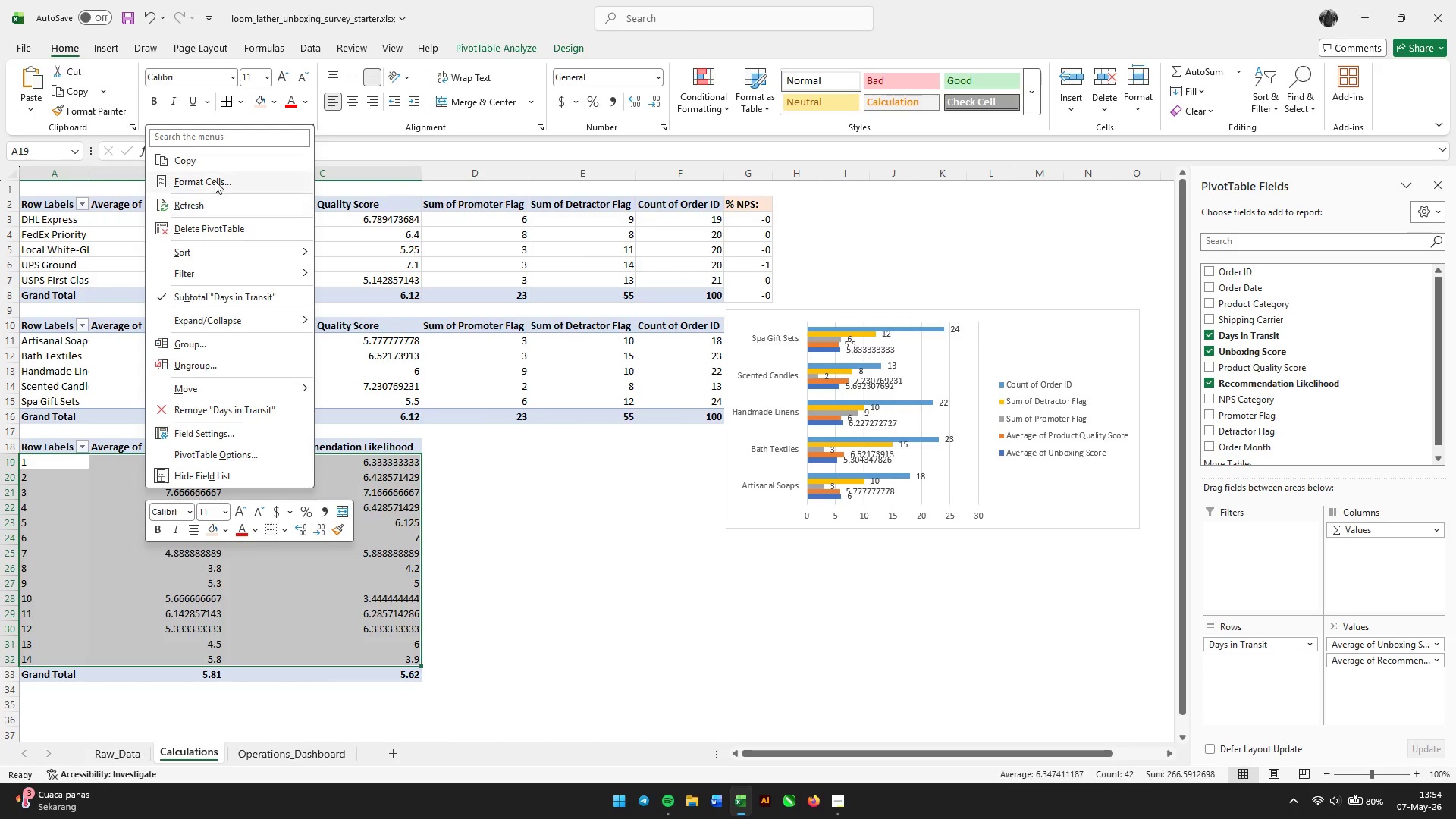 
left_click([218, 154])
 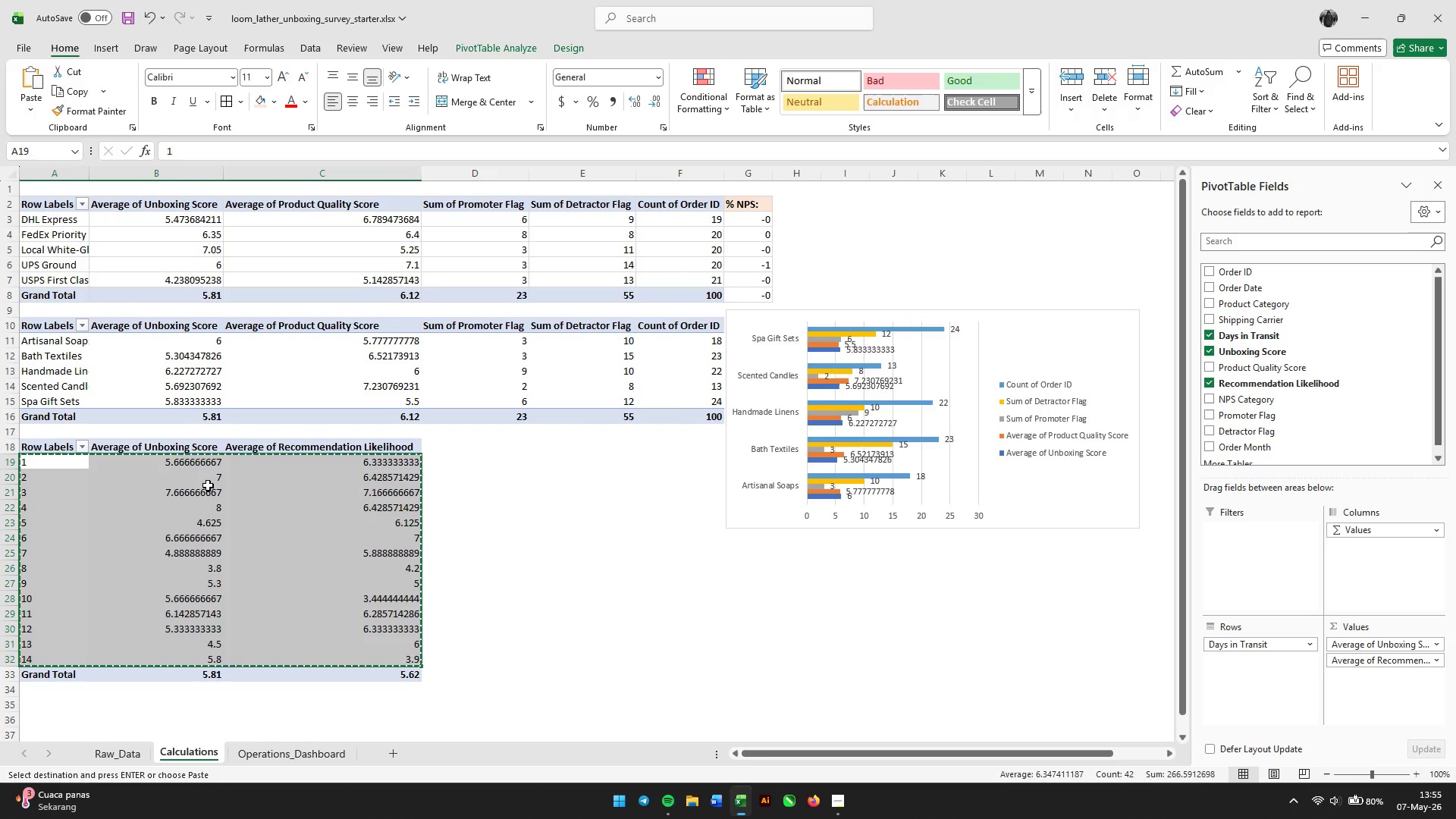 
right_click([208, 485])
 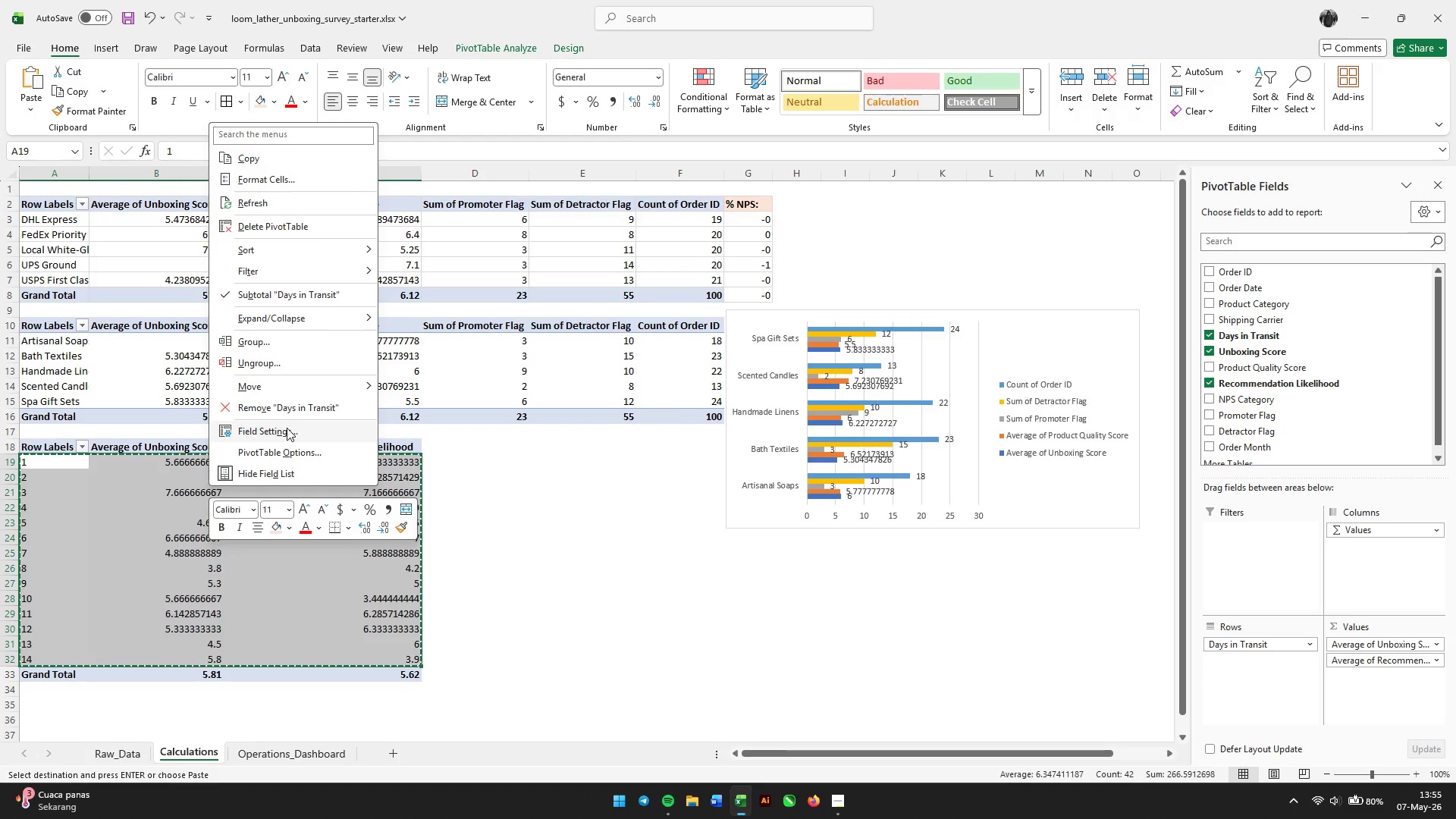 
wait(8.09)
 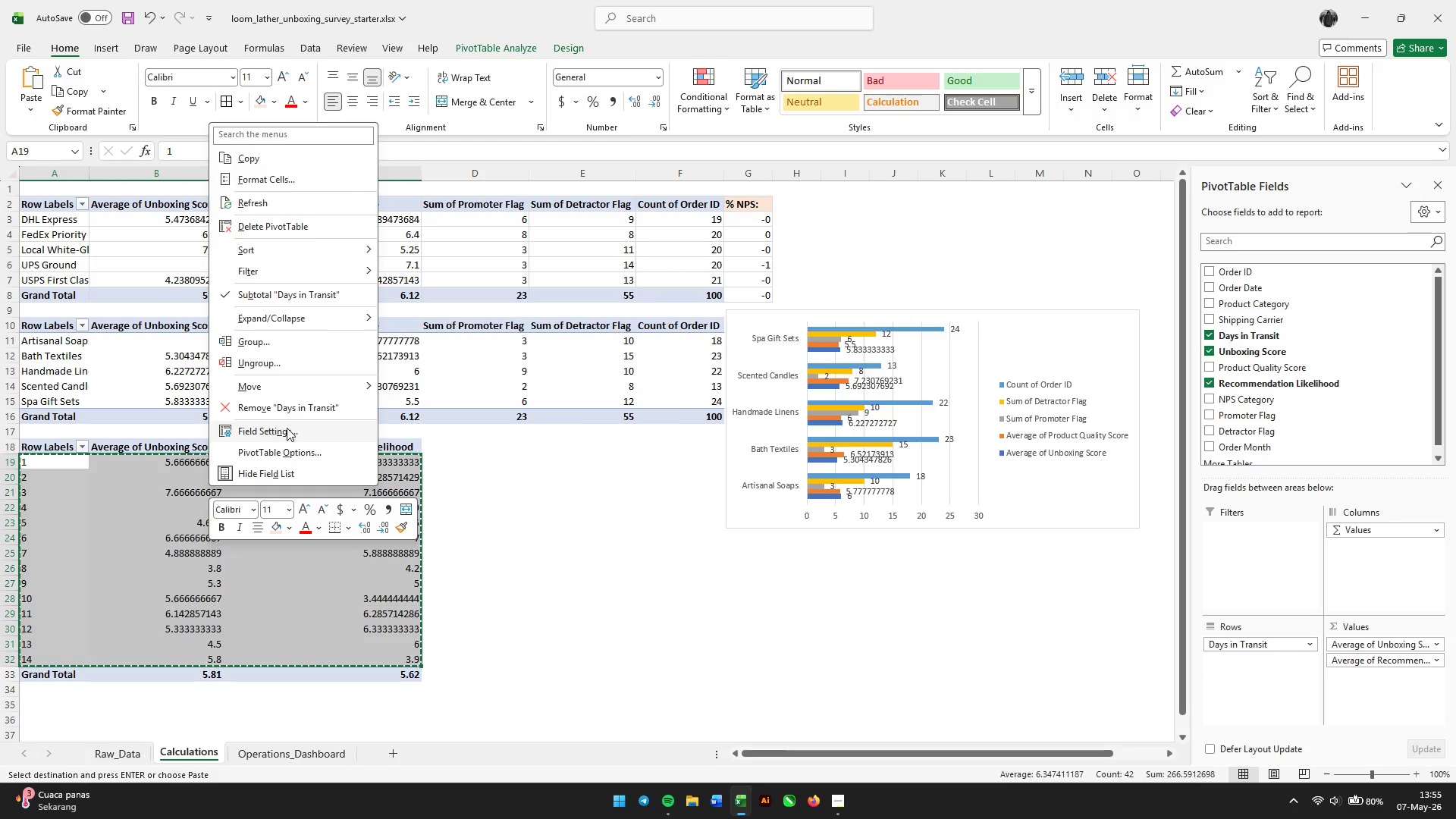 
left_click([486, 501])
 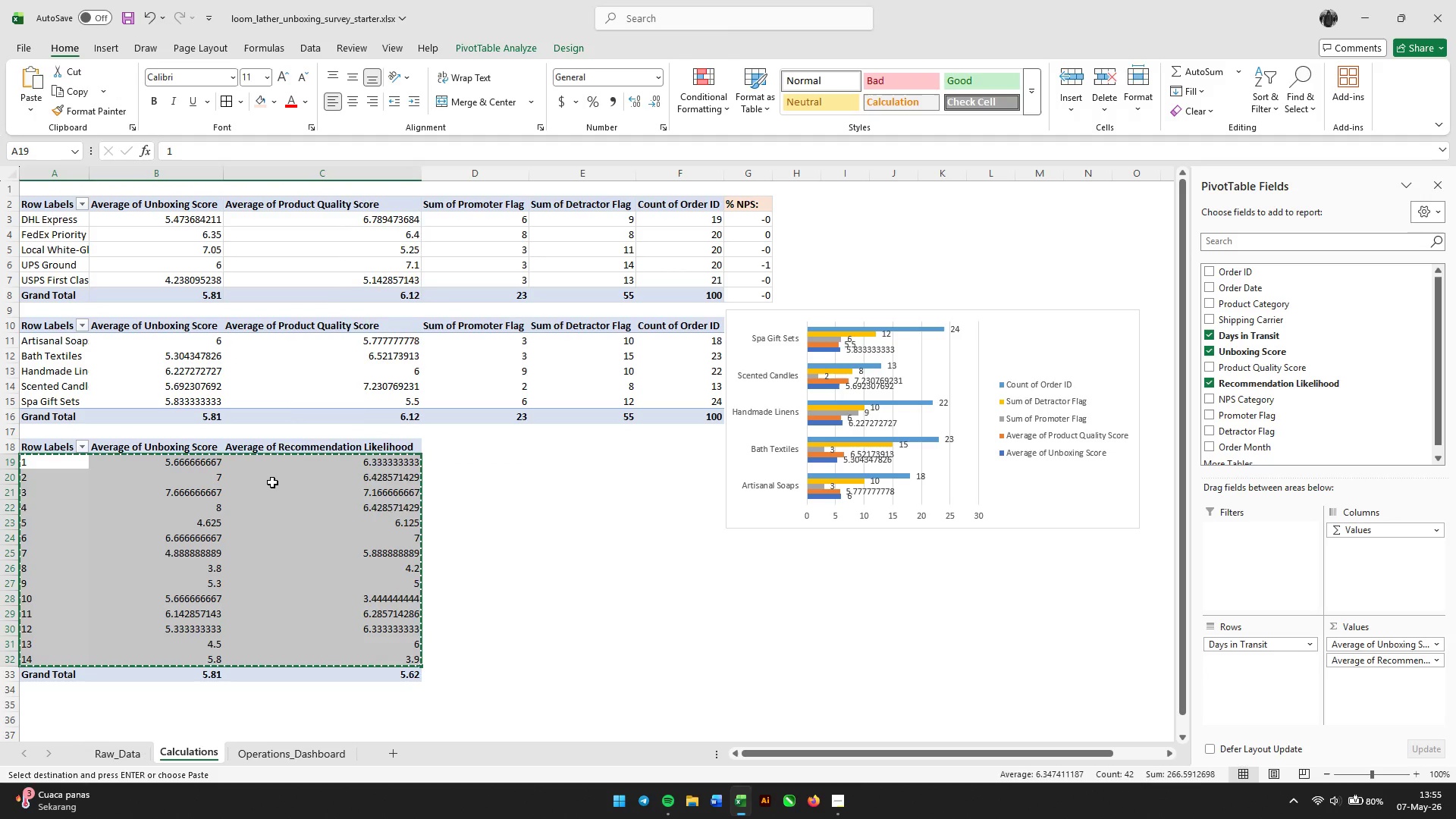 
right_click([272, 482])
 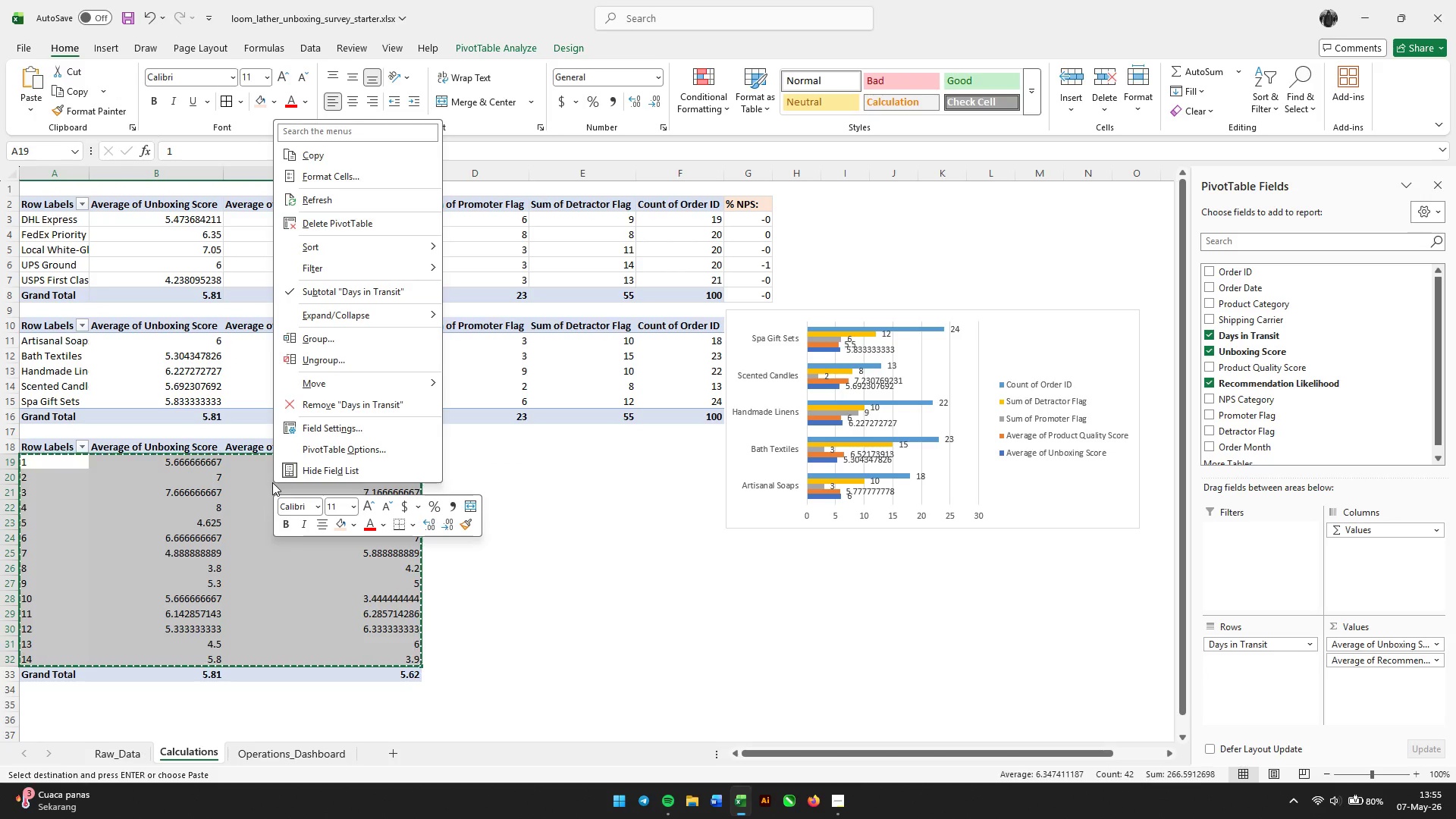 
left_click([197, 531])
 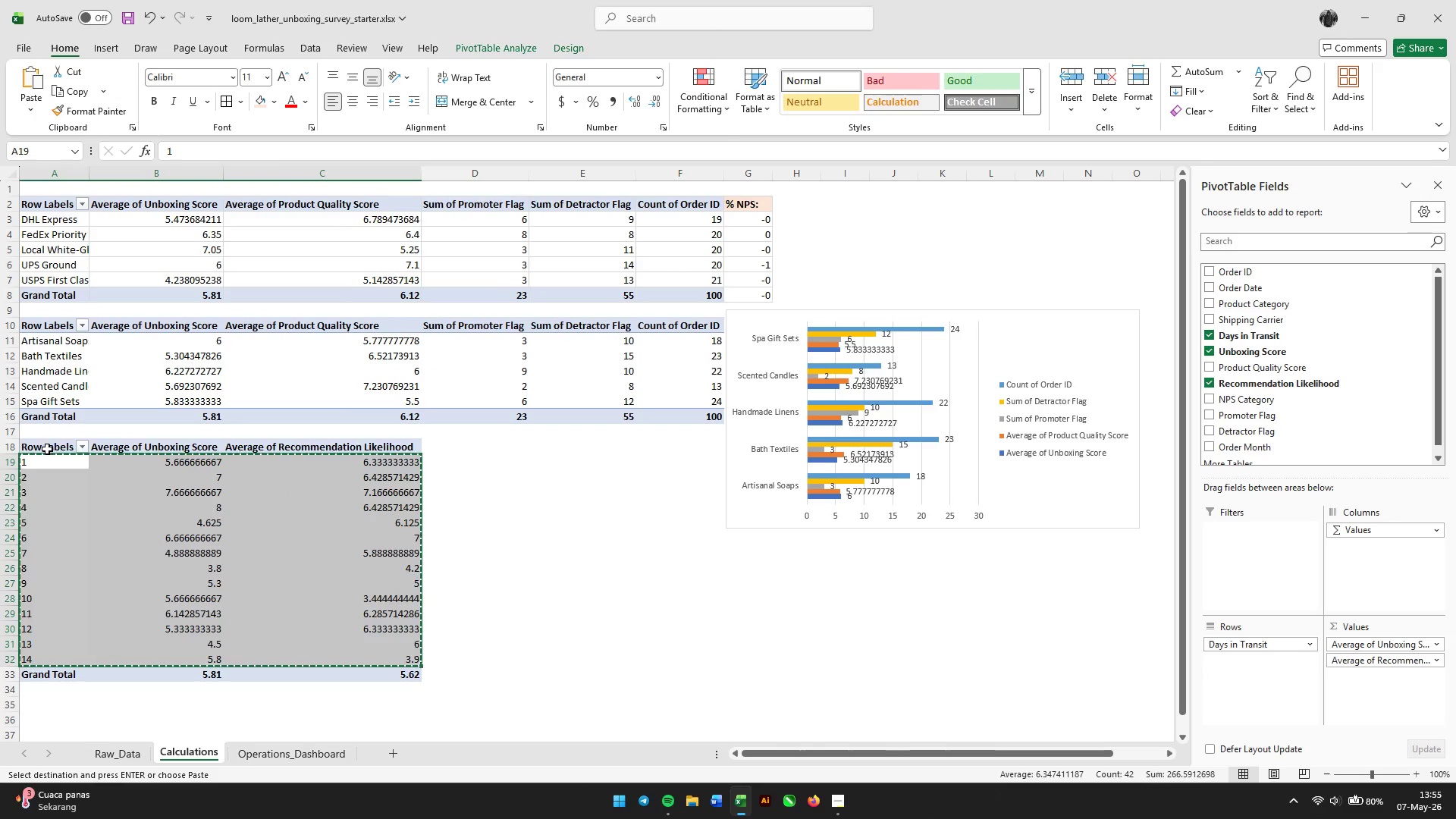 
left_click_drag(start_coordinate=[47, 449], to_coordinate=[325, 679])
 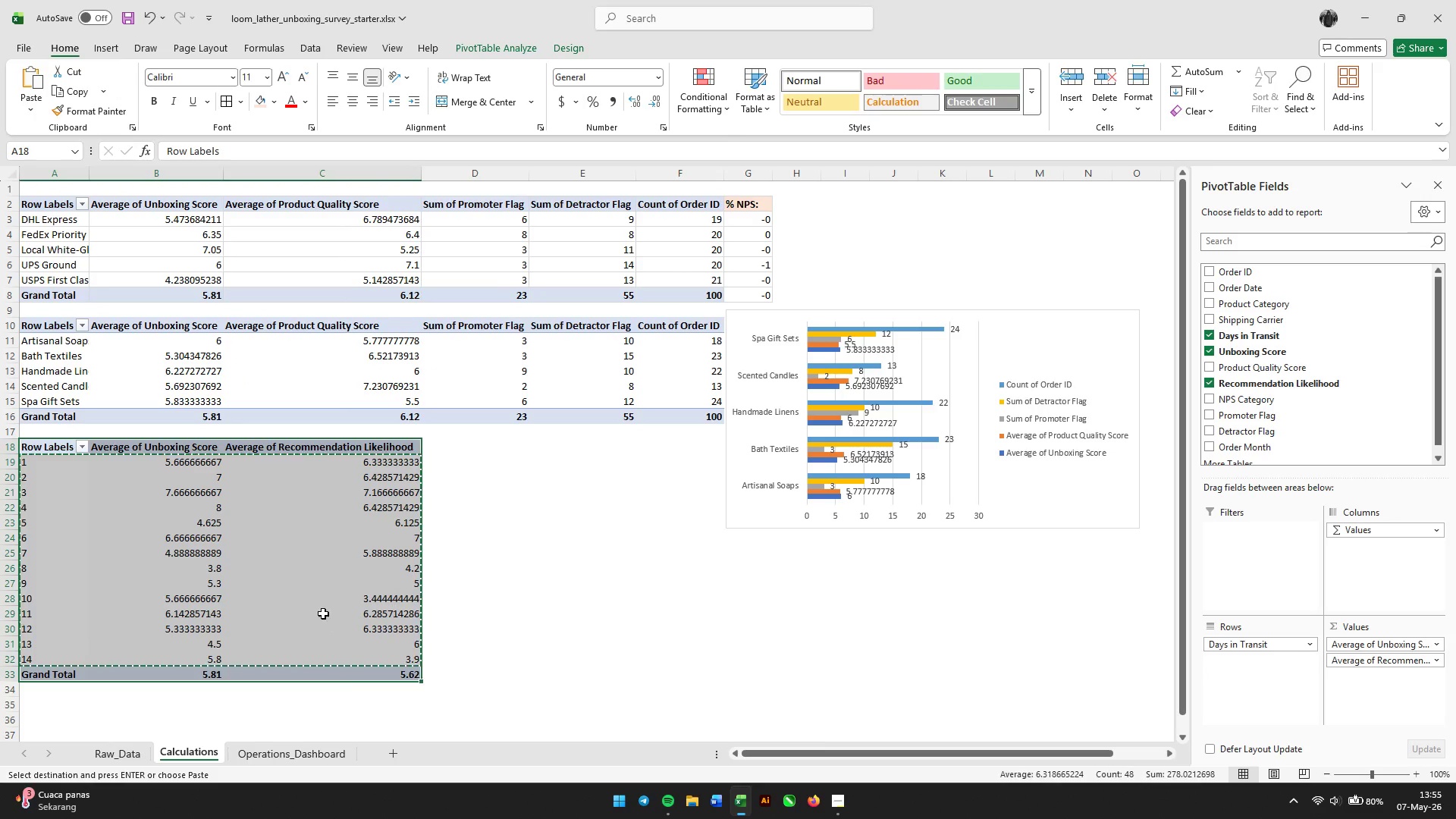 
right_click([323, 612])
 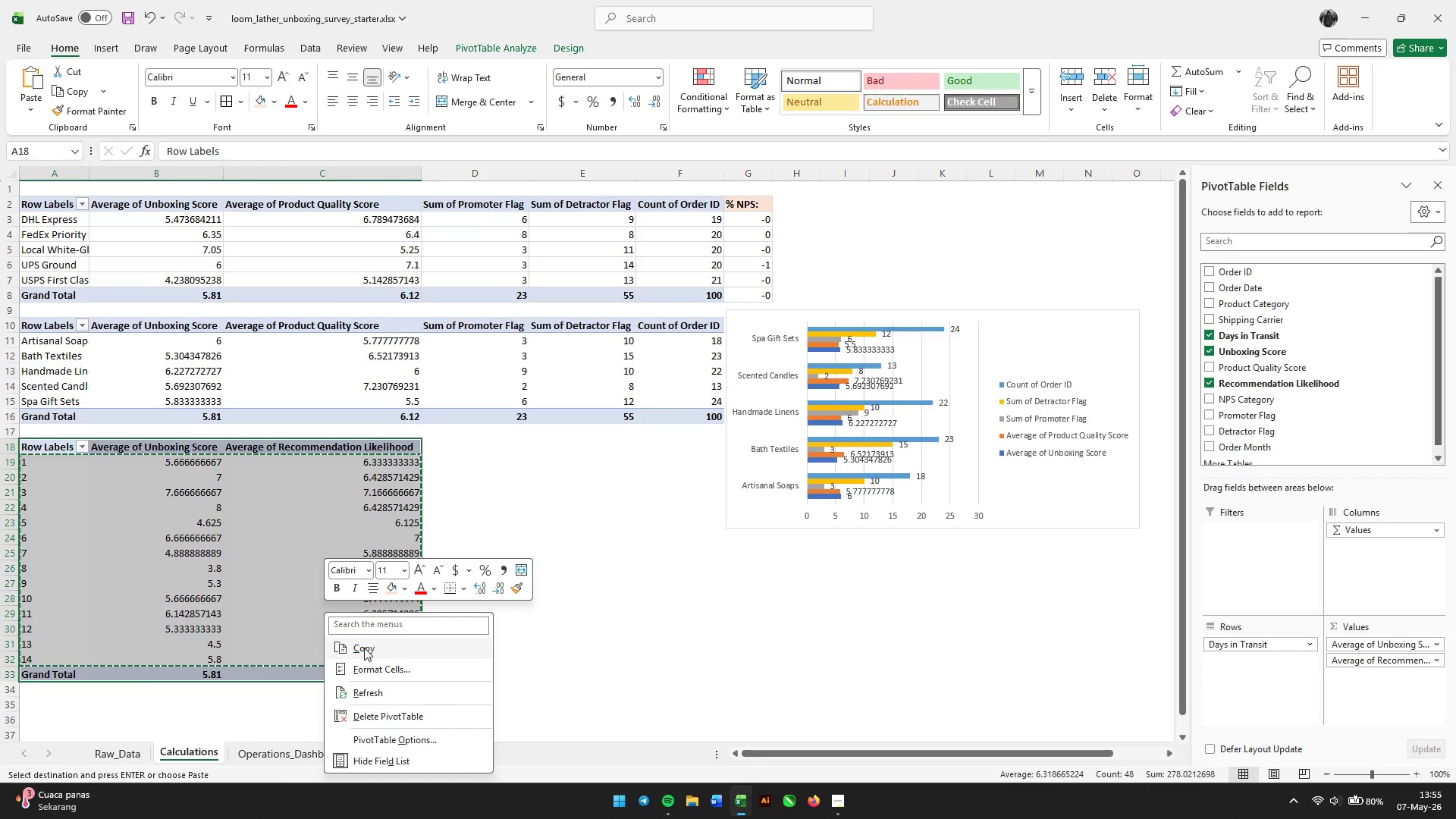 
left_click([364, 648])
 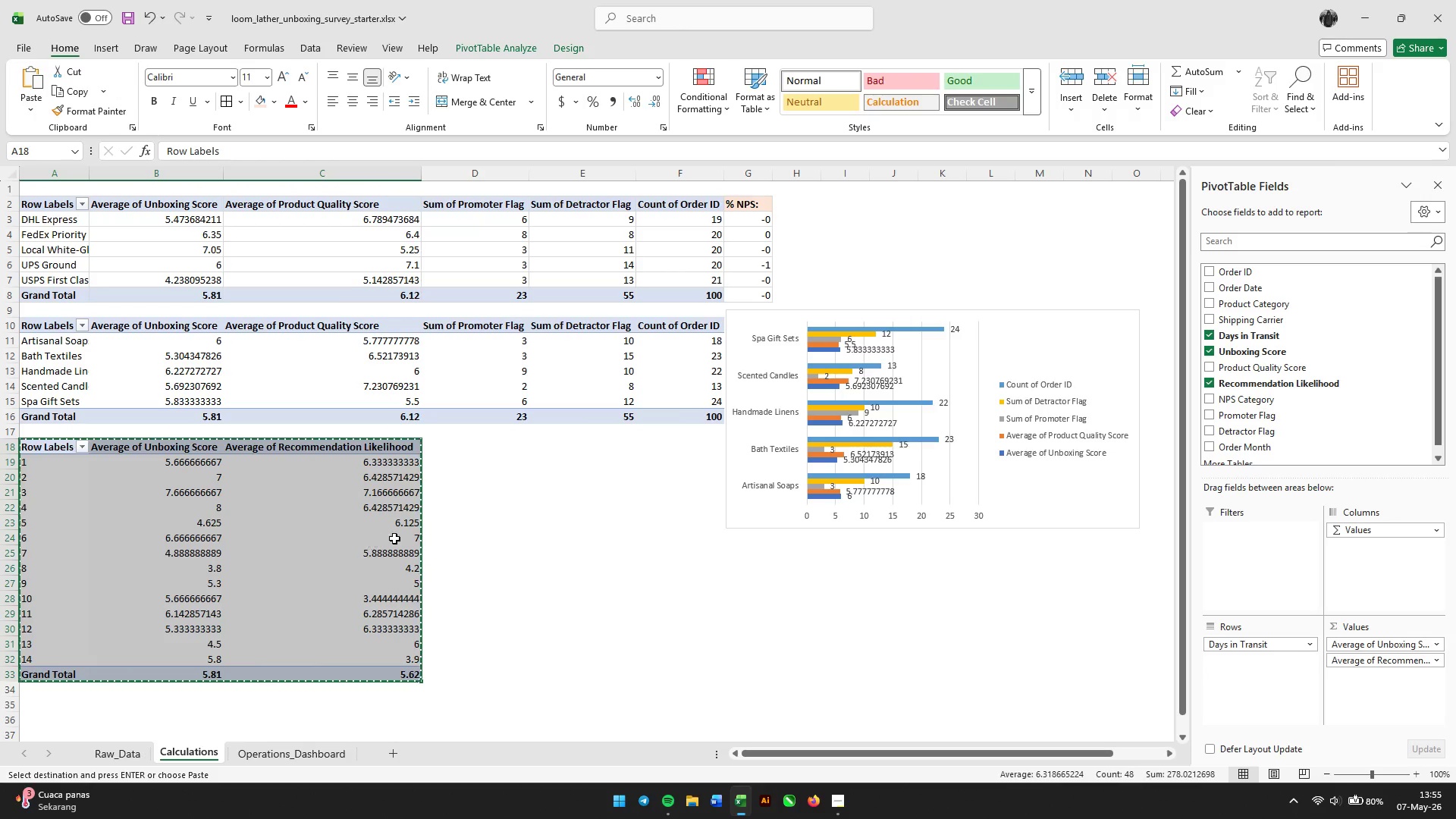 
right_click([397, 519])
 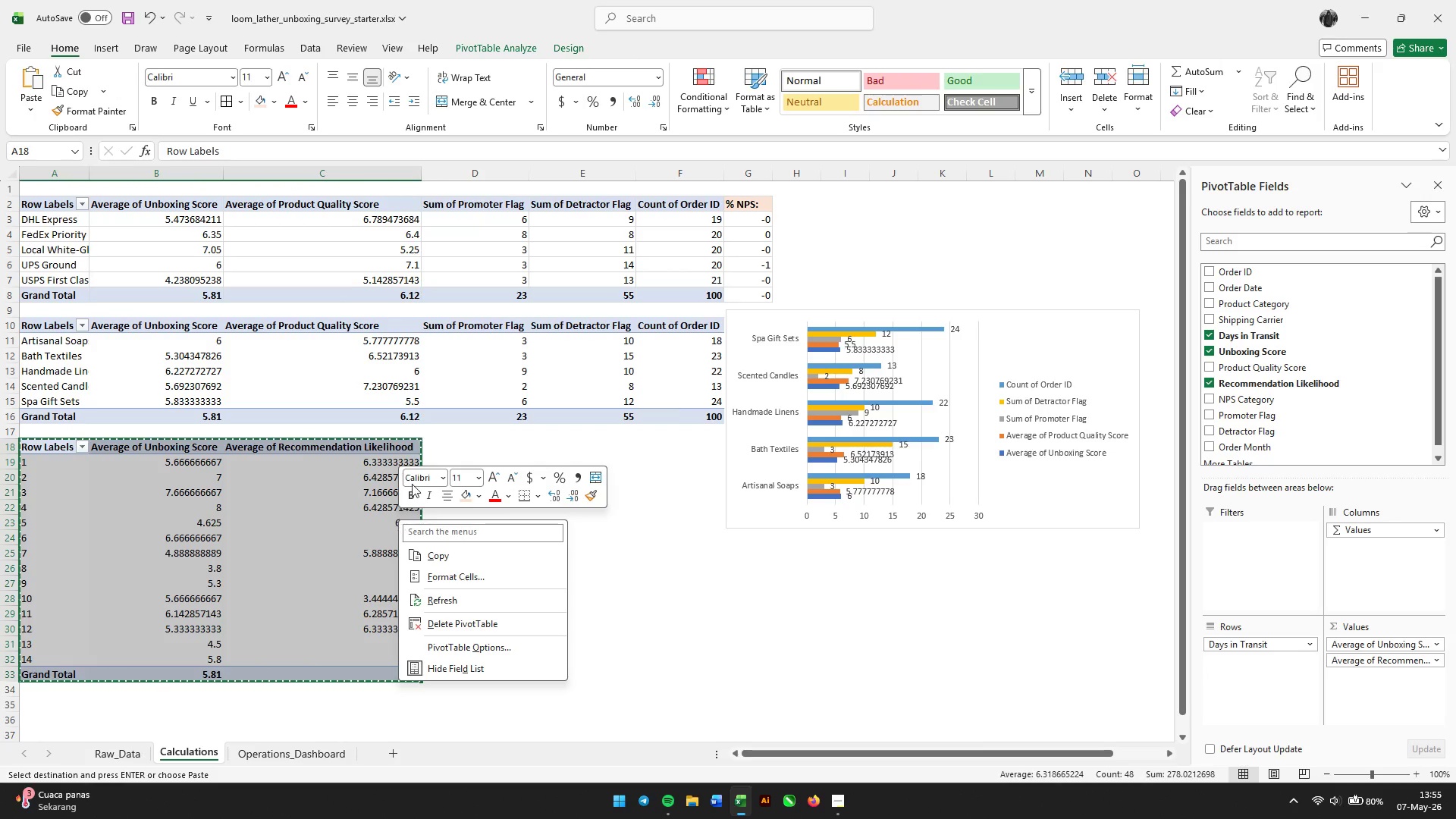 
double_click([444, 444])
 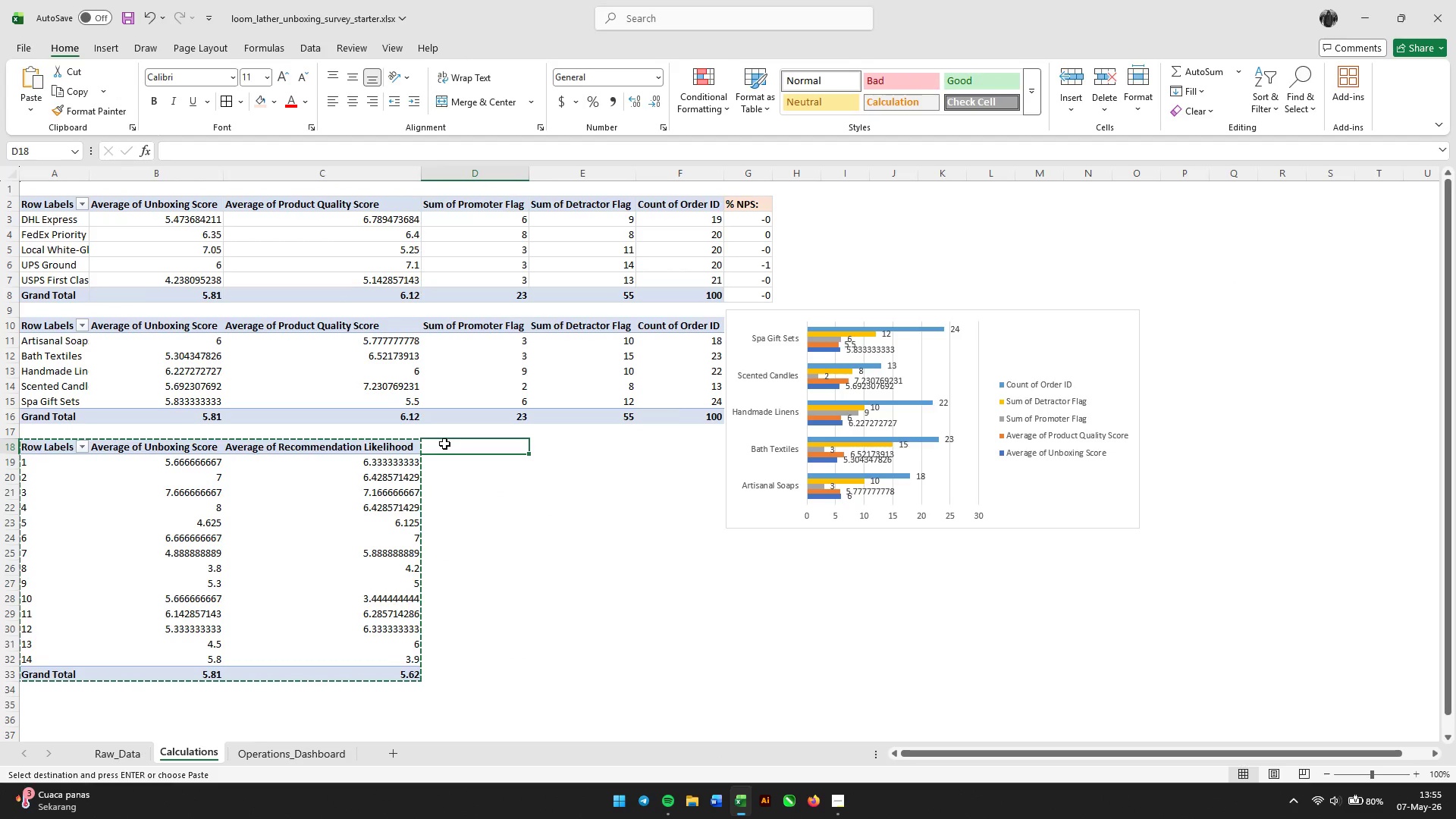 
right_click([444, 444])
 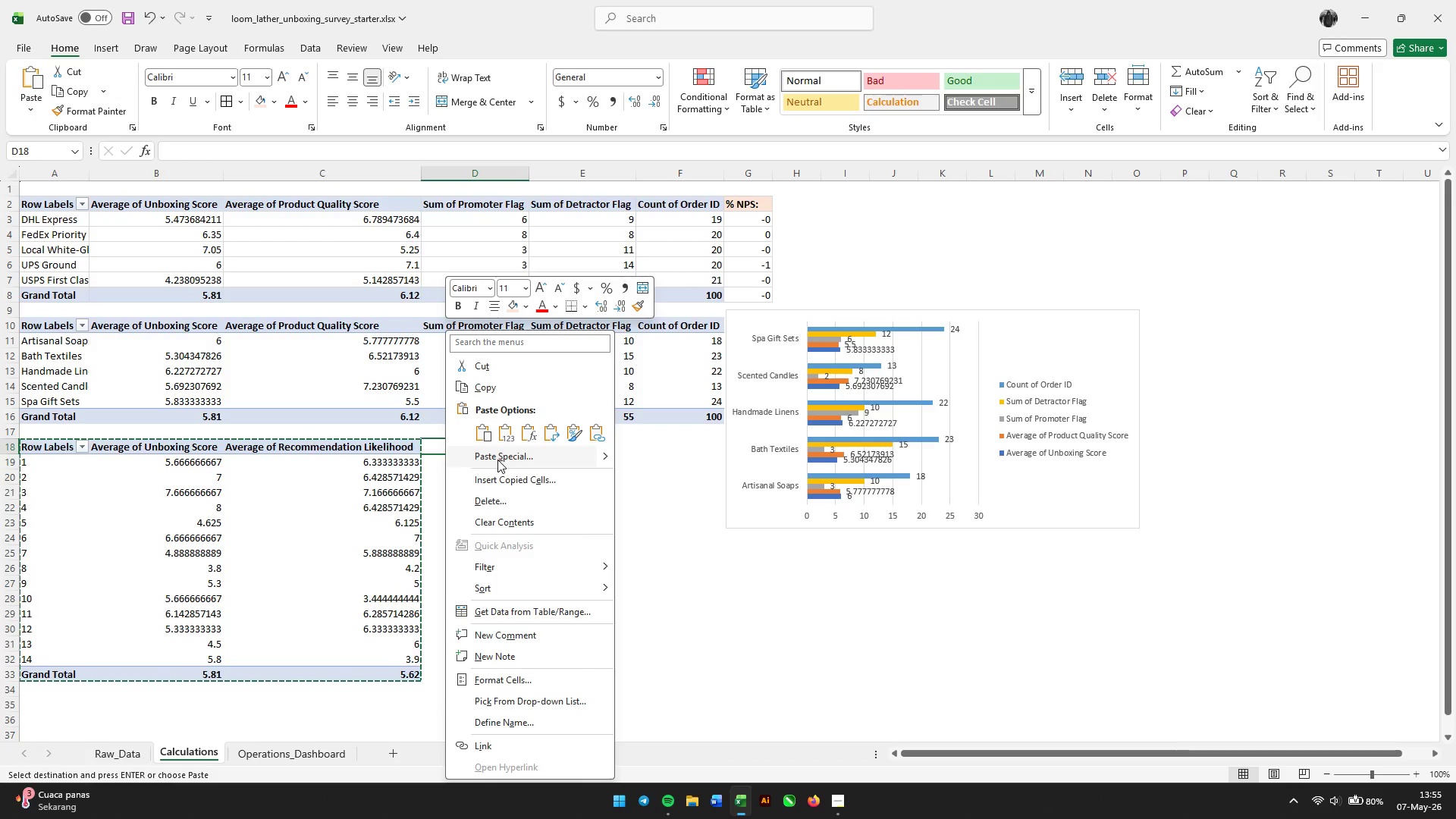 
left_click([509, 435])
 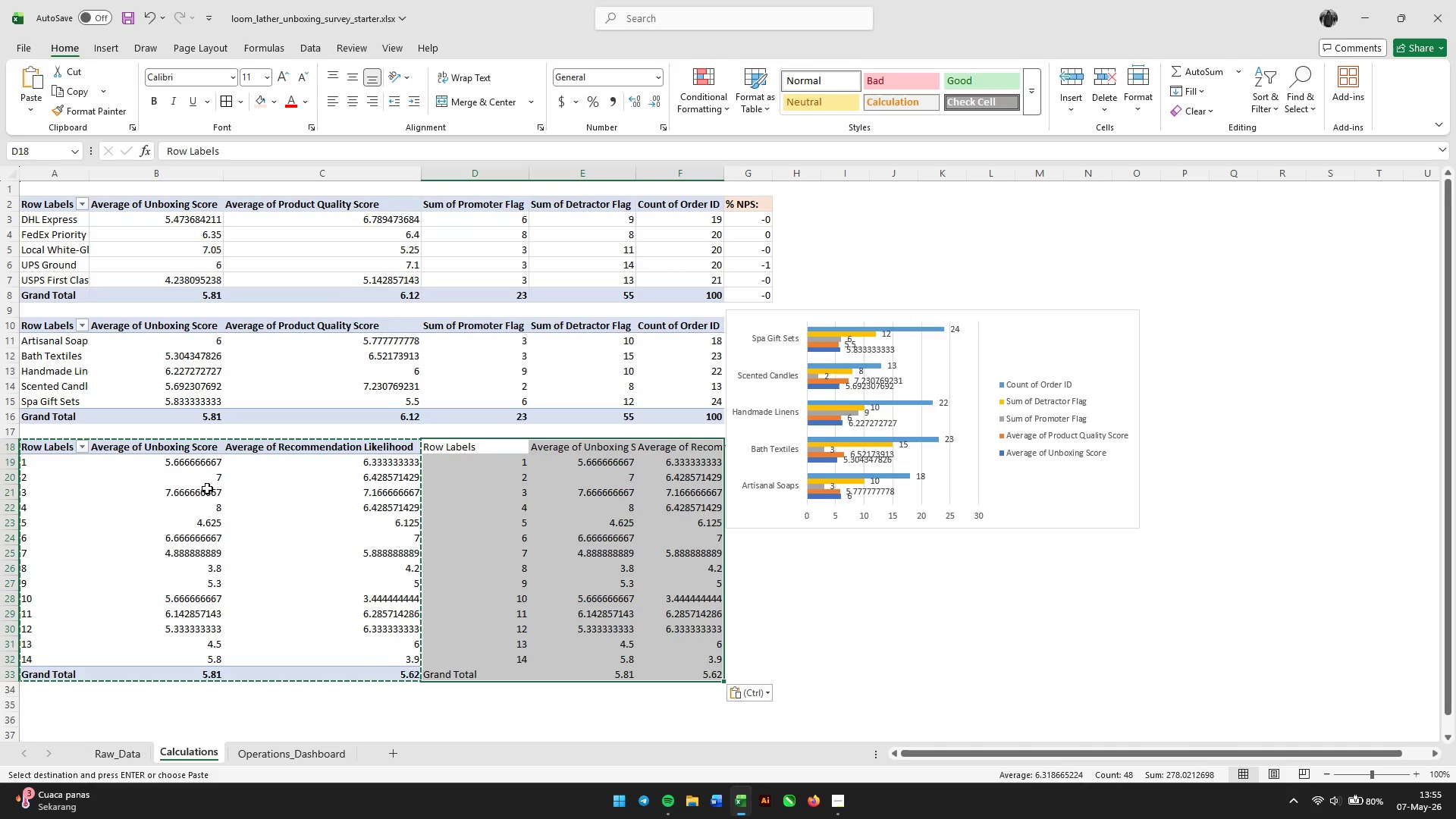 
left_click([182, 491])
 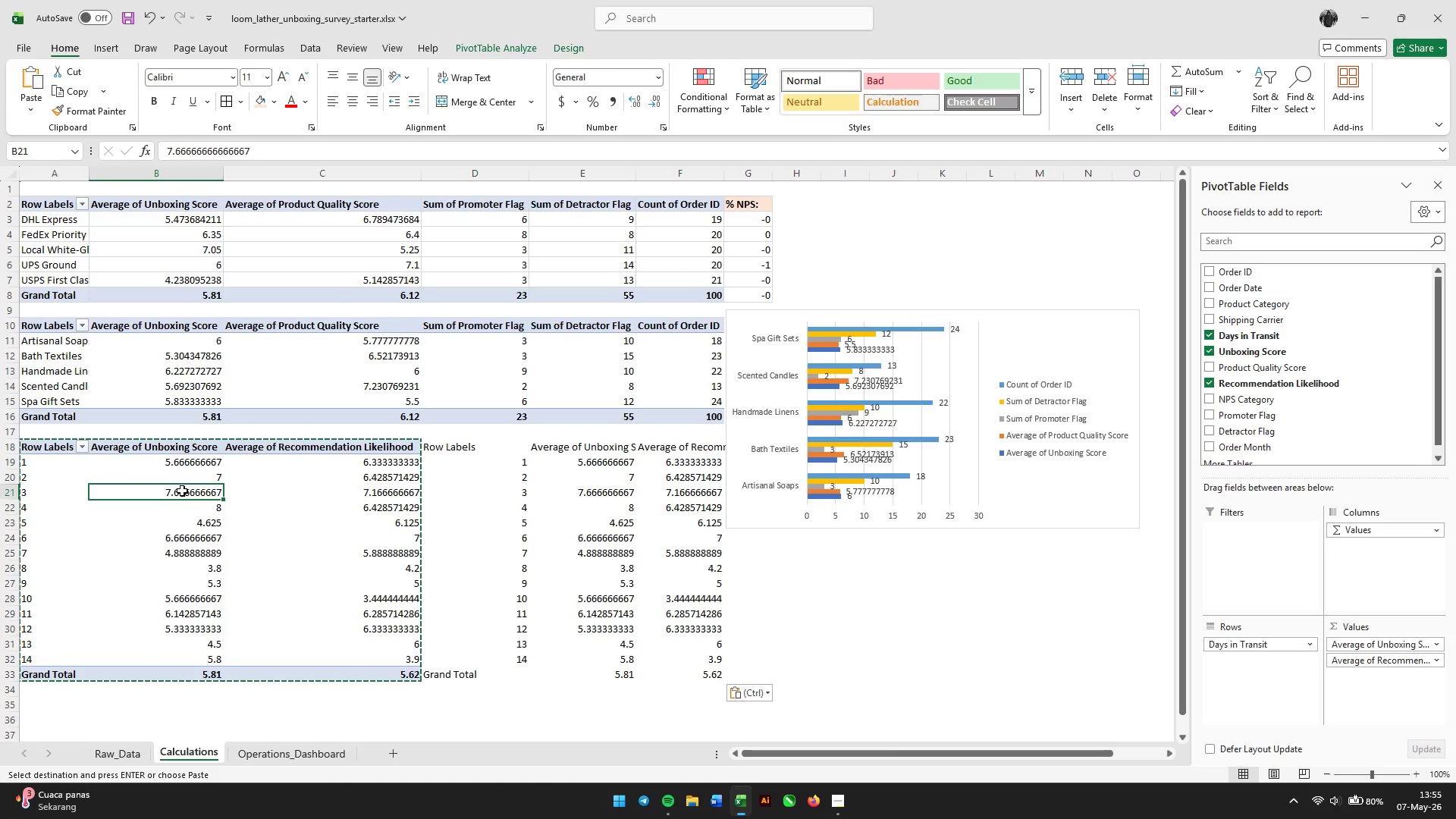 
key(Escape)
 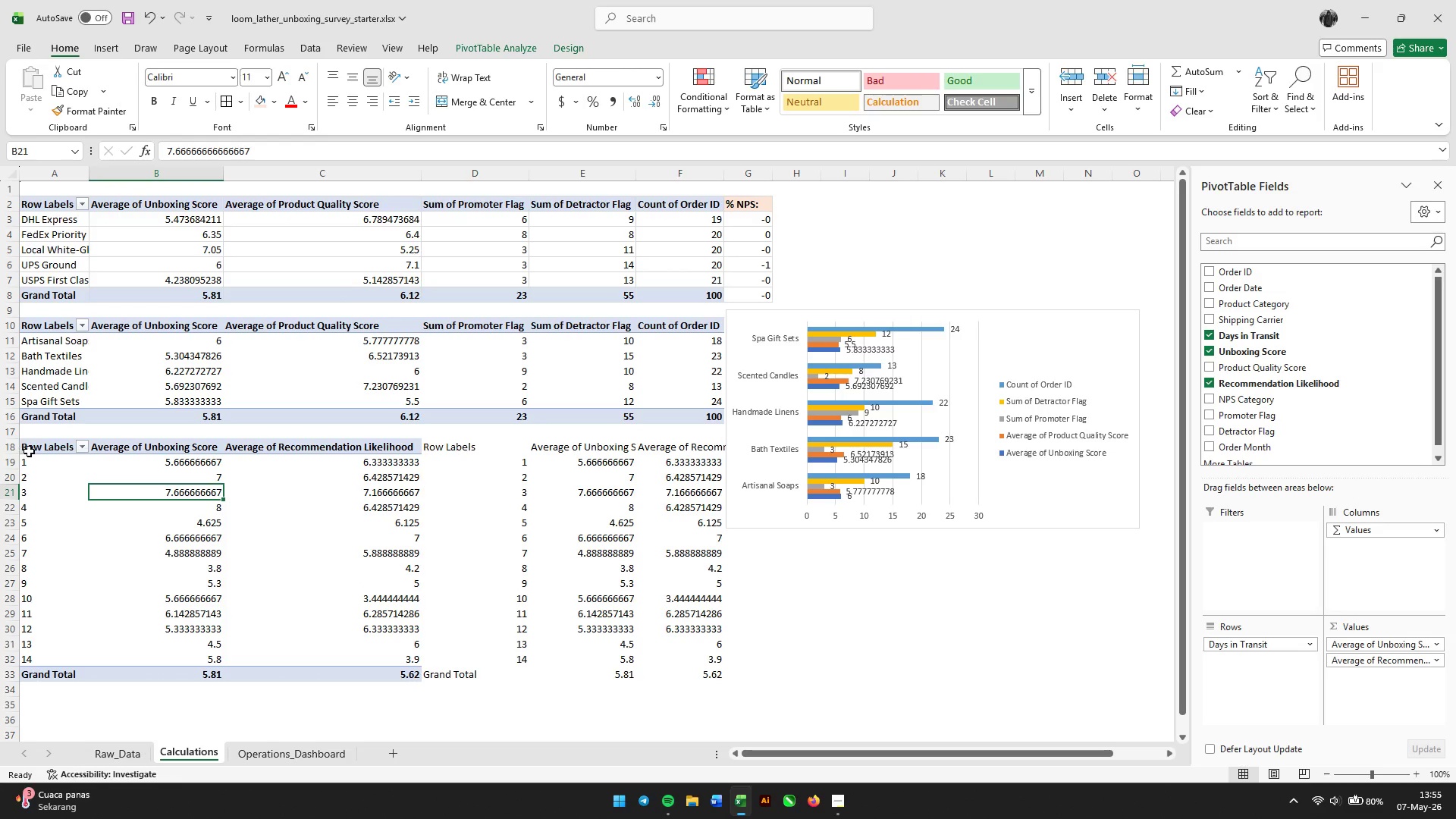 
left_click_drag(start_coordinate=[29, 451], to_coordinate=[296, 678])
 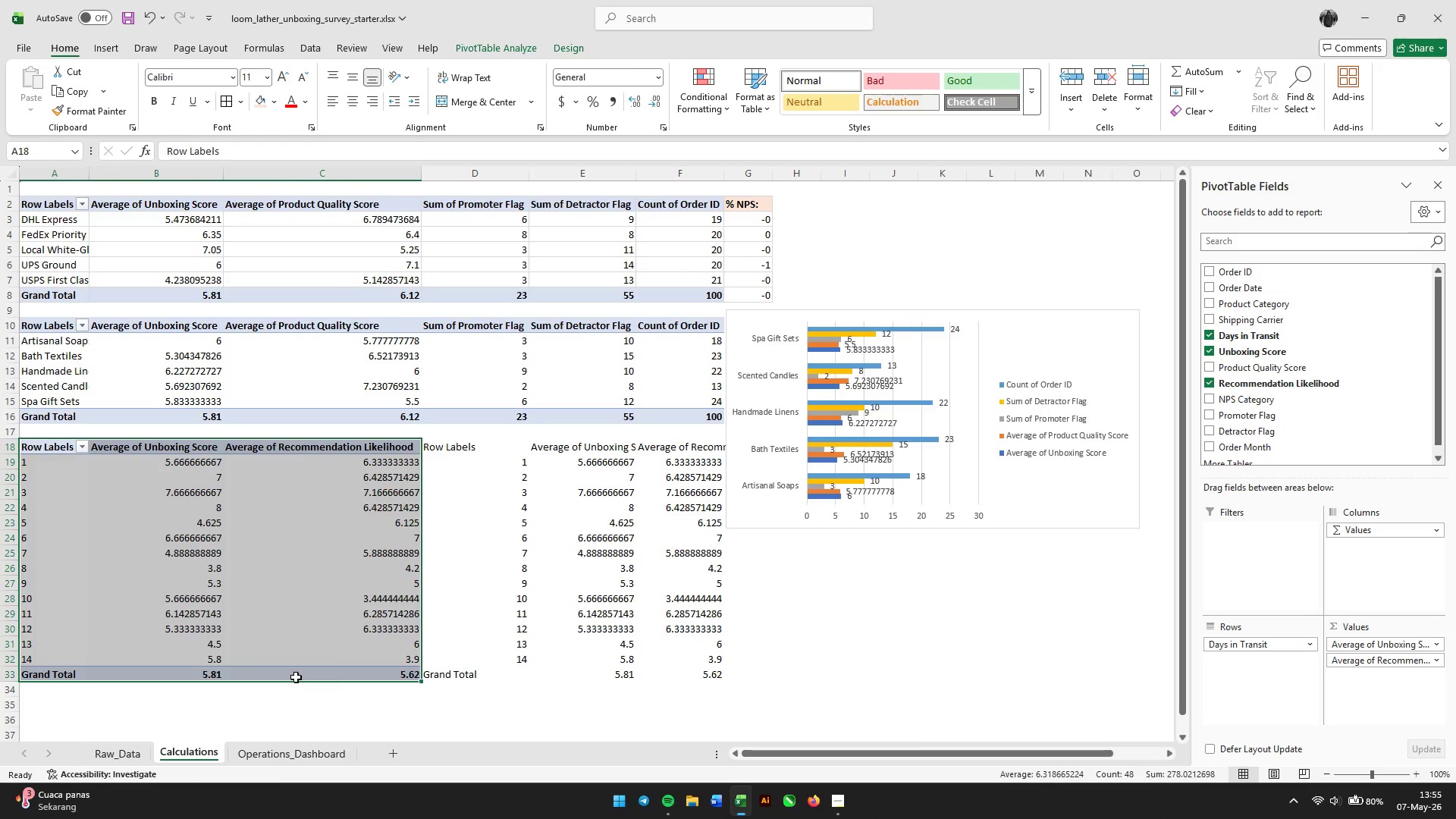 
right_click([296, 677])
 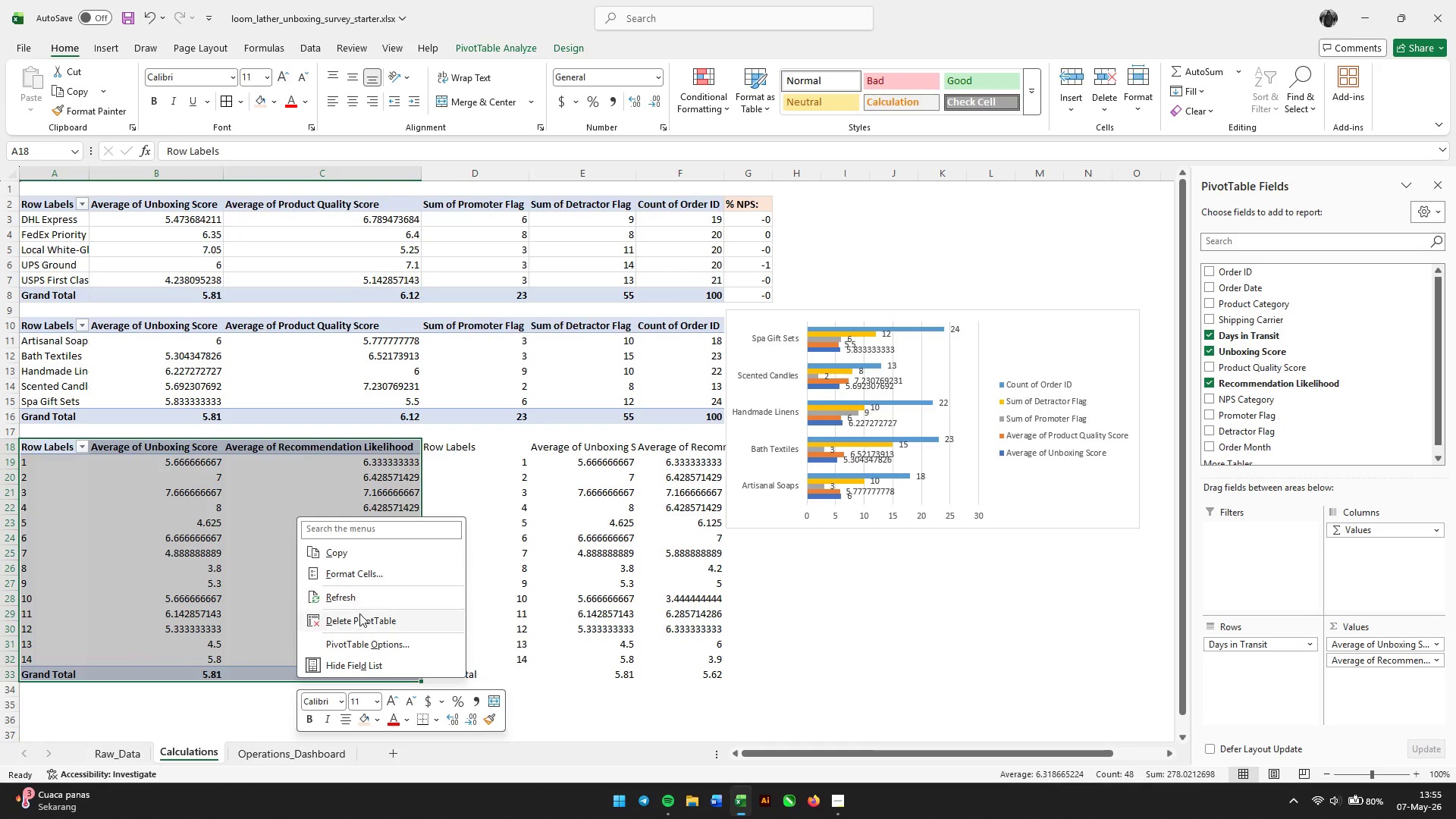 
left_click([358, 623])
 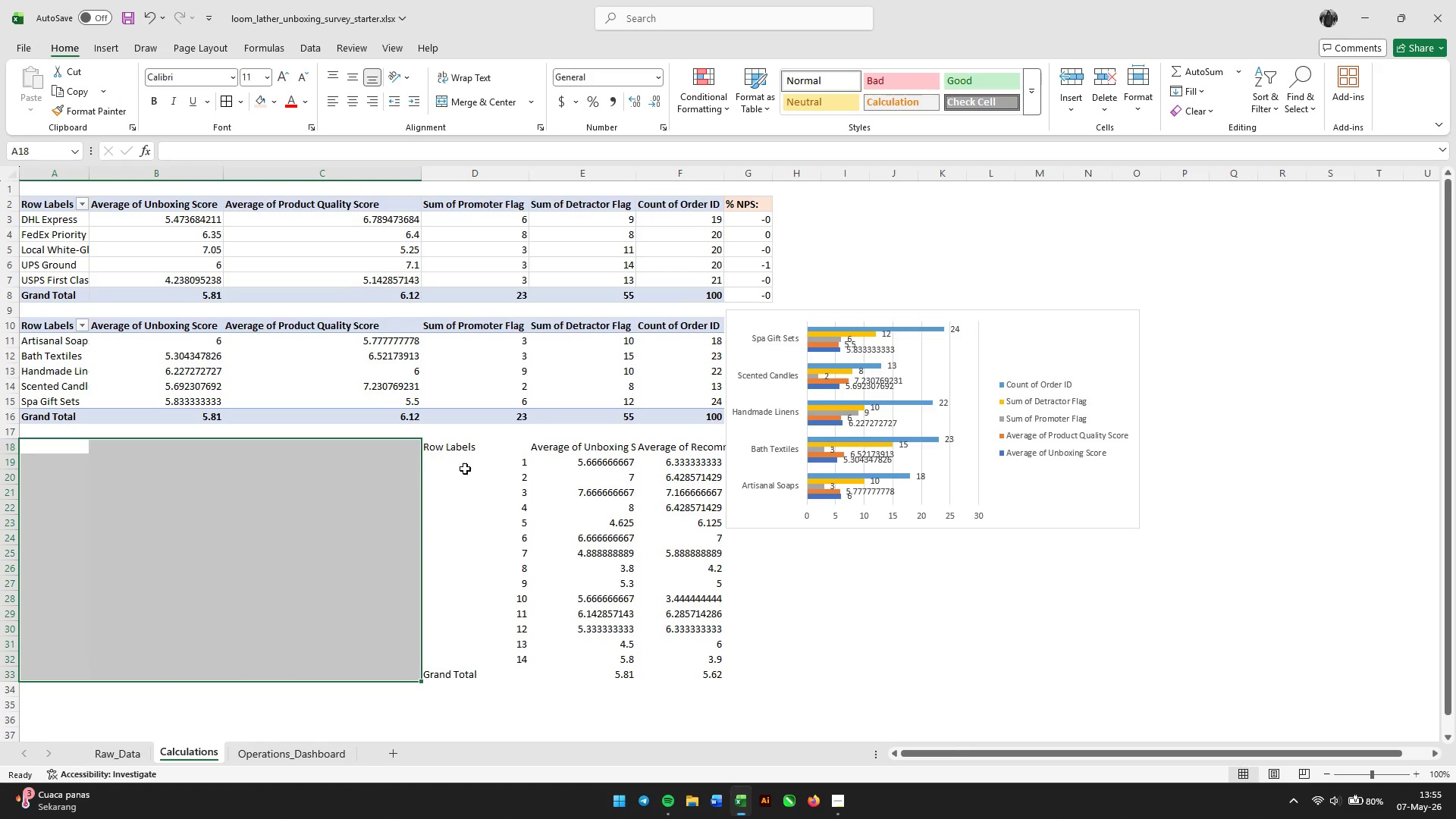 
left_click([452, 431])
 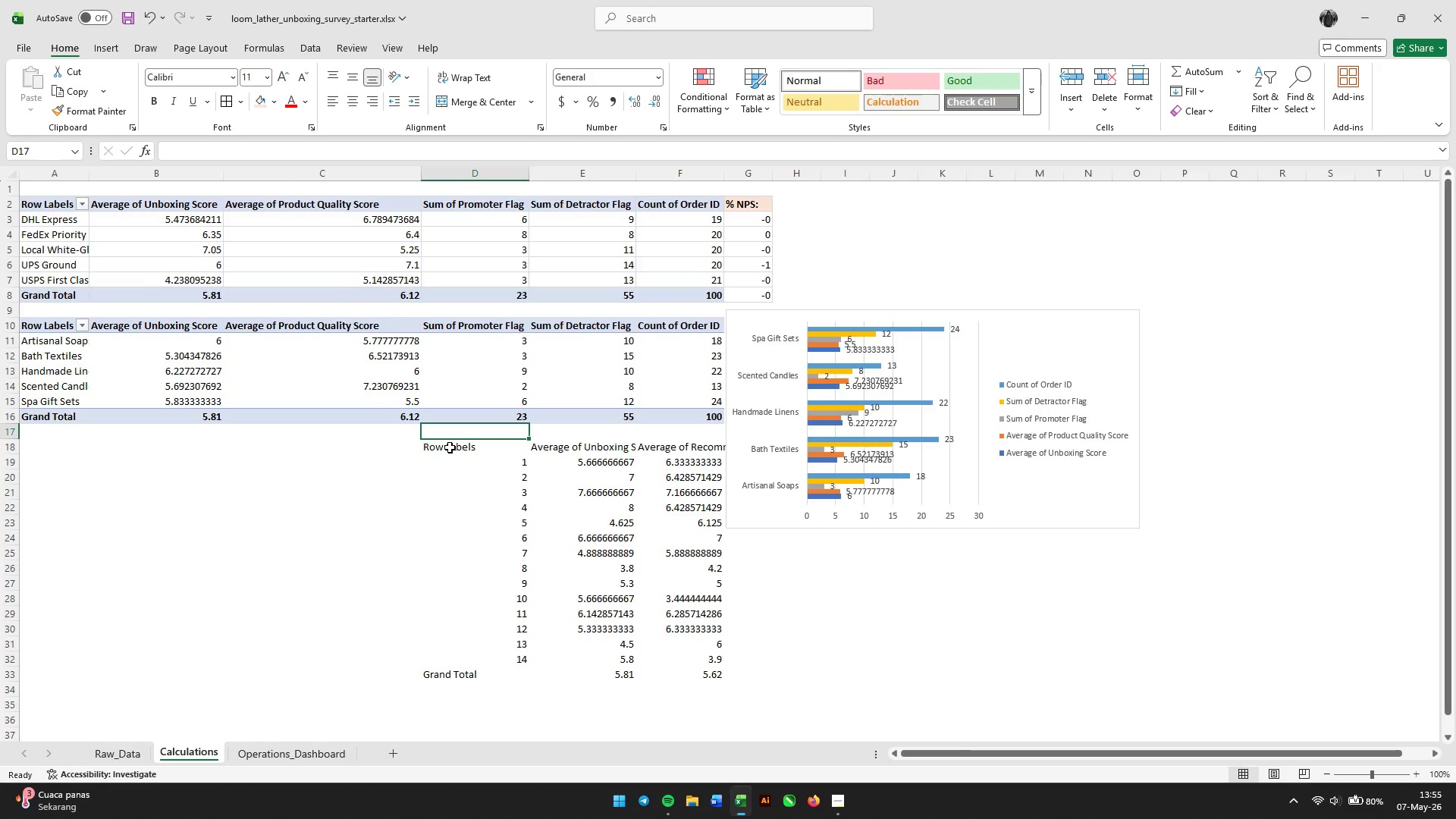 
left_click_drag(start_coordinate=[450, 447], to_coordinate=[665, 673])
 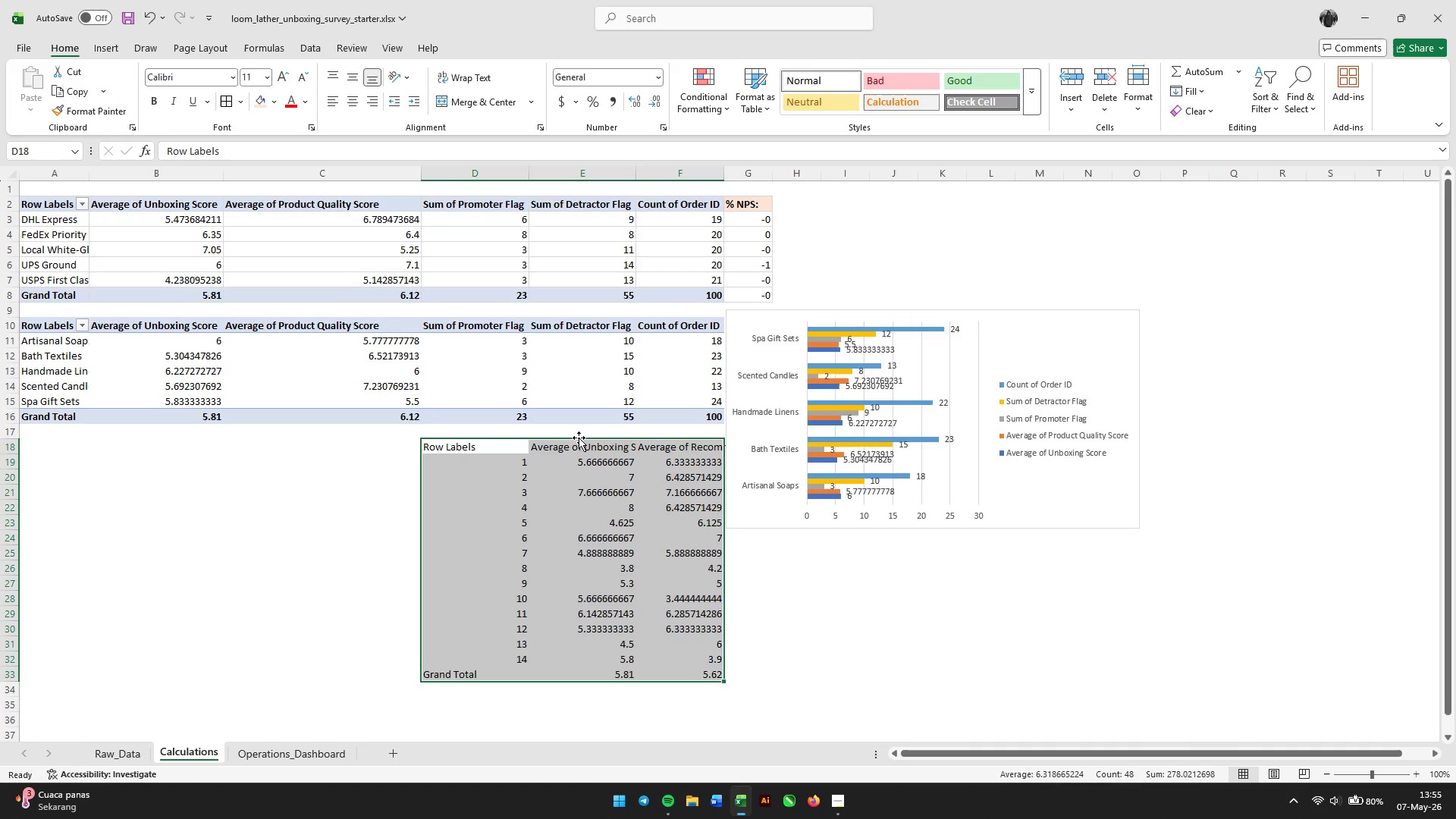 
left_click_drag(start_coordinate=[579, 438], to_coordinate=[220, 470])
 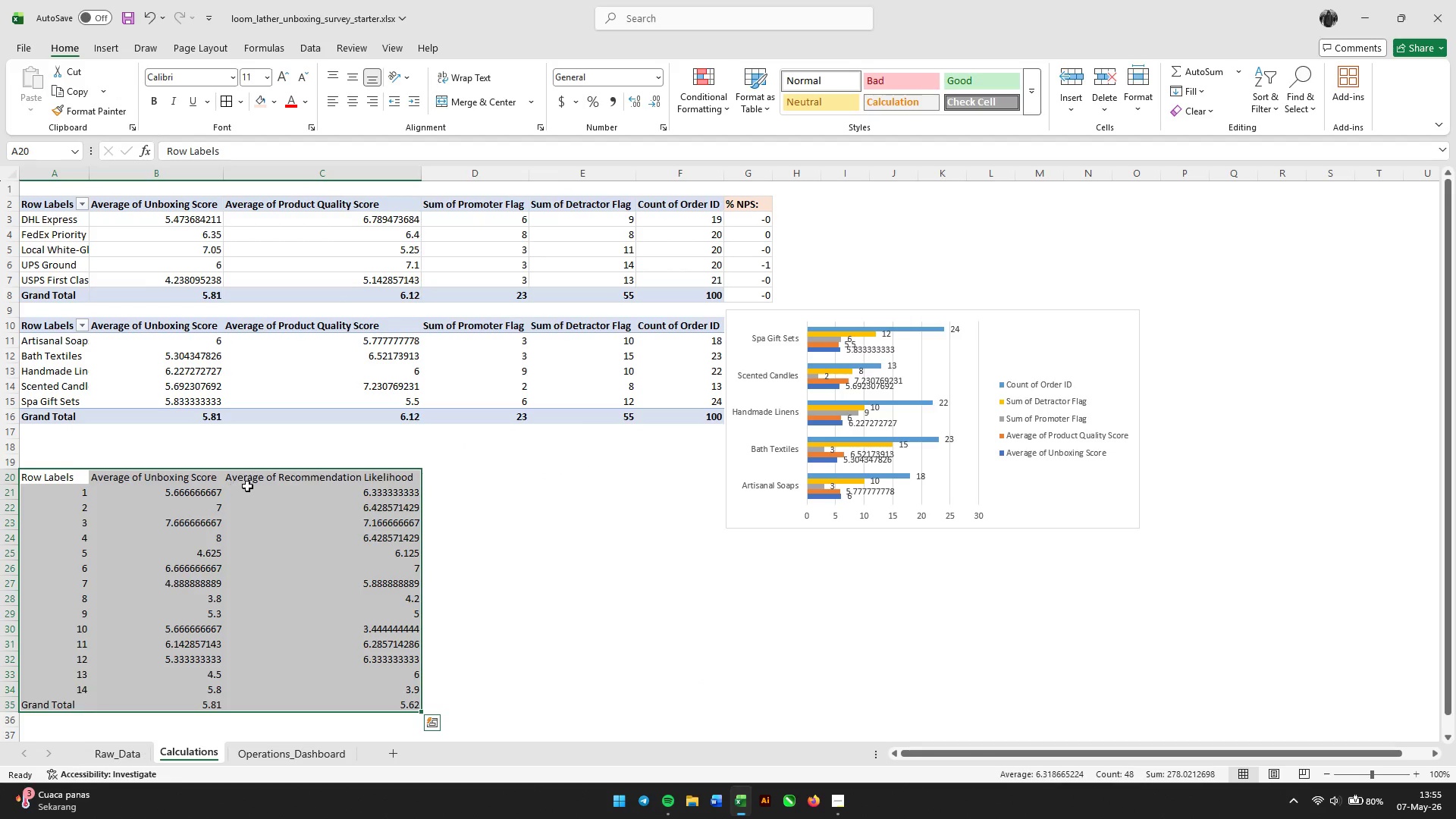 
left_click([252, 486])
 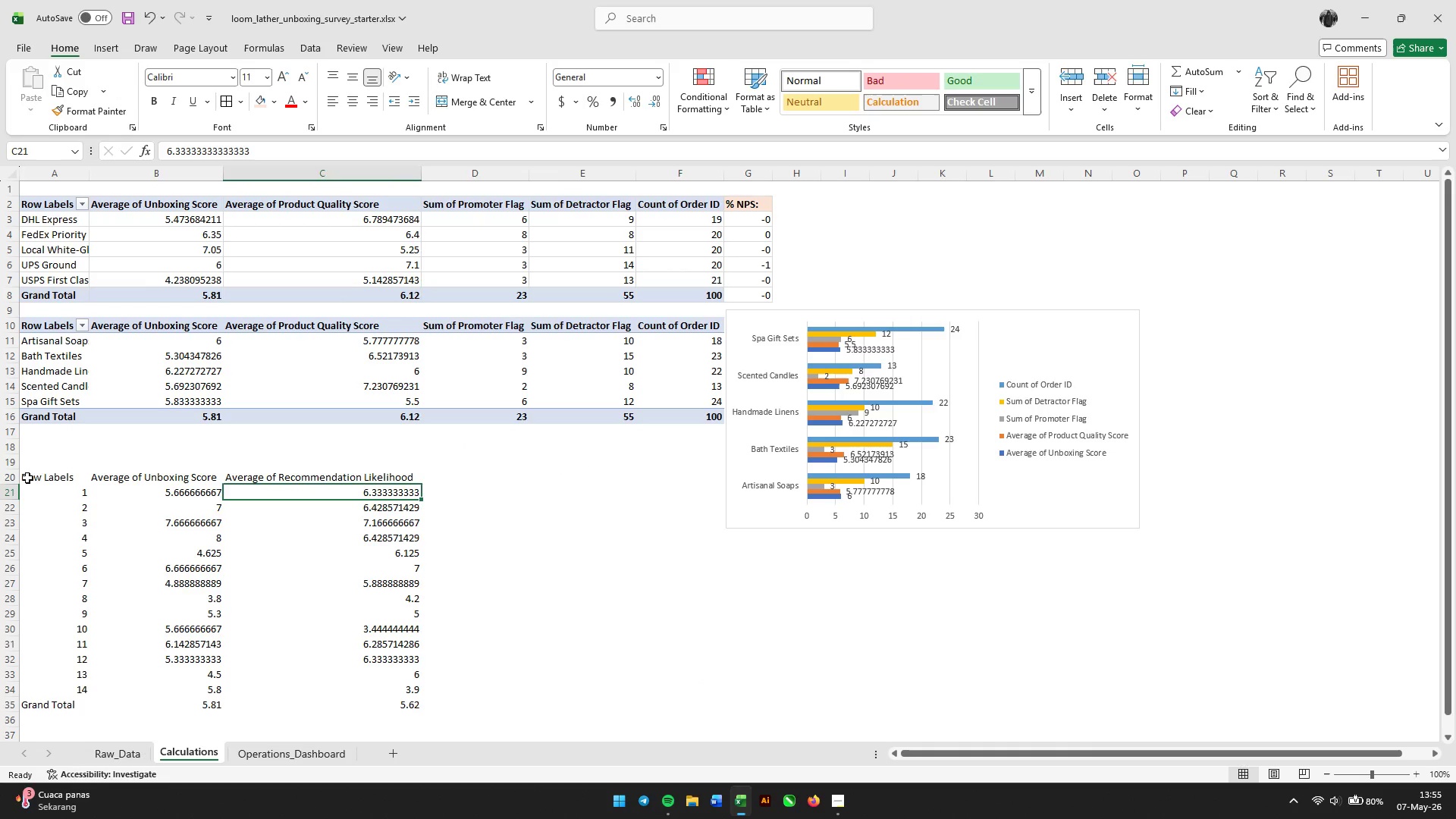 
left_click([39, 476])
 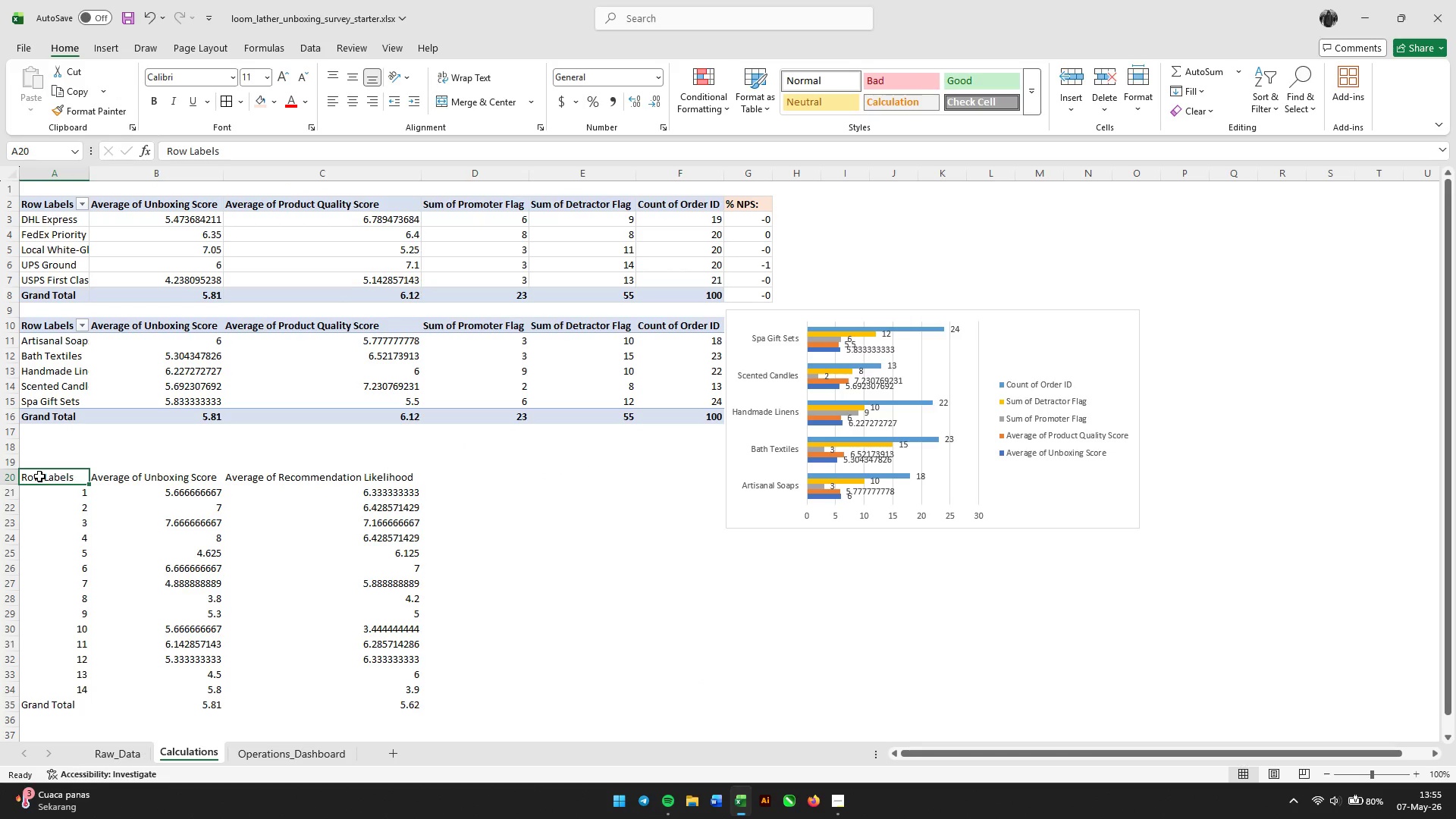 
type(Days)
 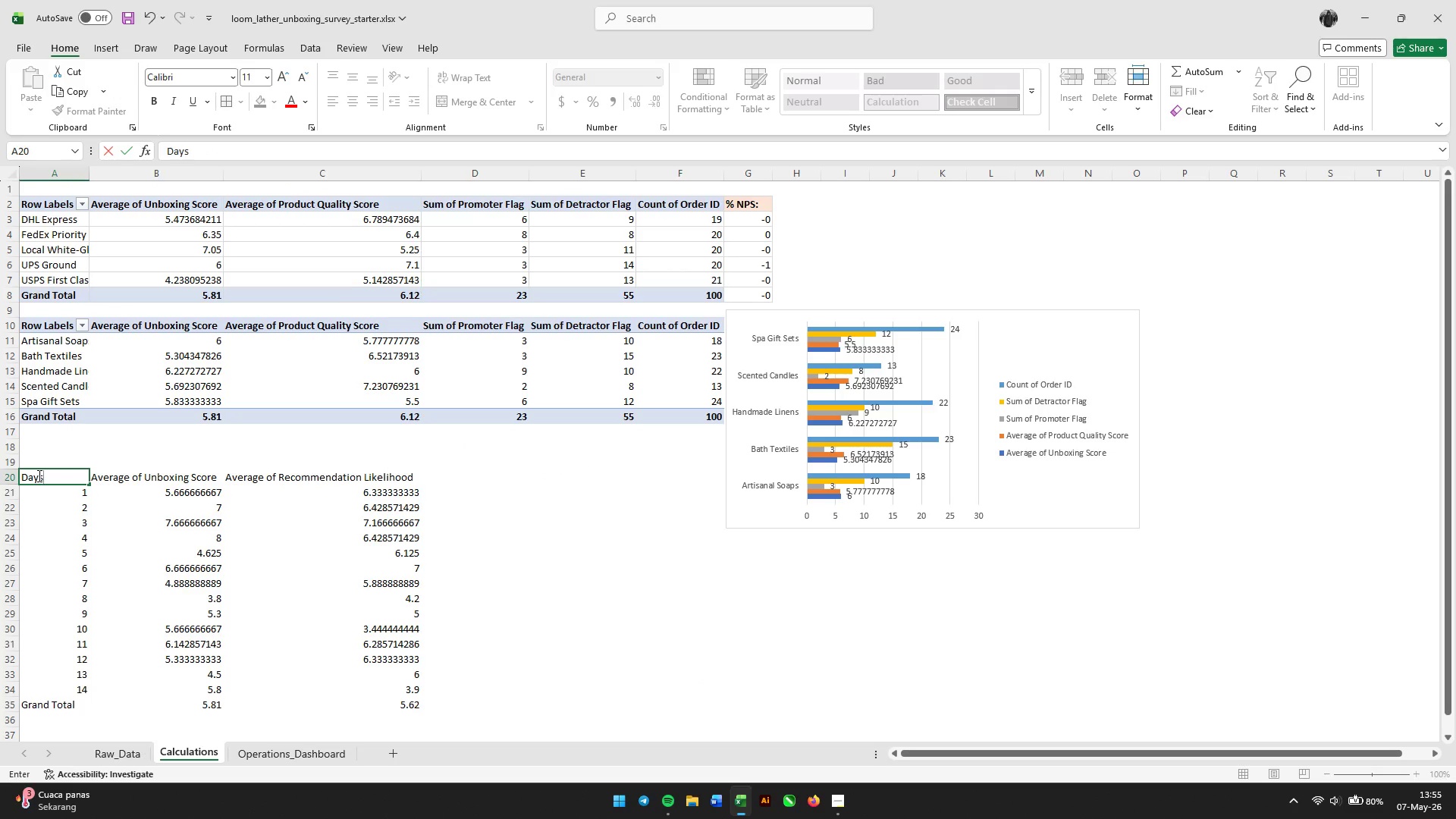 
key(Enter)
 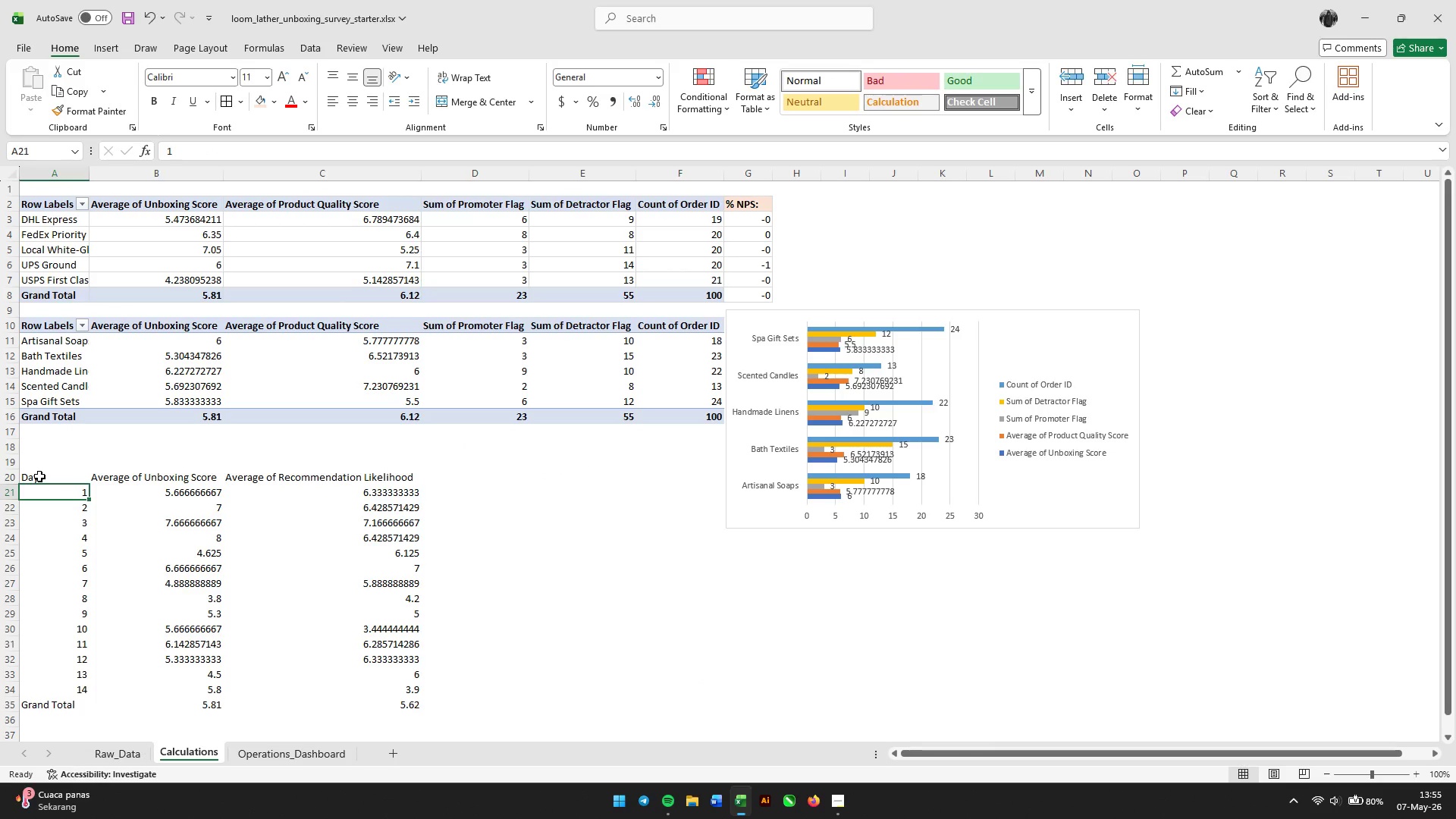 
left_click_drag(start_coordinate=[39, 476], to_coordinate=[282, 701])
 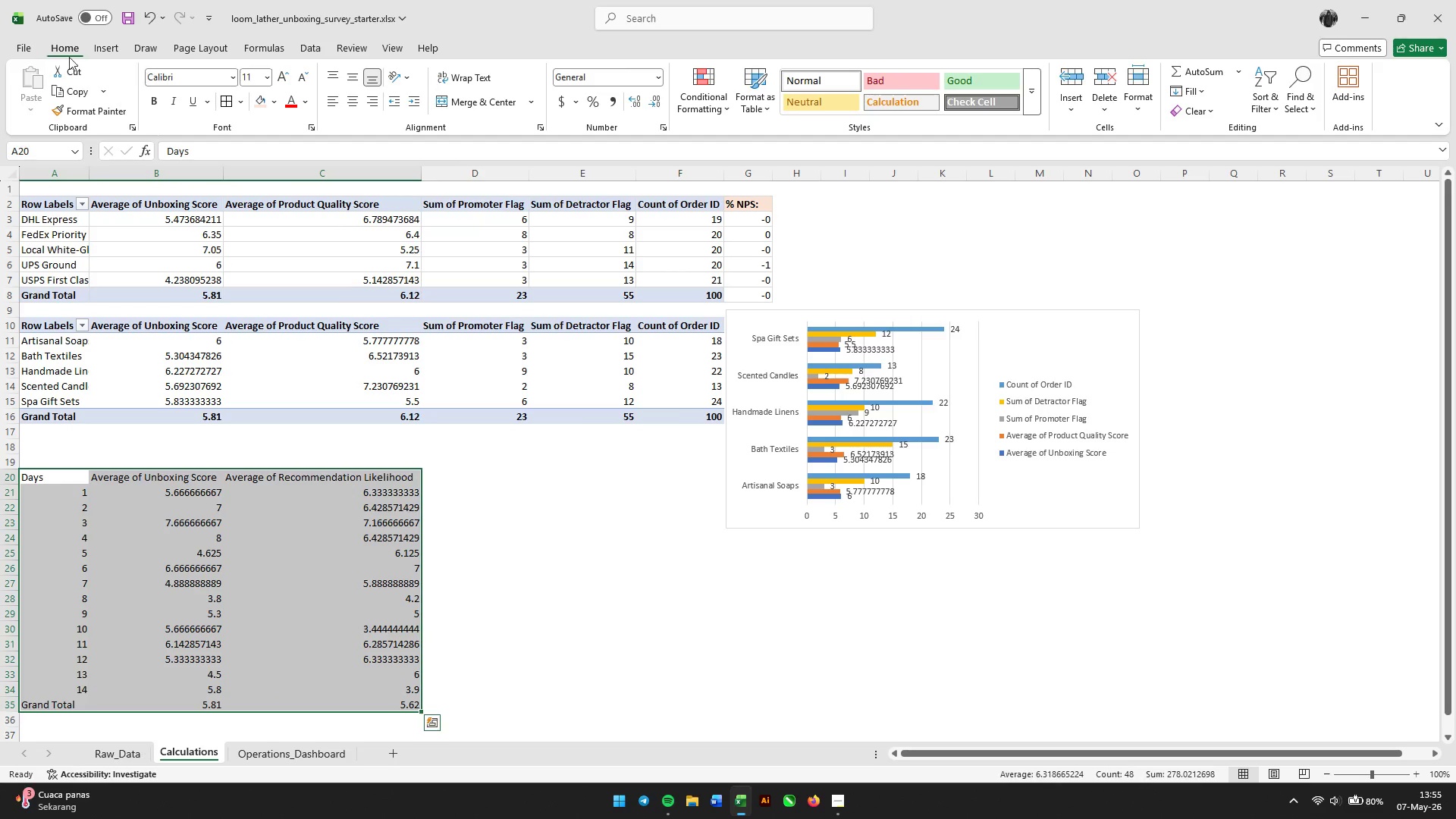 
left_click([104, 49])
 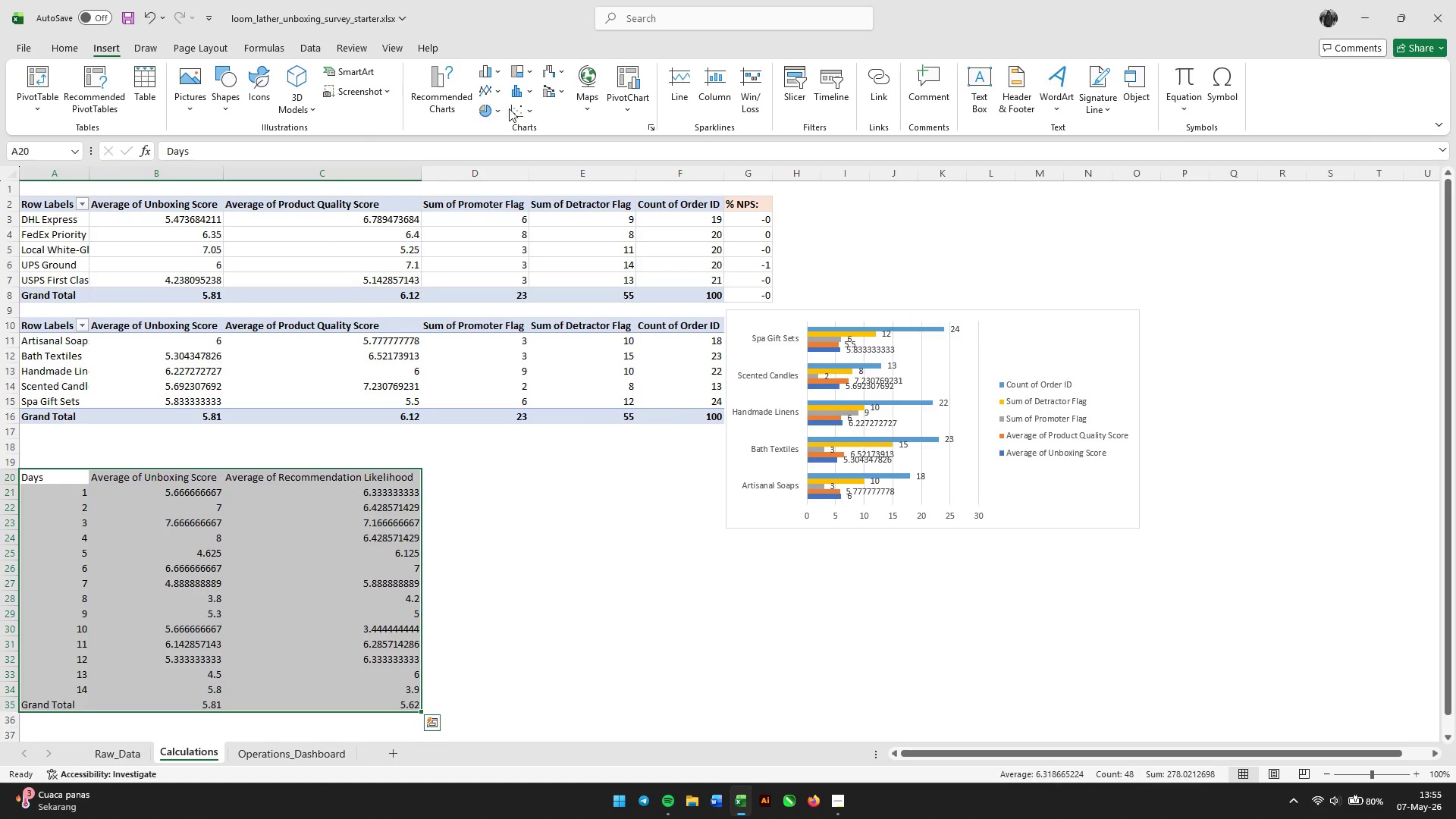 
left_click([518, 108])
 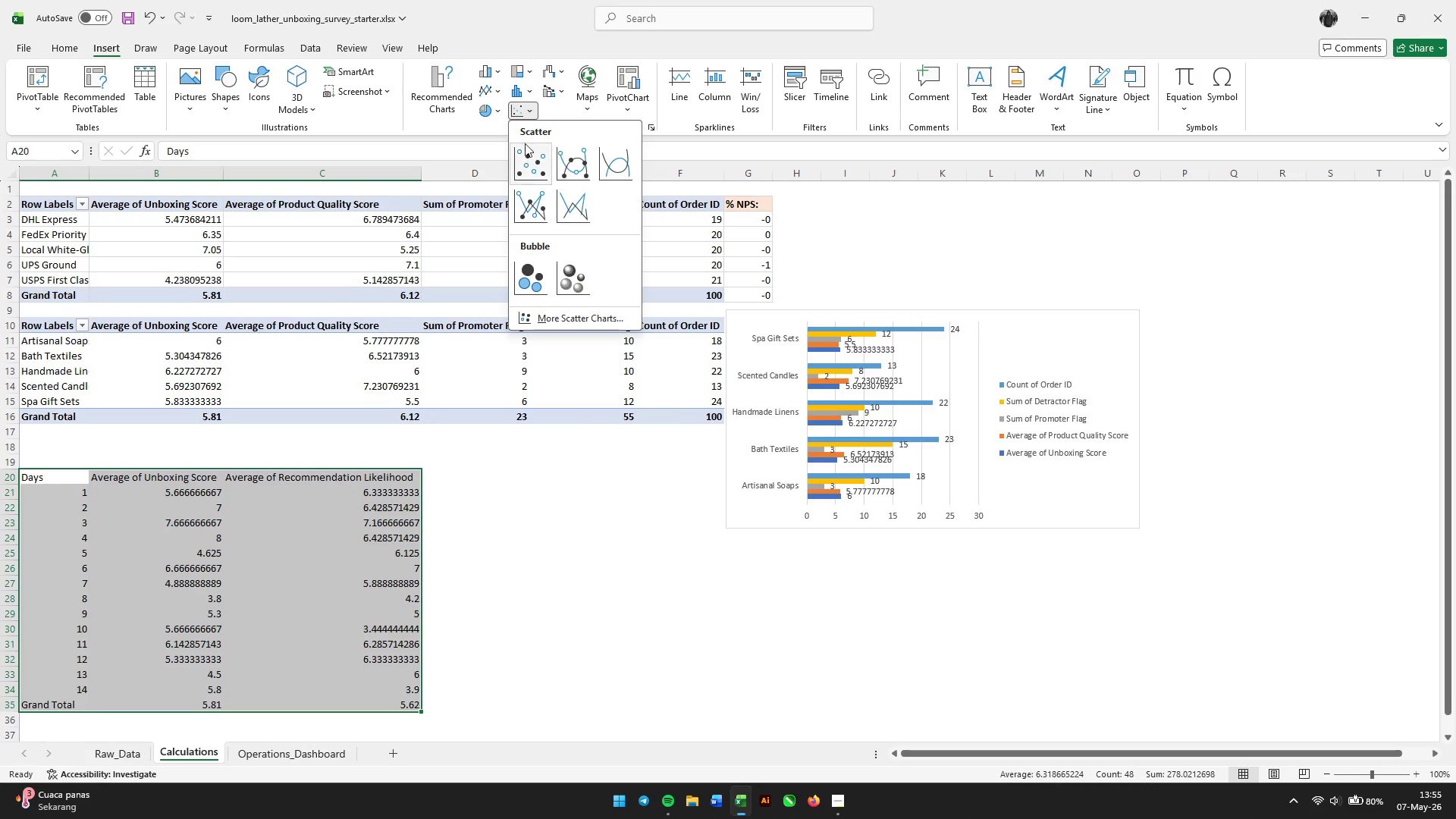 
left_click([524, 165])
 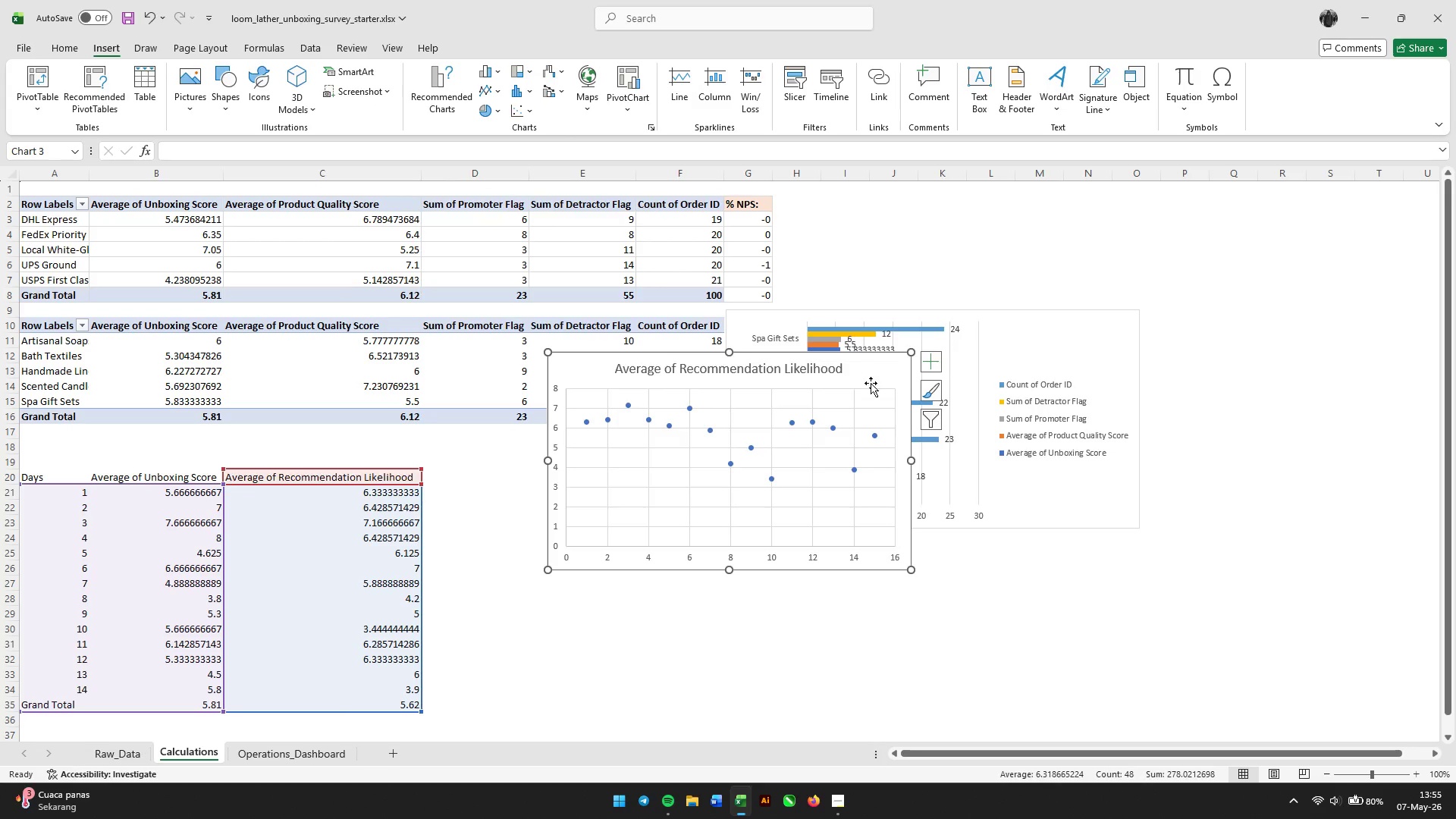 
left_click_drag(start_coordinate=[871, 370], to_coordinate=[776, 519])
 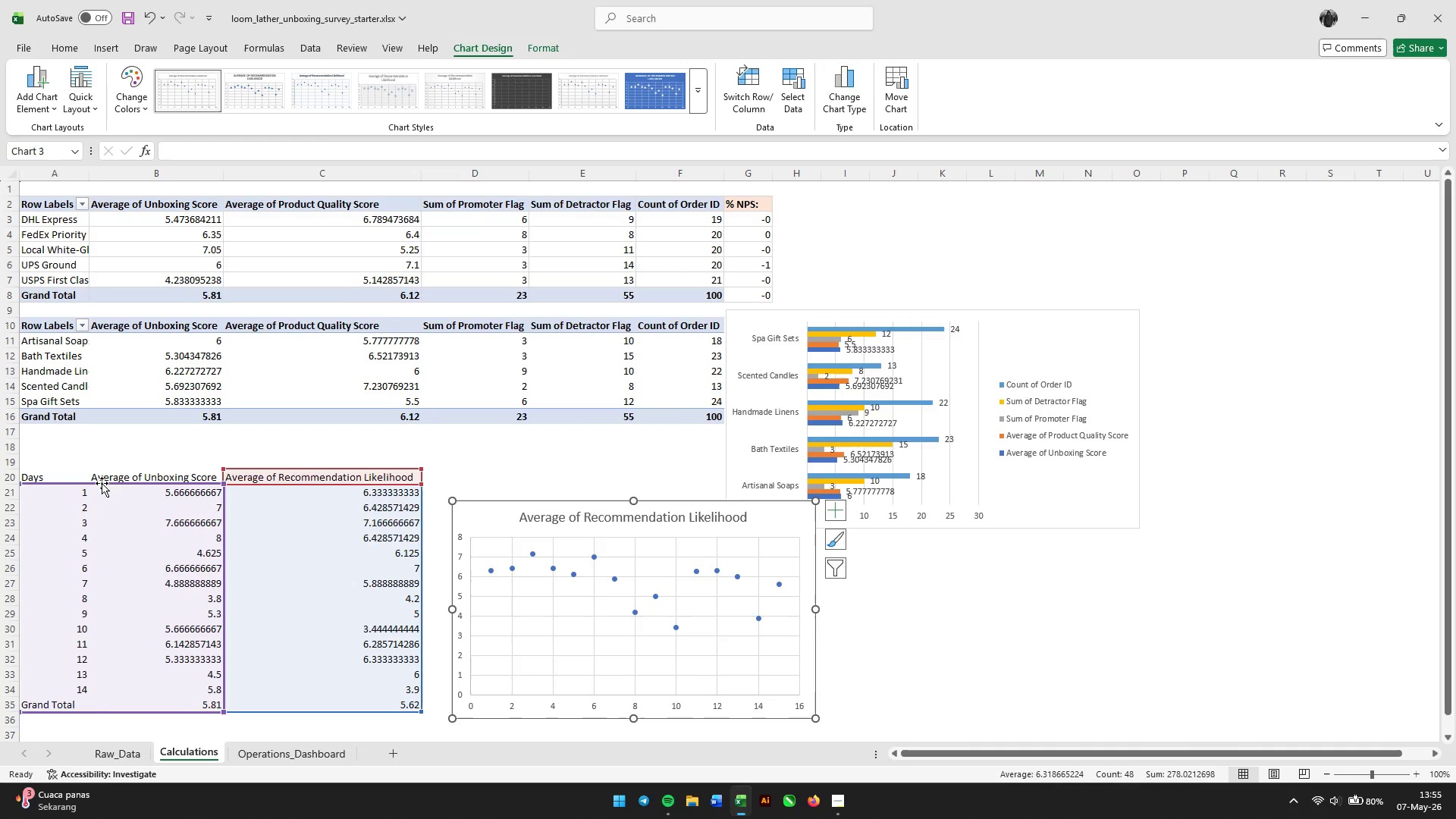 
left_click([129, 474])
 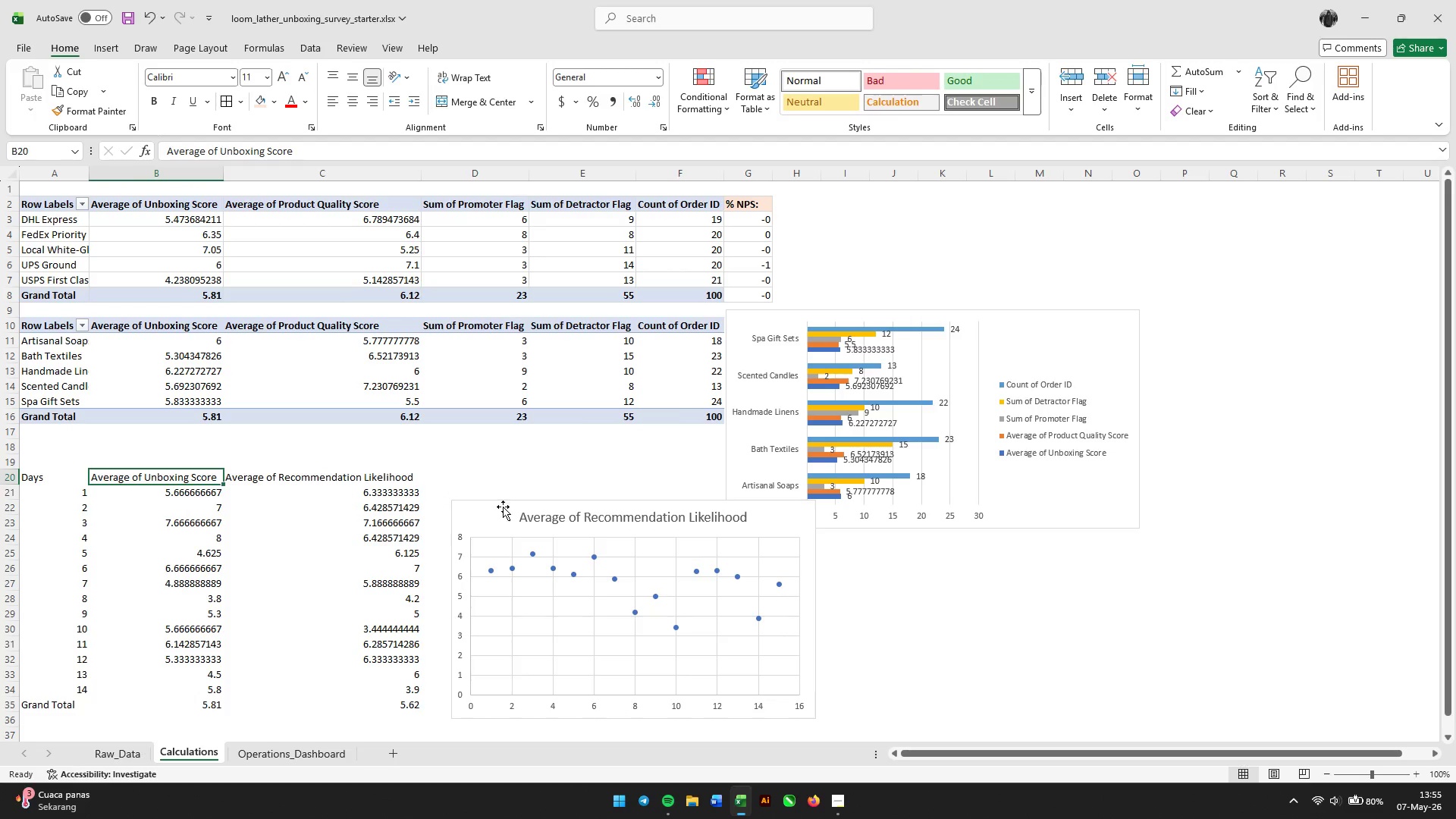 
left_click([528, 474])
 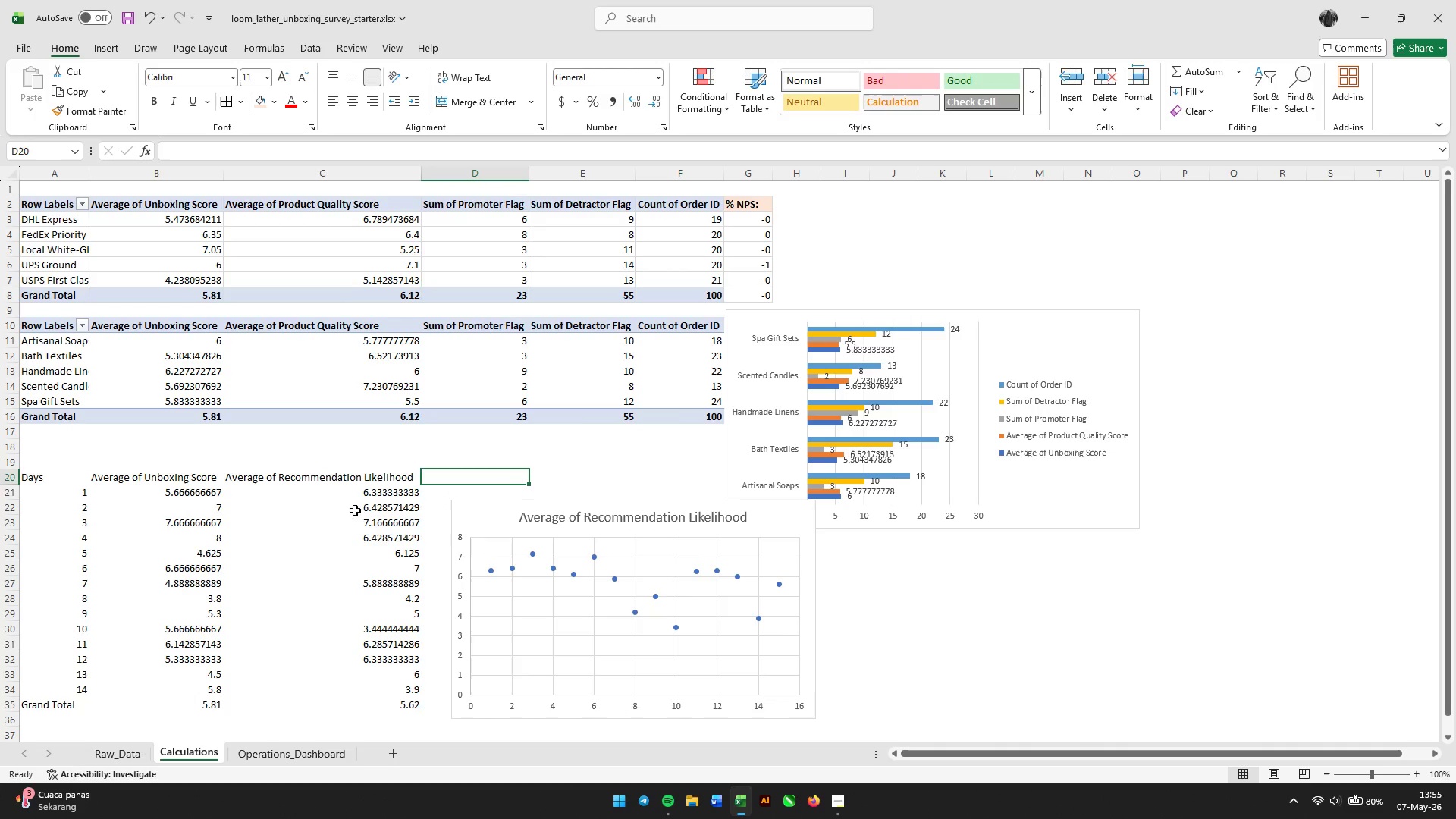 
left_click([271, 551])
 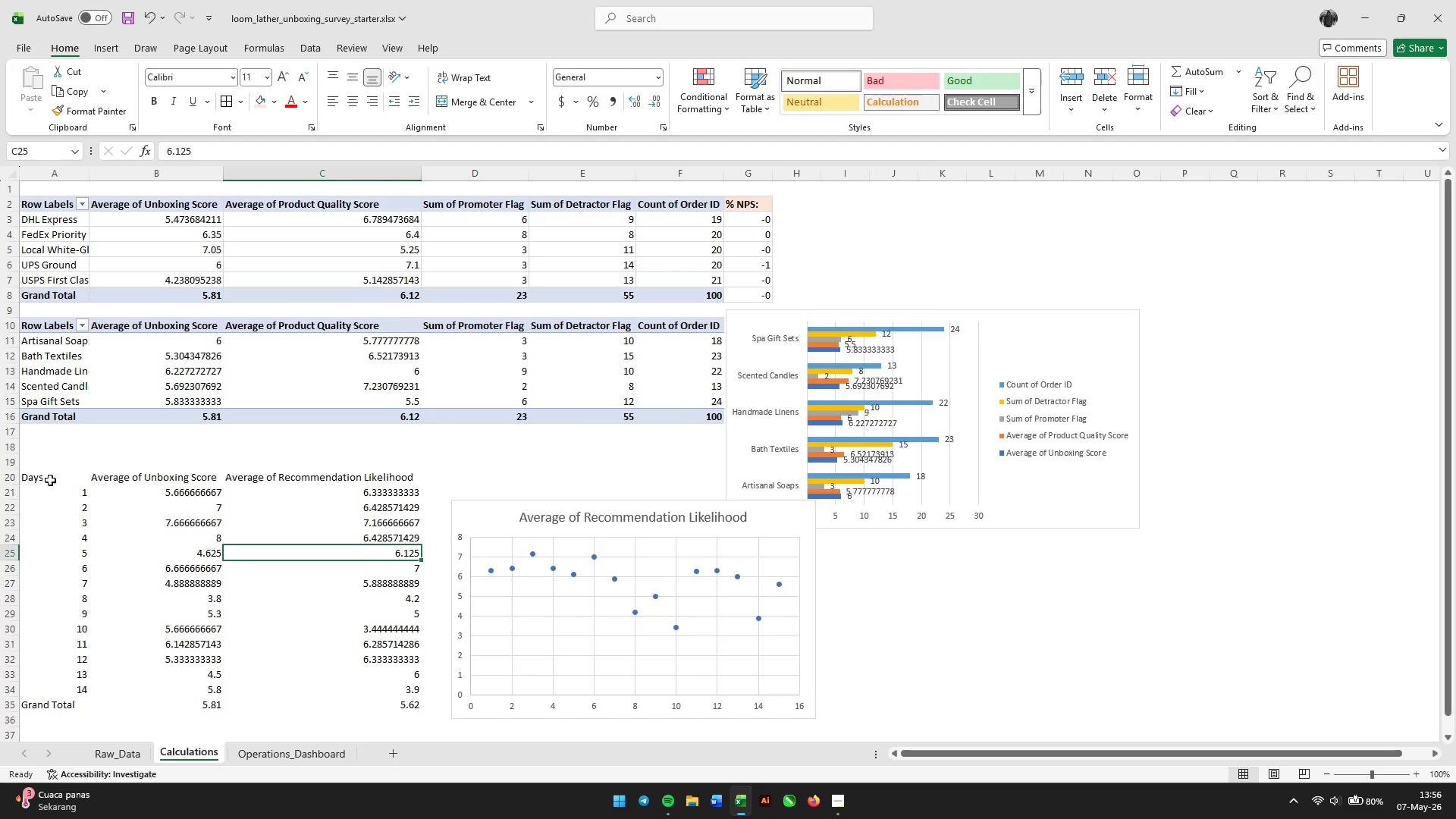 
left_click_drag(start_coordinate=[40, 480], to_coordinate=[343, 474])
 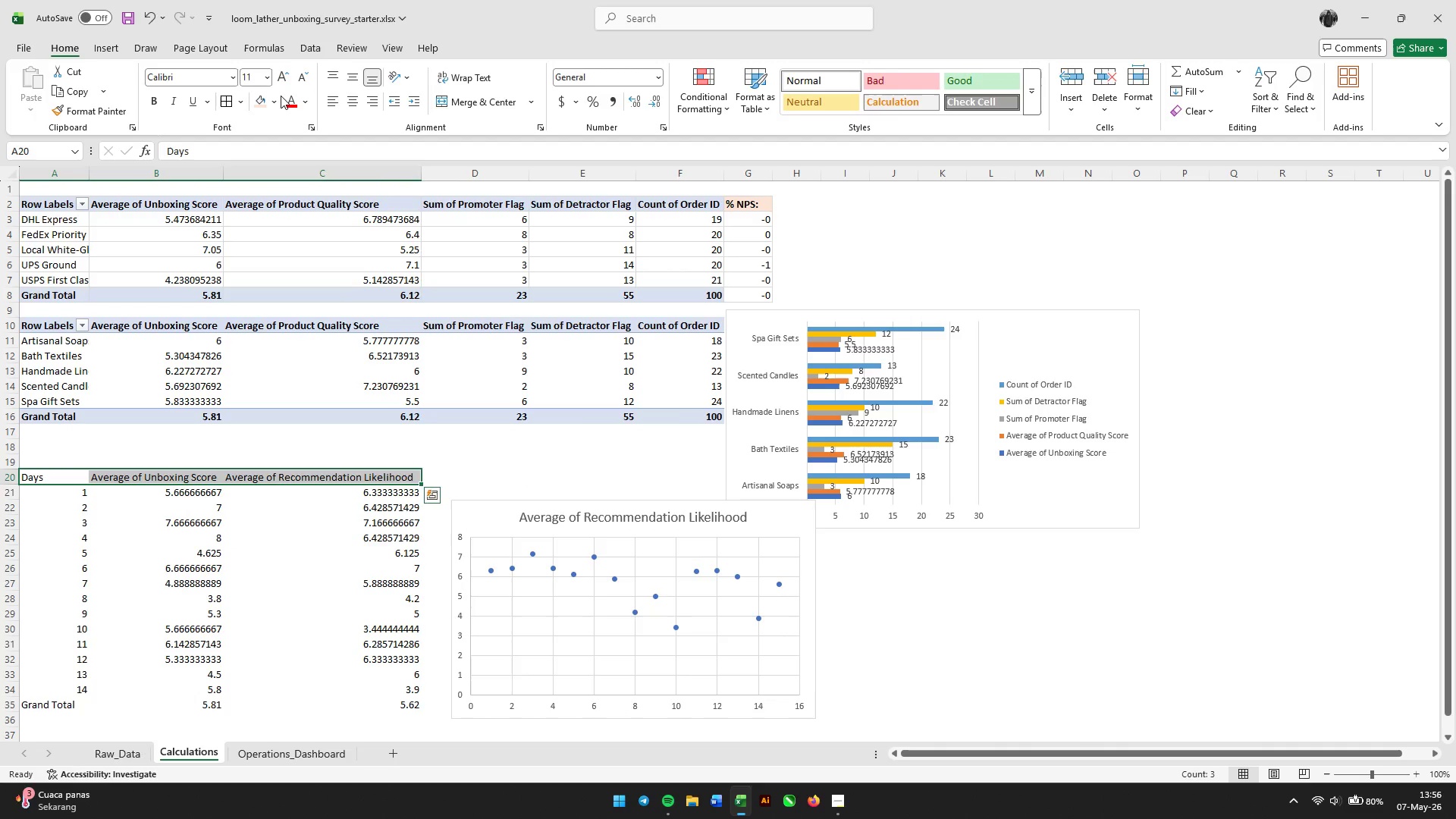 
left_click([275, 108])
 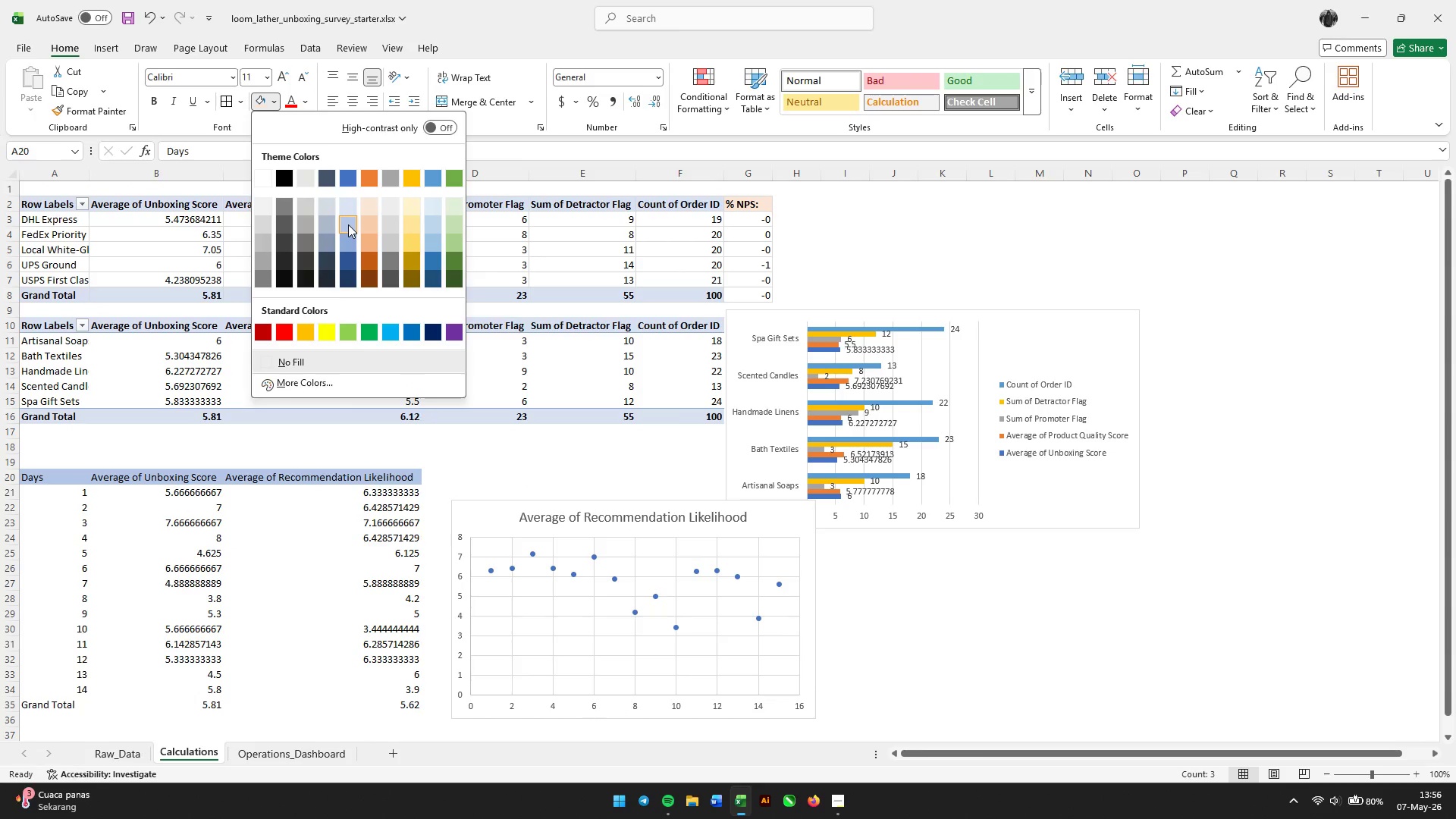 
left_click([348, 224])
 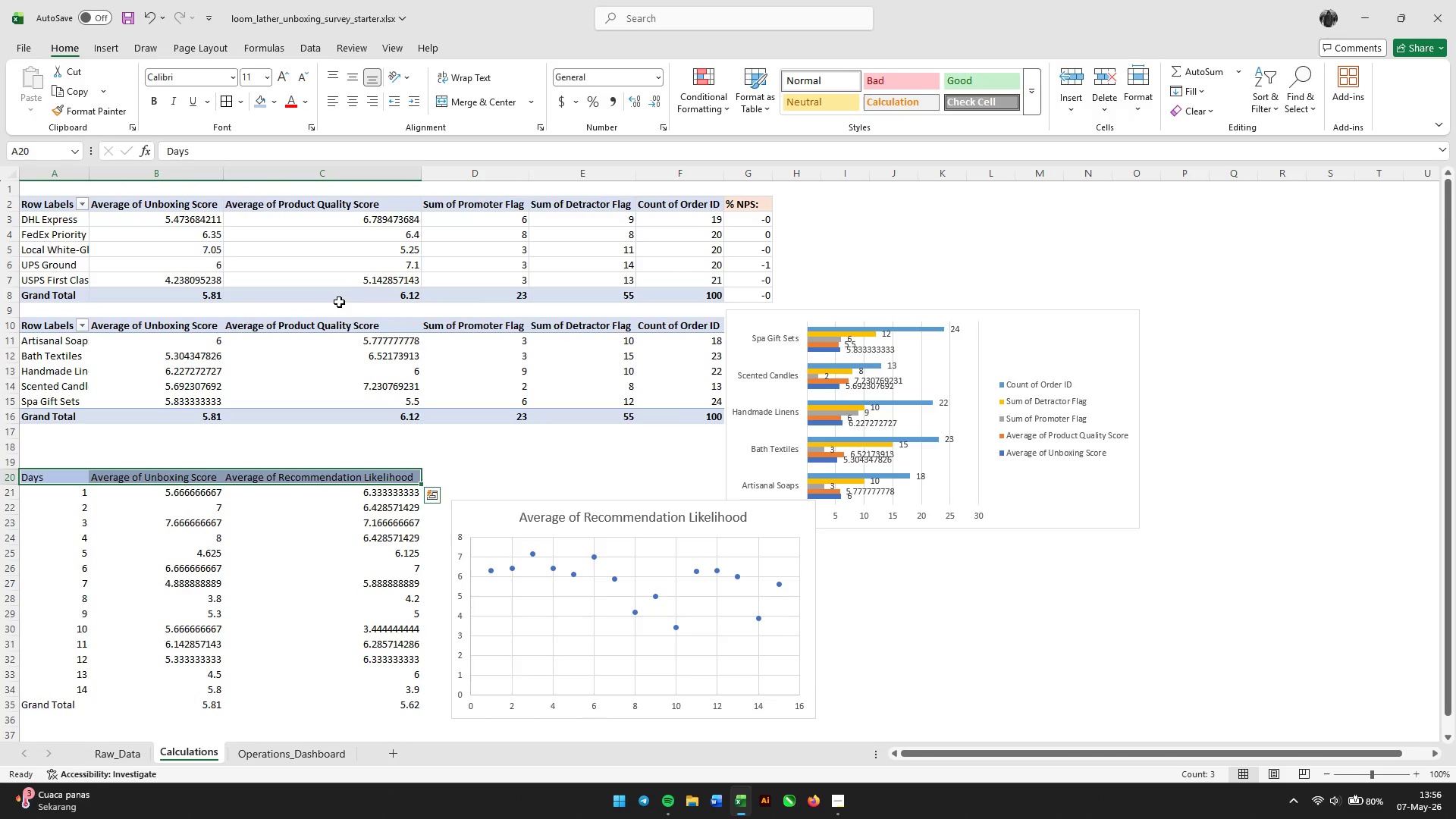 
key(Control+B)
 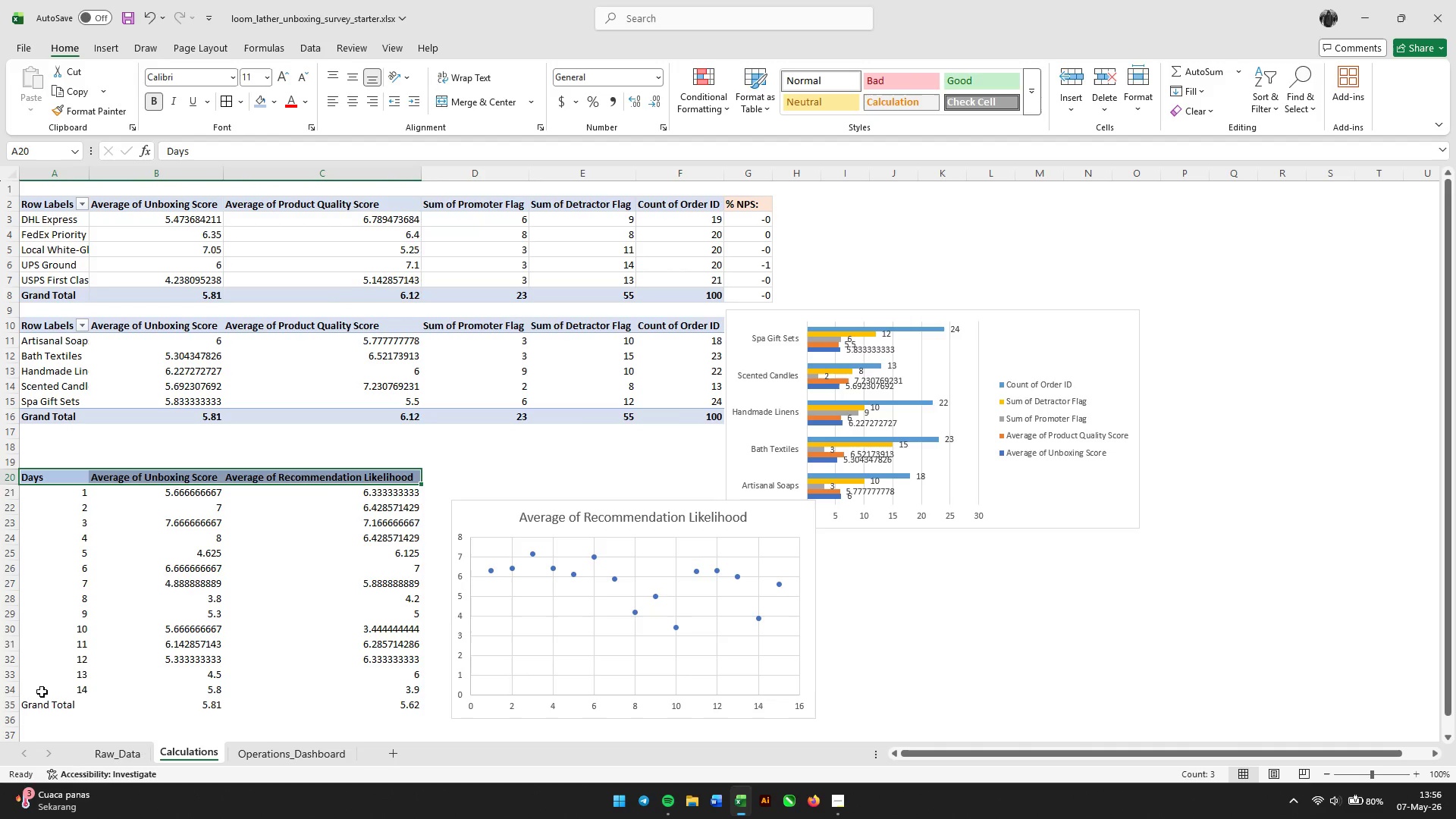 
left_click_drag(start_coordinate=[33, 708], to_coordinate=[383, 698])
 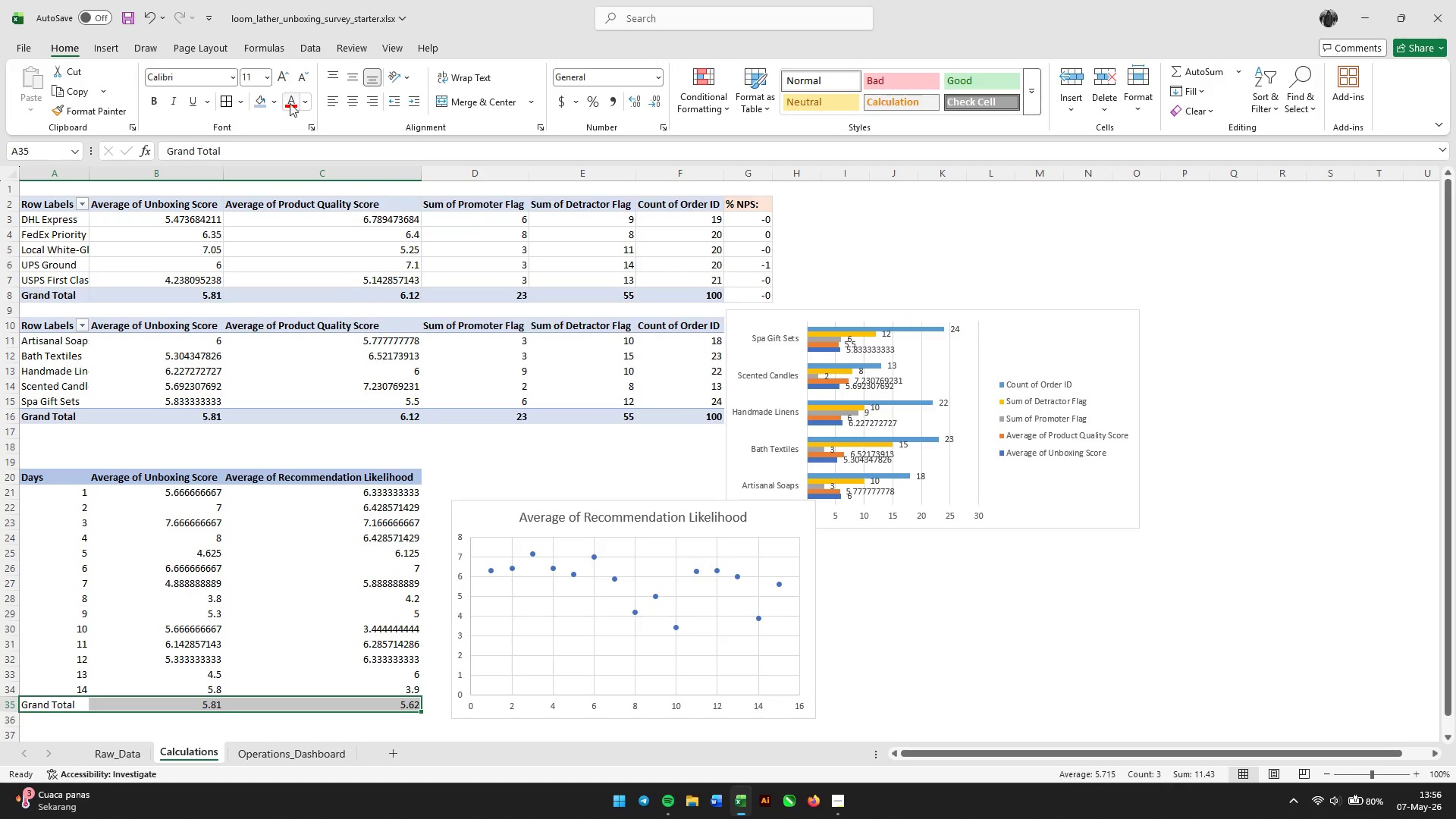 
left_click([262, 94])
 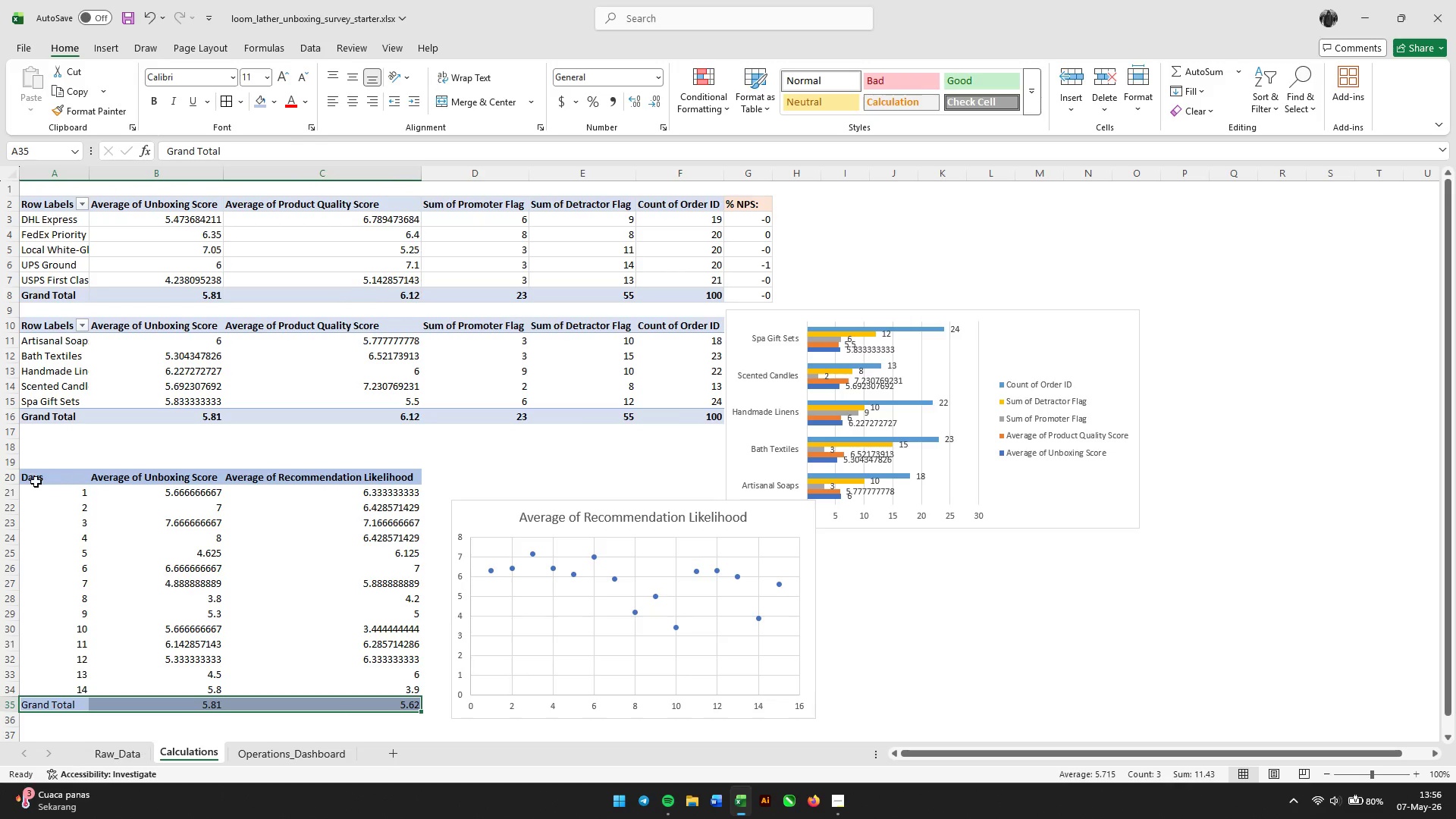 
left_click_drag(start_coordinate=[36, 482], to_coordinate=[249, 701])
 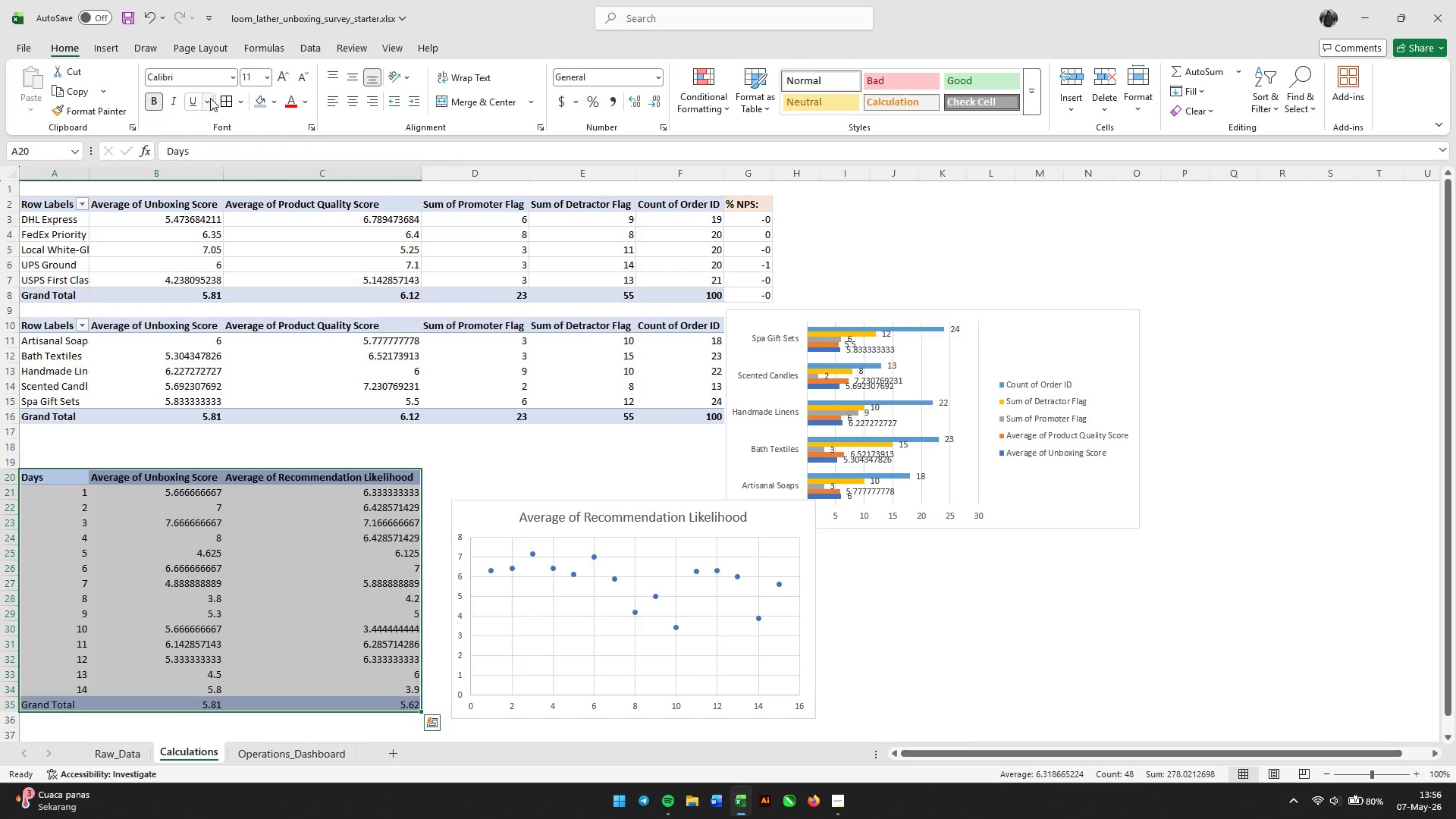 
left_click([220, 98])
 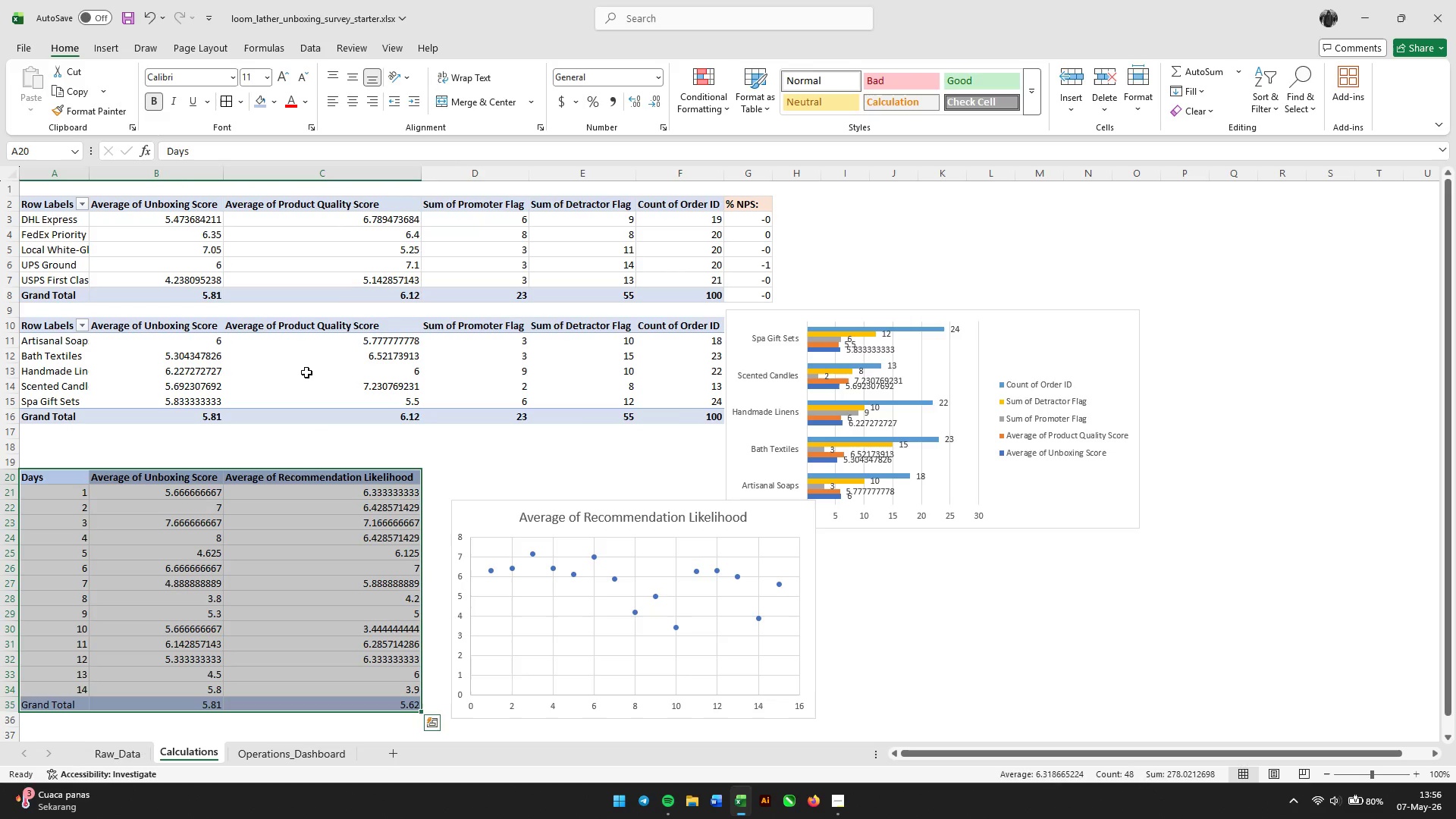 
left_click([307, 426])
 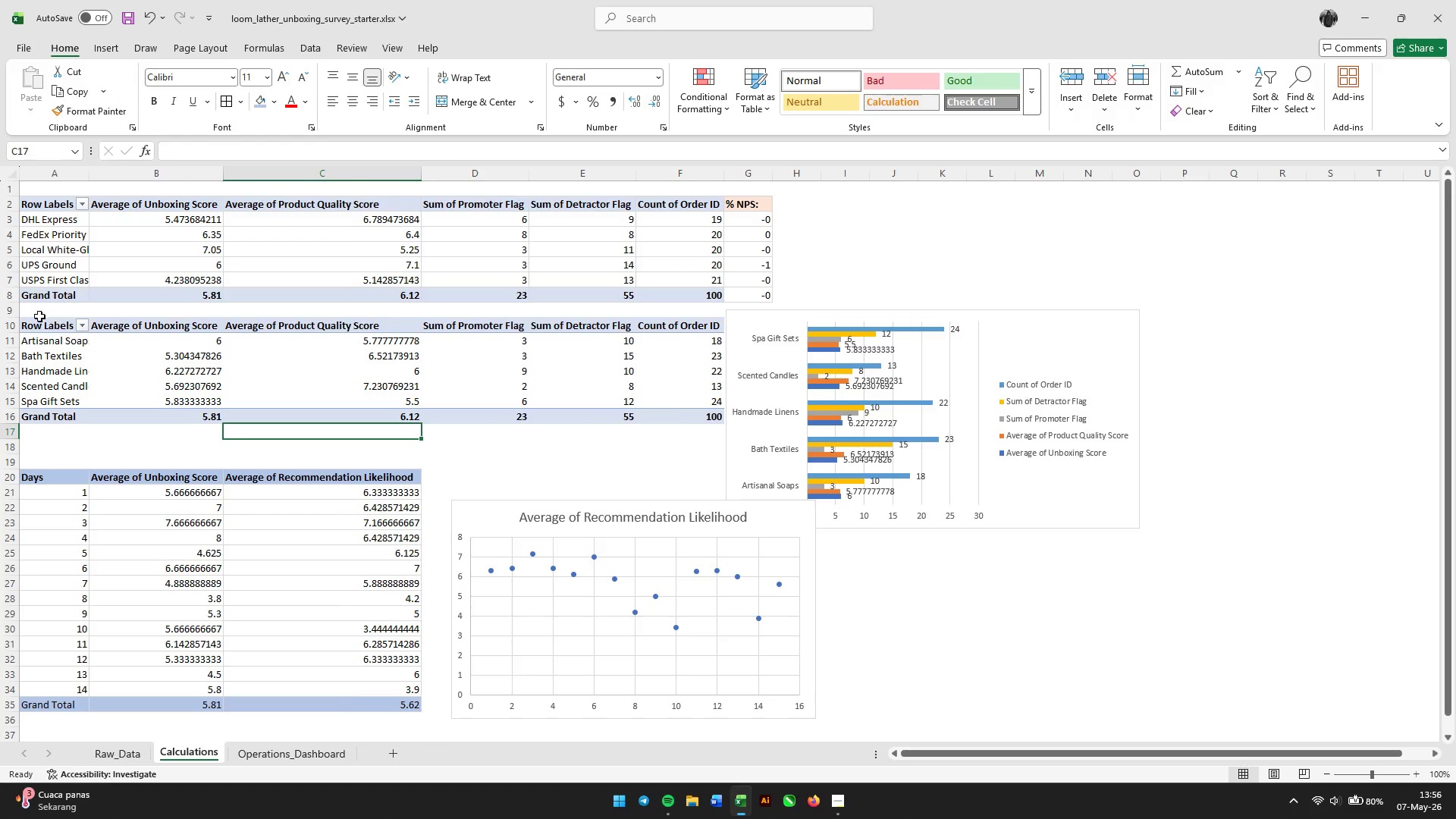 
left_click_drag(start_coordinate=[23, 326], to_coordinate=[651, 413])
 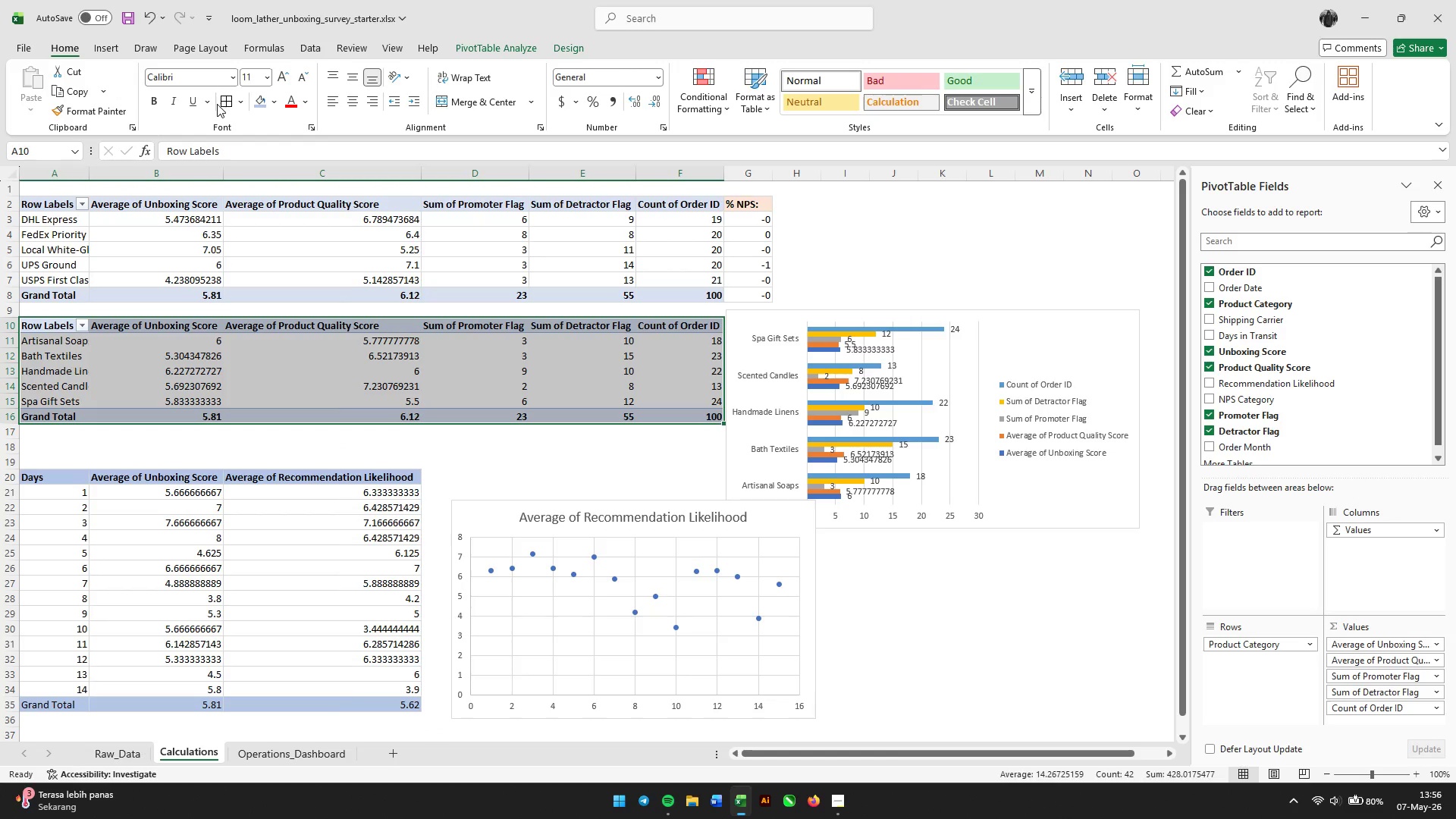 
left_click([225, 102])
 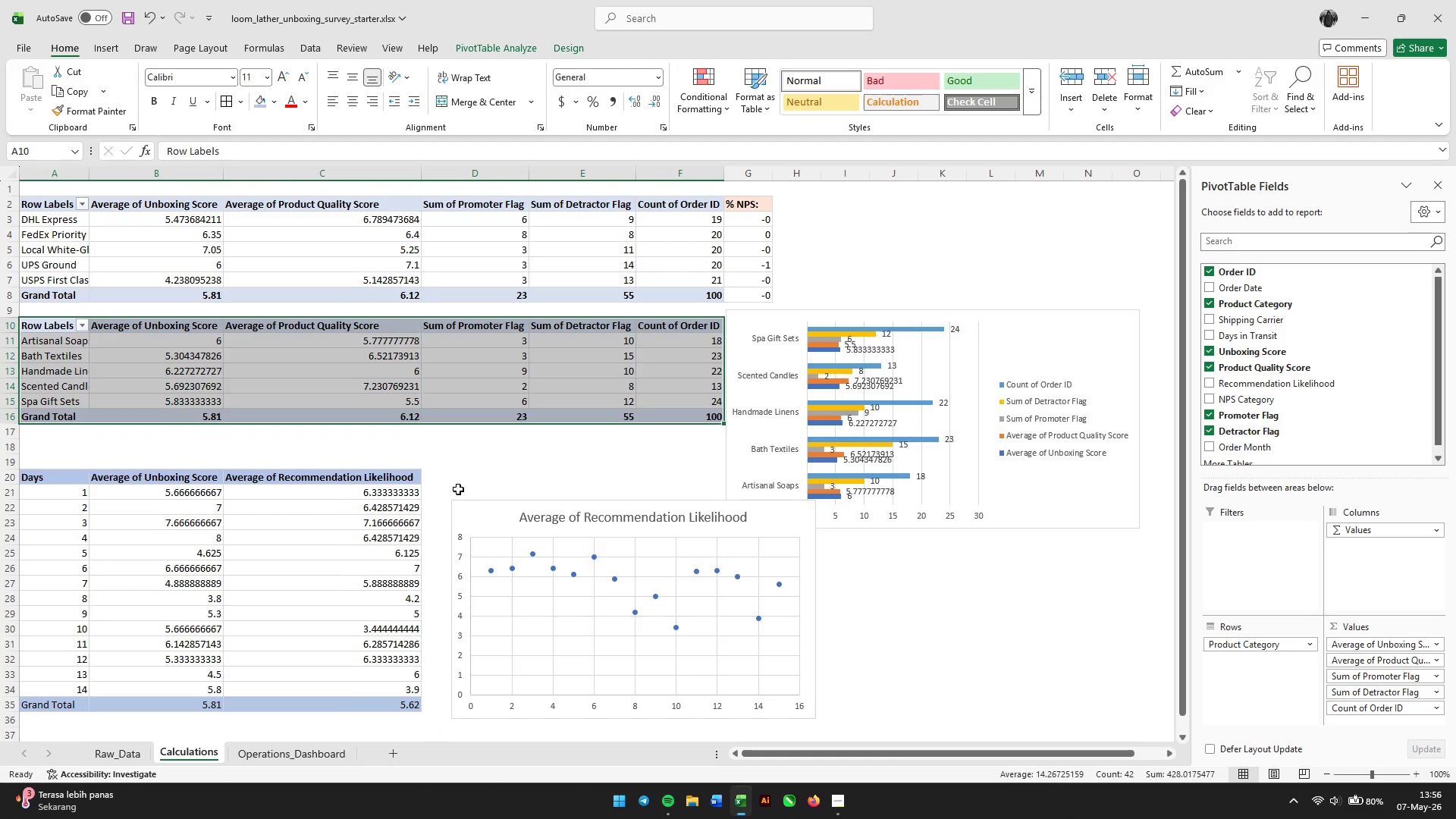 
left_click([458, 489])
 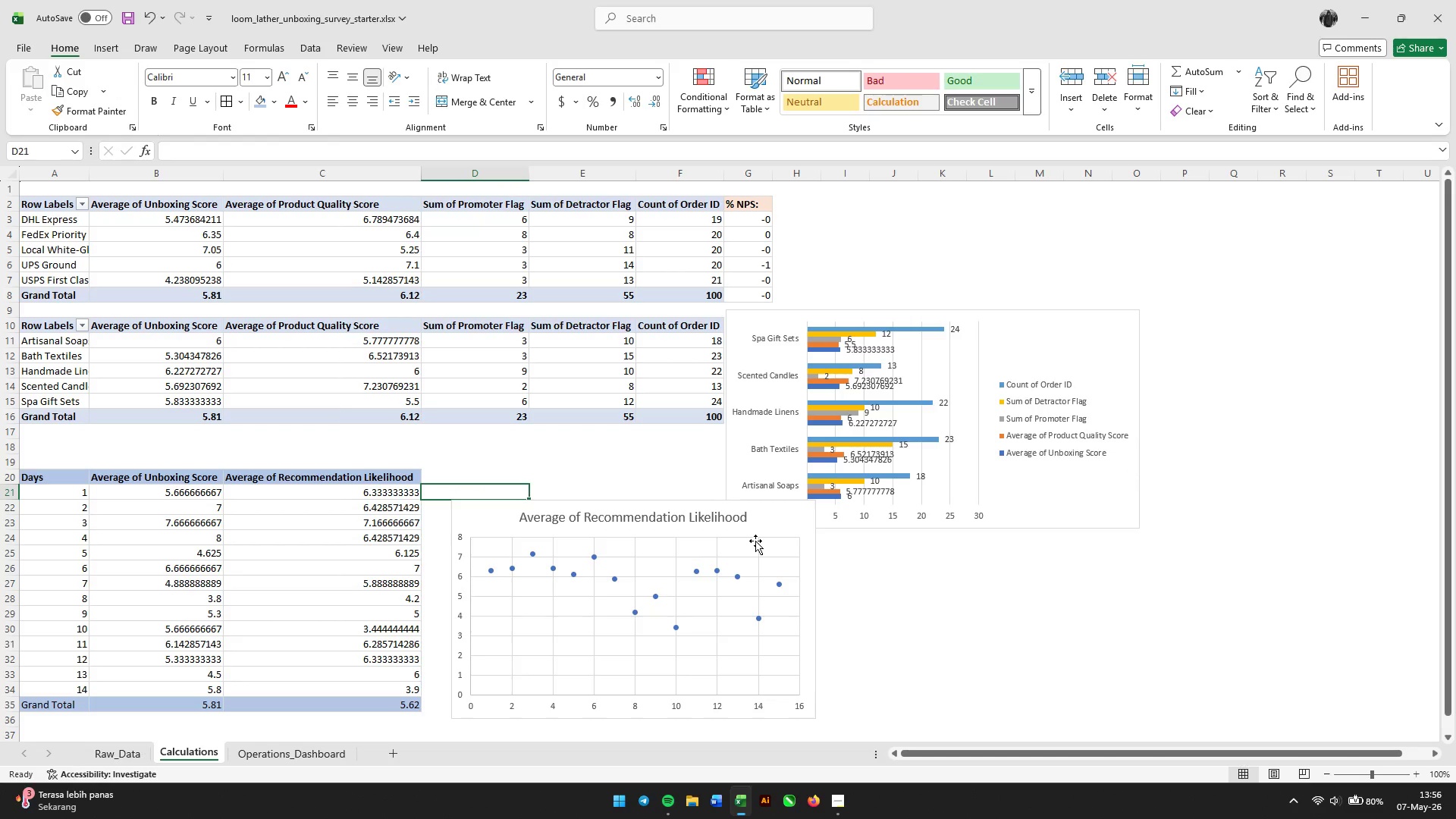 
wait(15.02)
 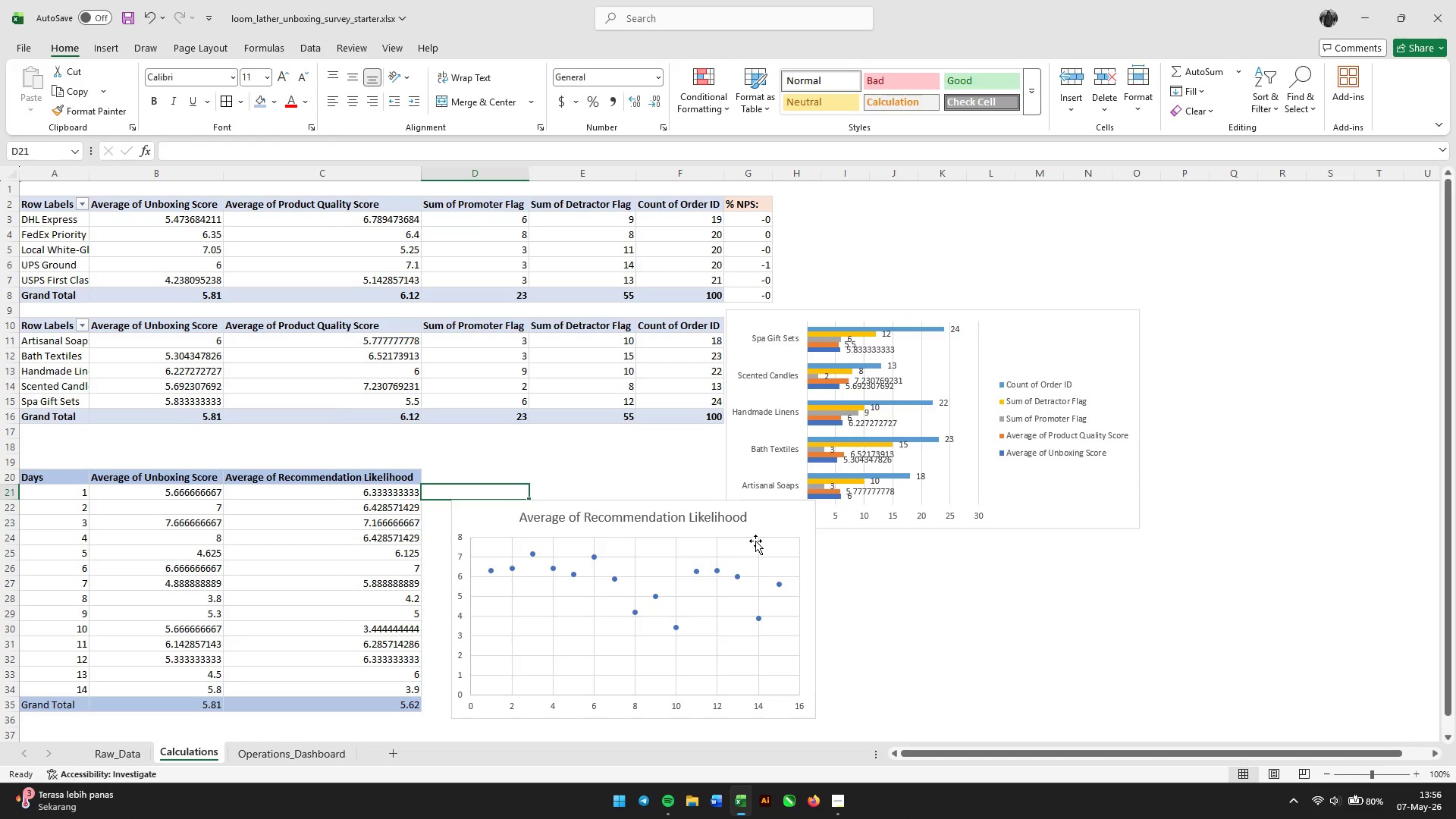 
left_click([1007, 658])
 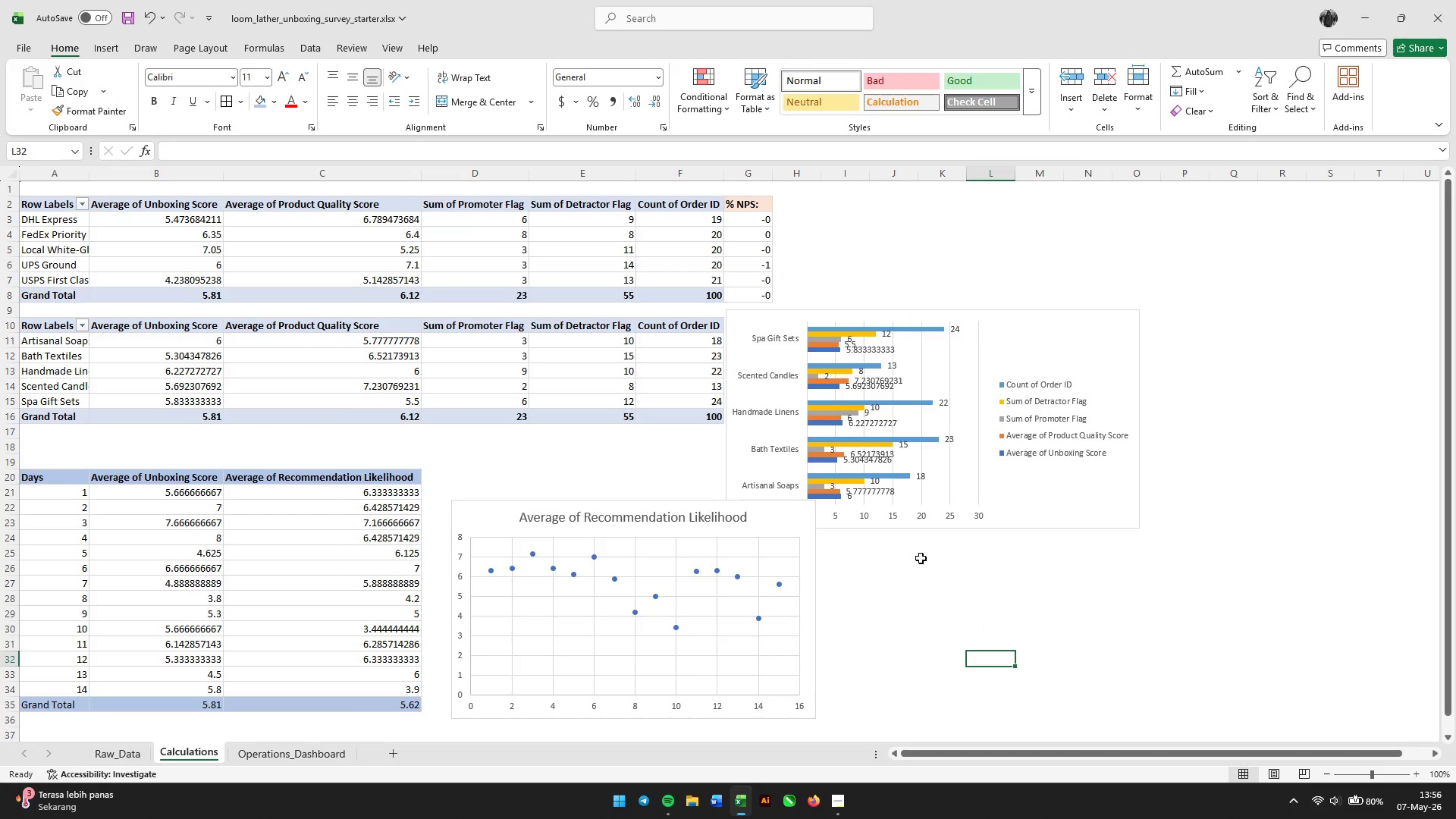 
scroll: coordinate [930, 558], scroll_direction: up, amount: 4.0
 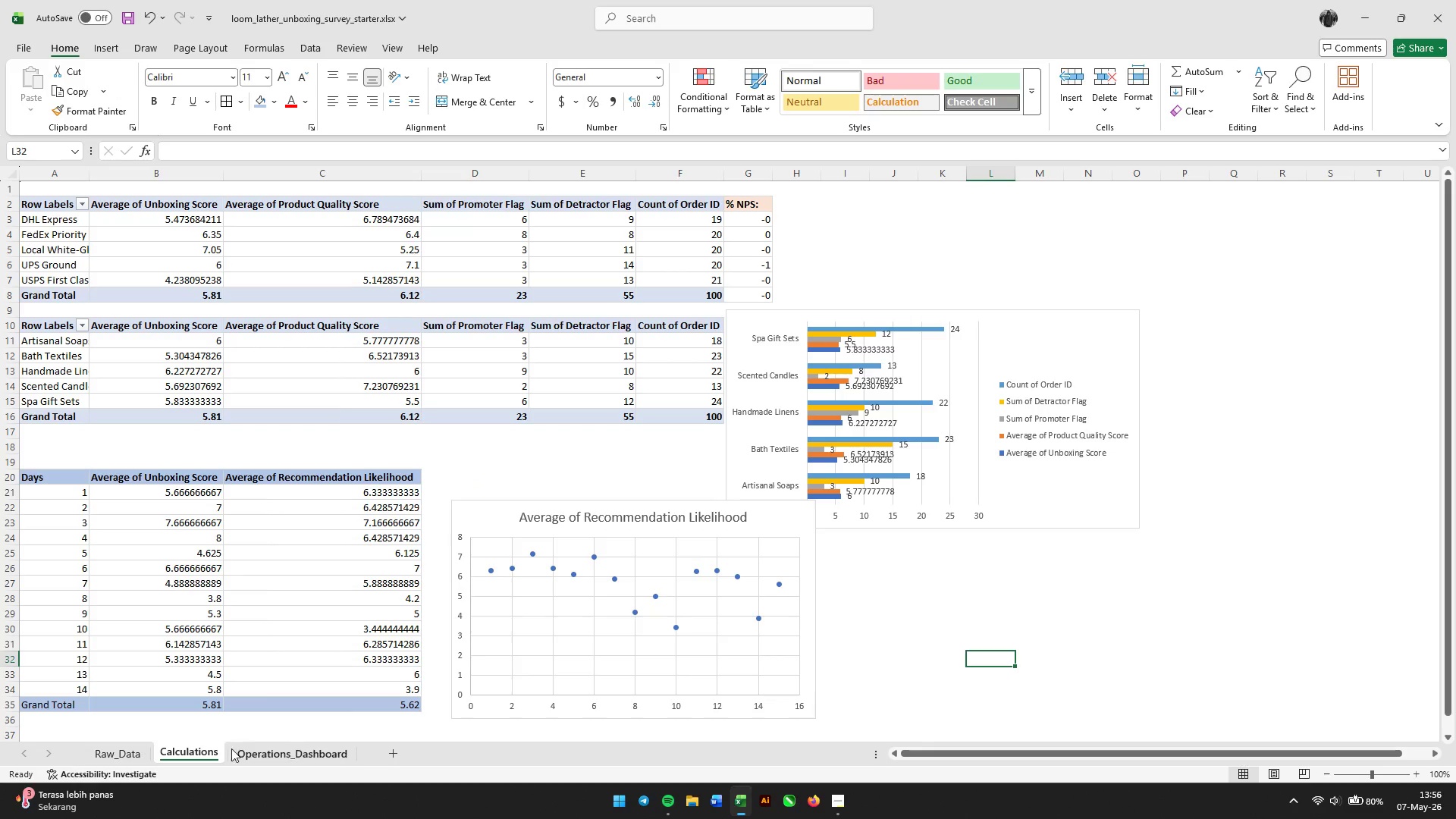 
left_click([265, 752])
 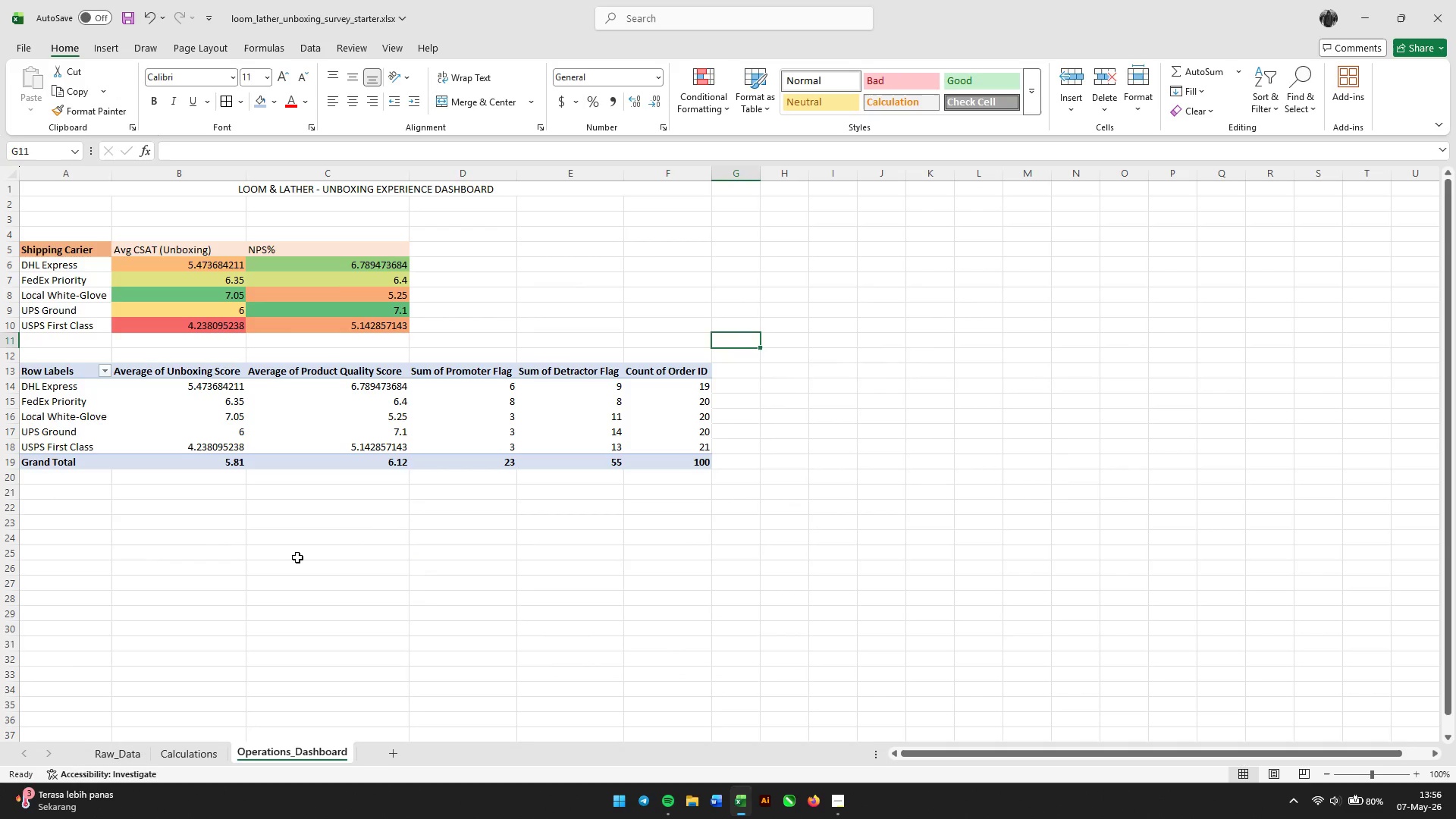 
left_click([303, 557])
 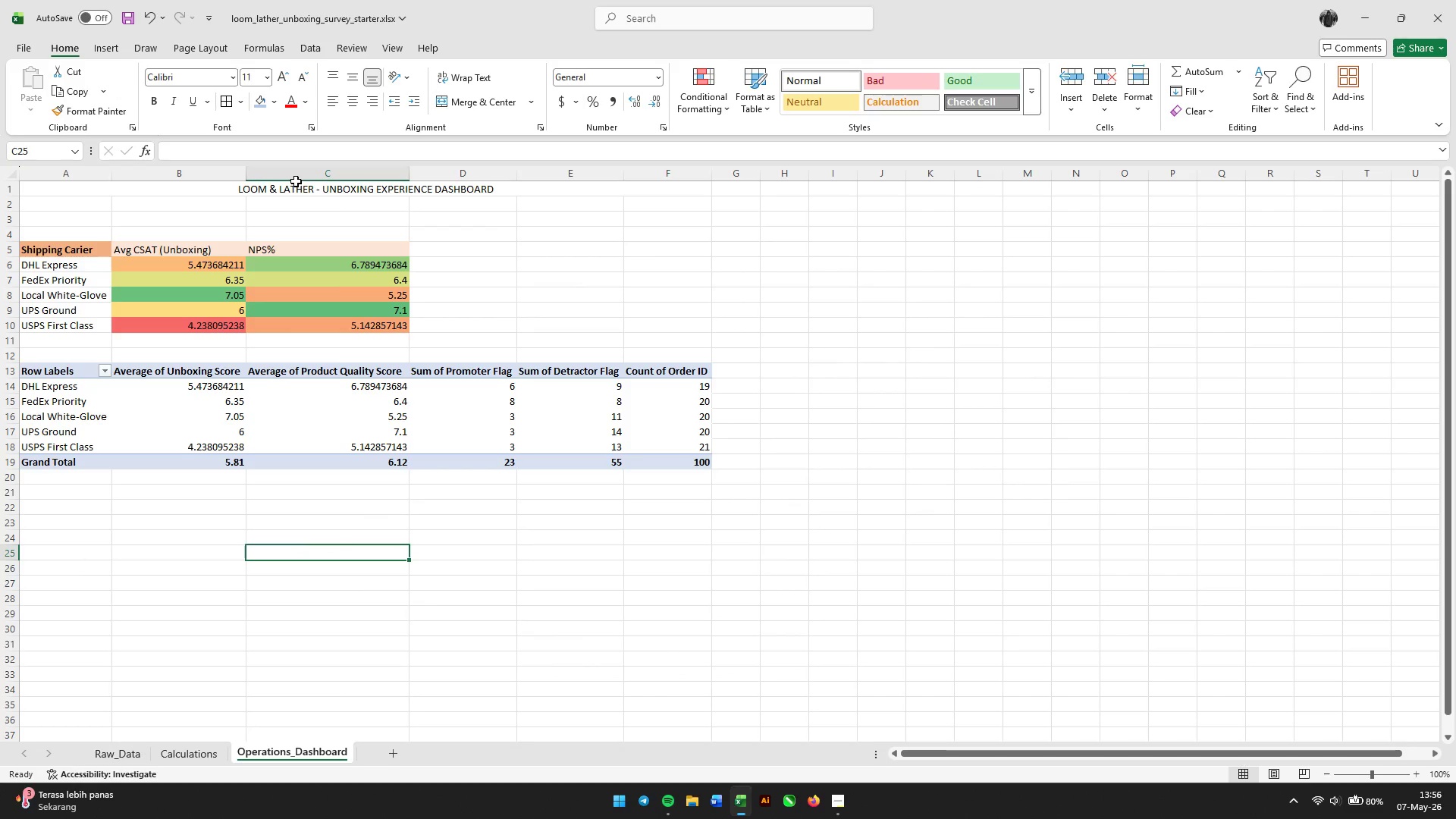 
left_click([303, 187])
 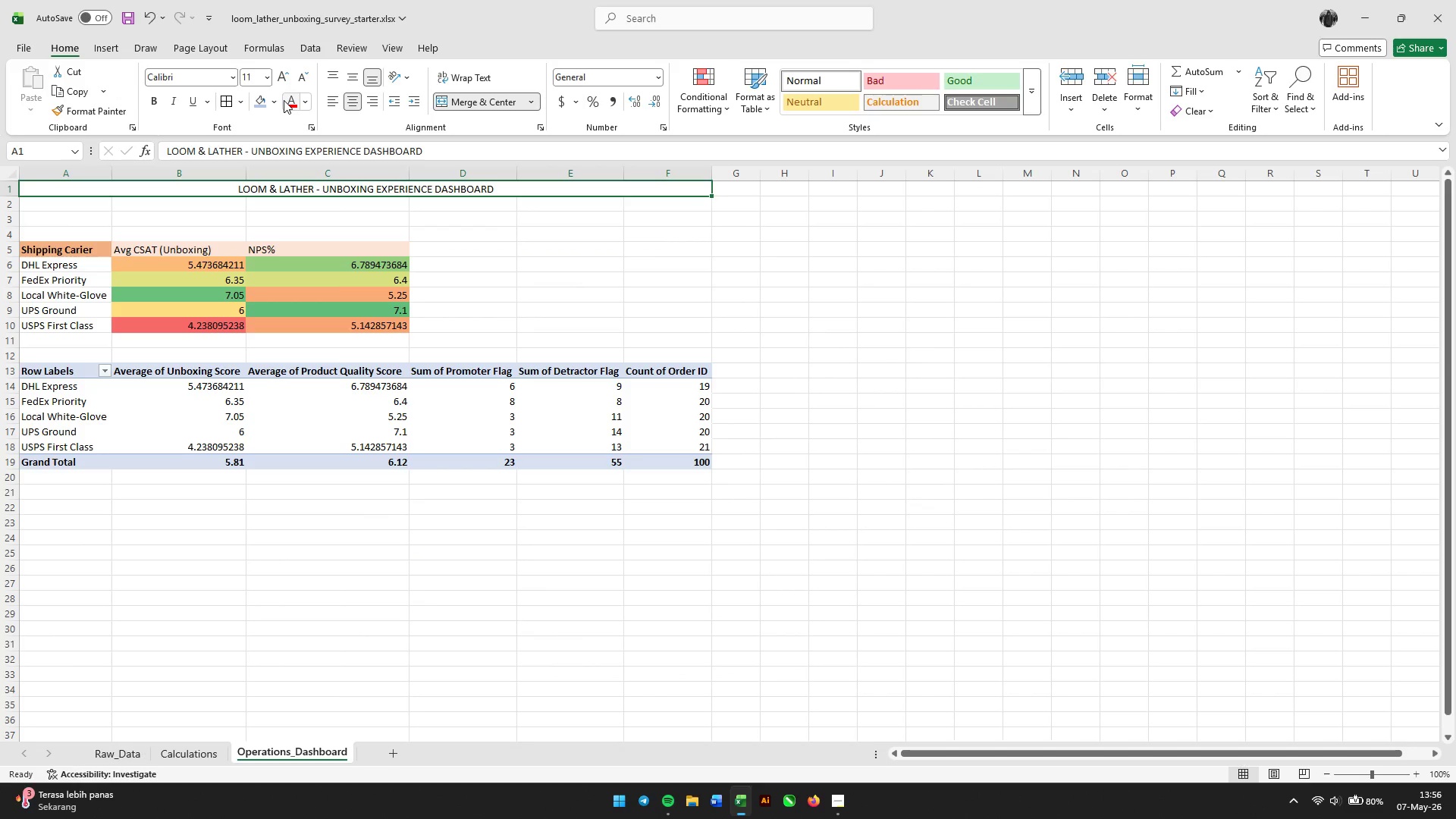 
left_click([275, 100])
 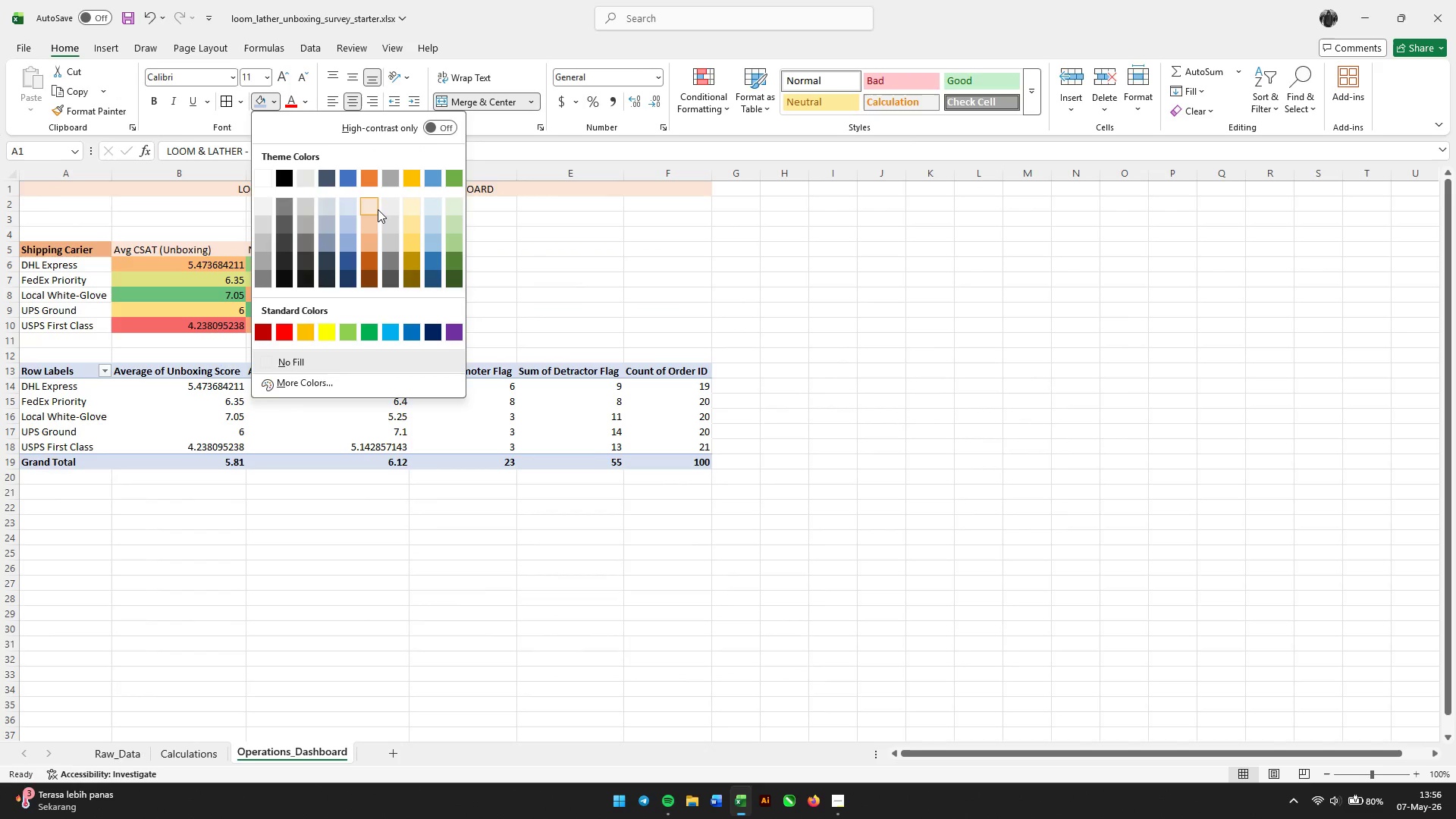 
left_click([378, 209])
 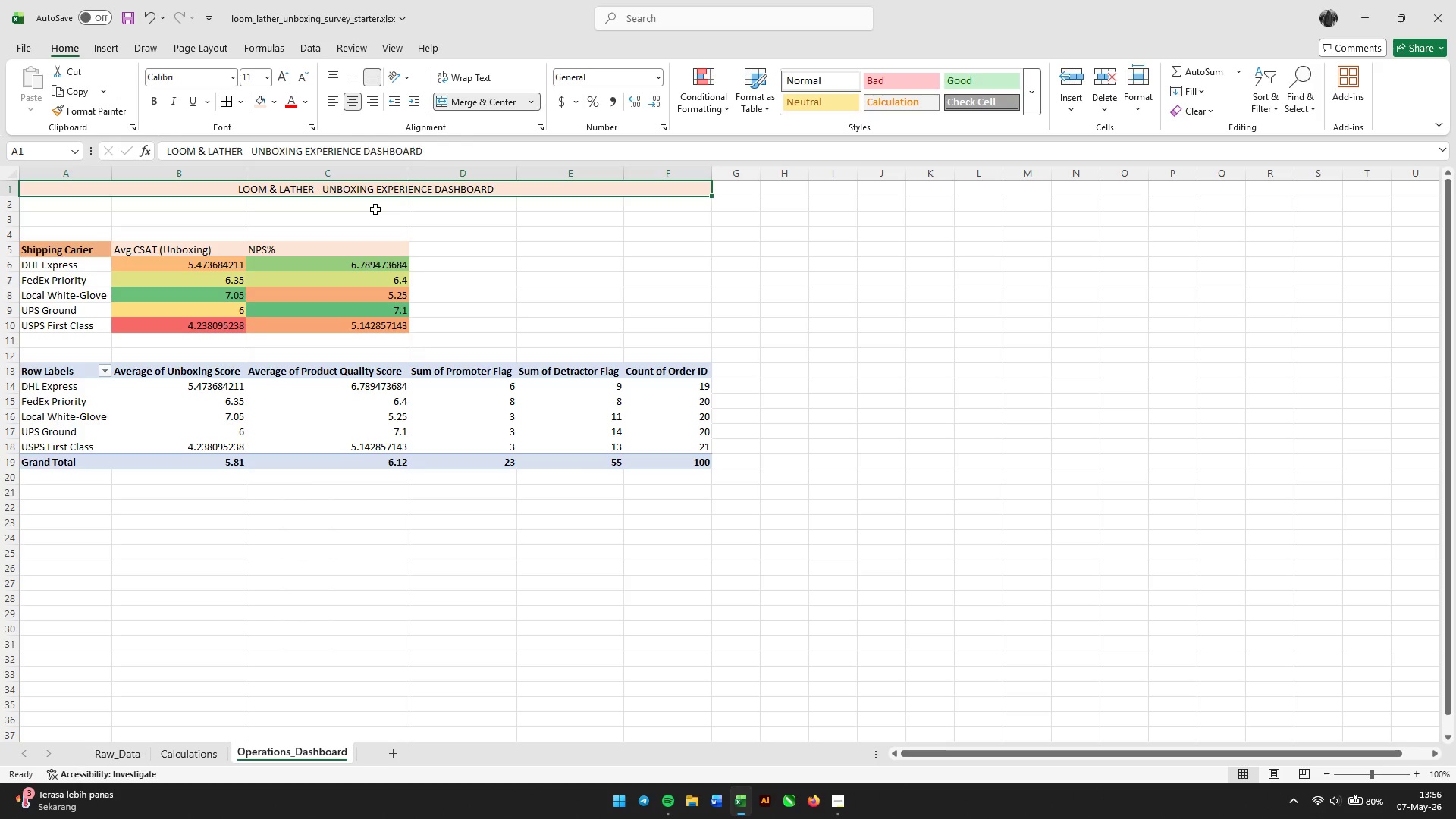 
key(Control+B)
 